 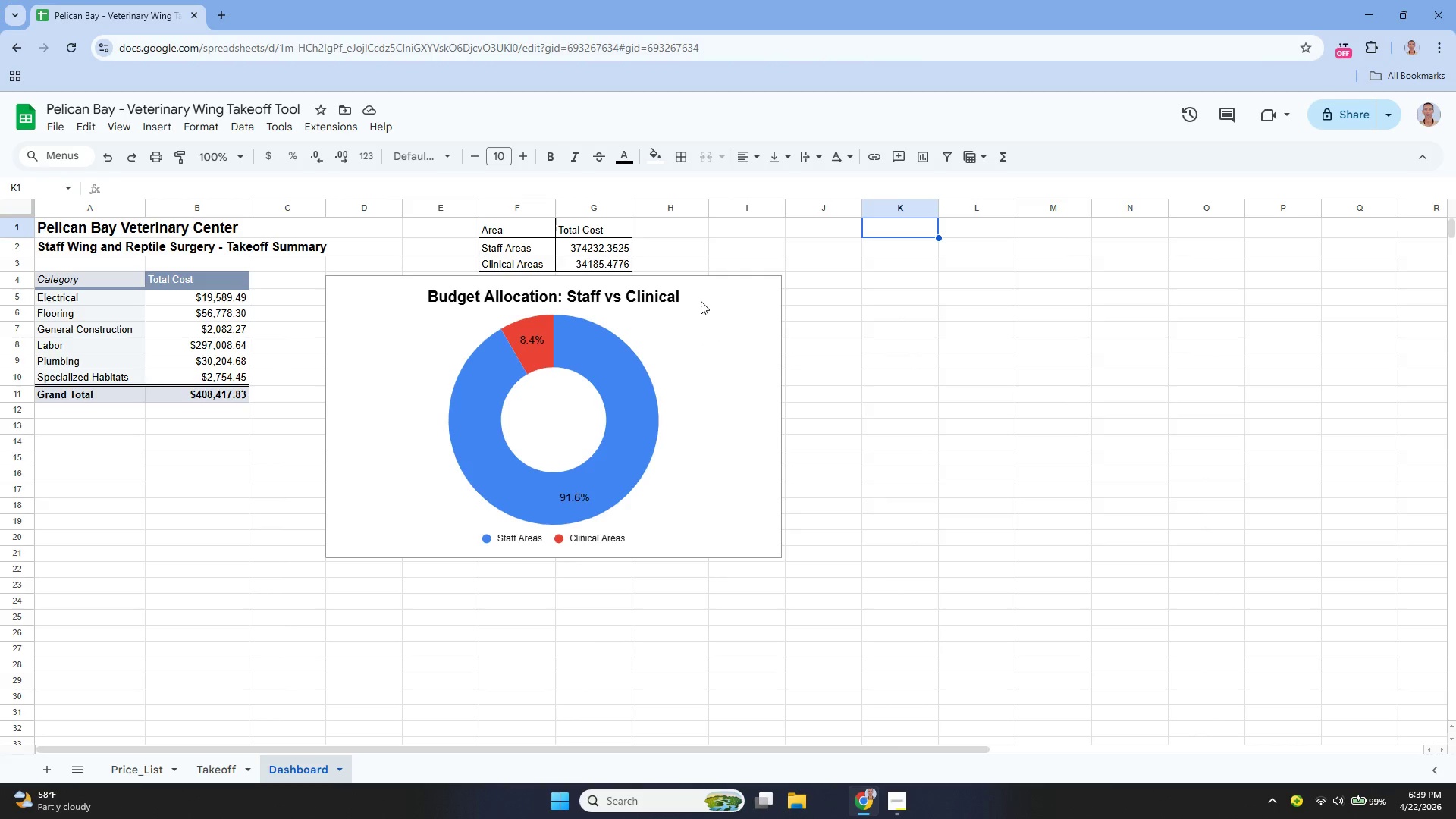 
left_click([703, 285])
 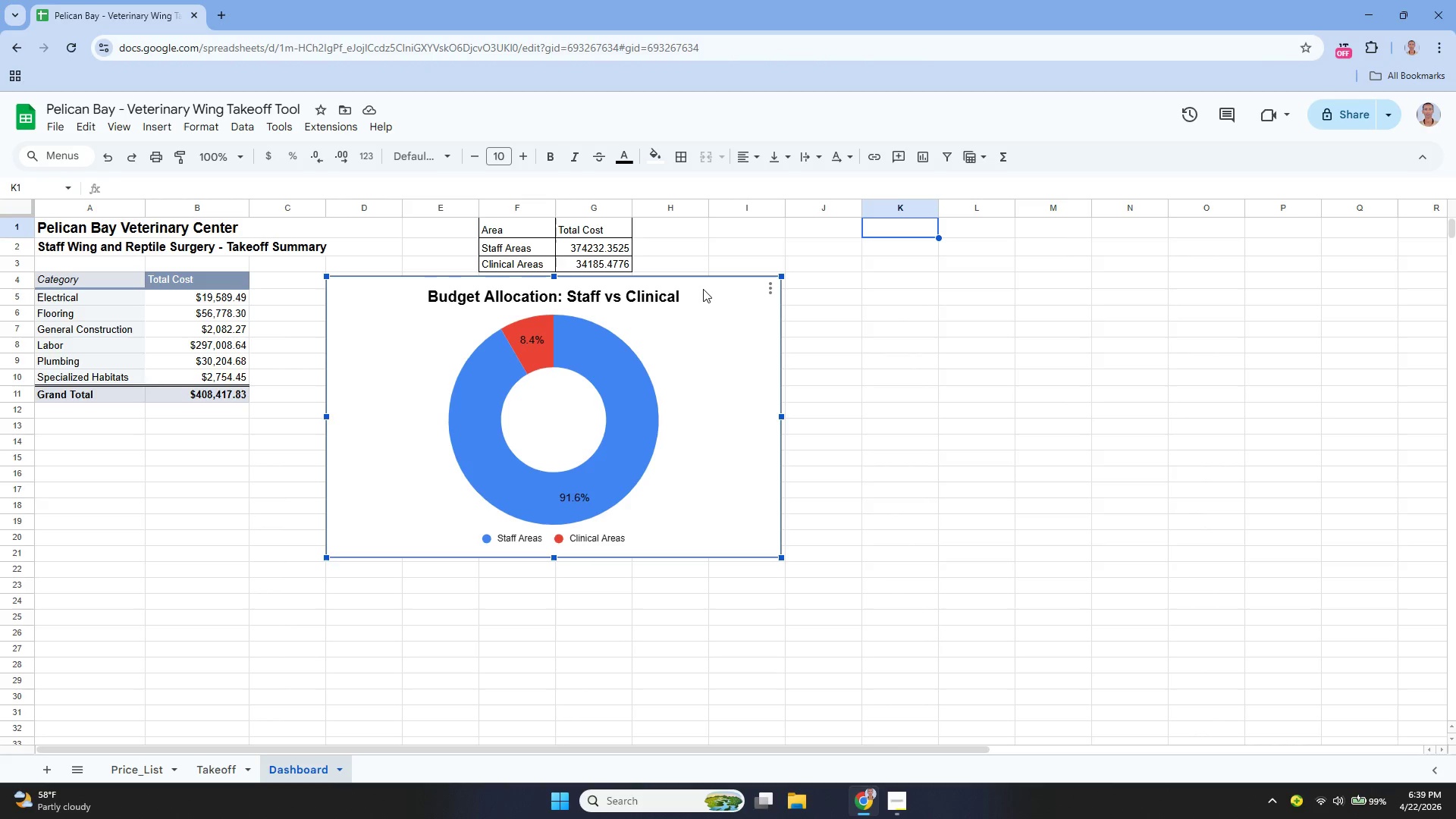 
left_click_drag(start_coordinate=[703, 289], to_coordinate=[544, 457])
 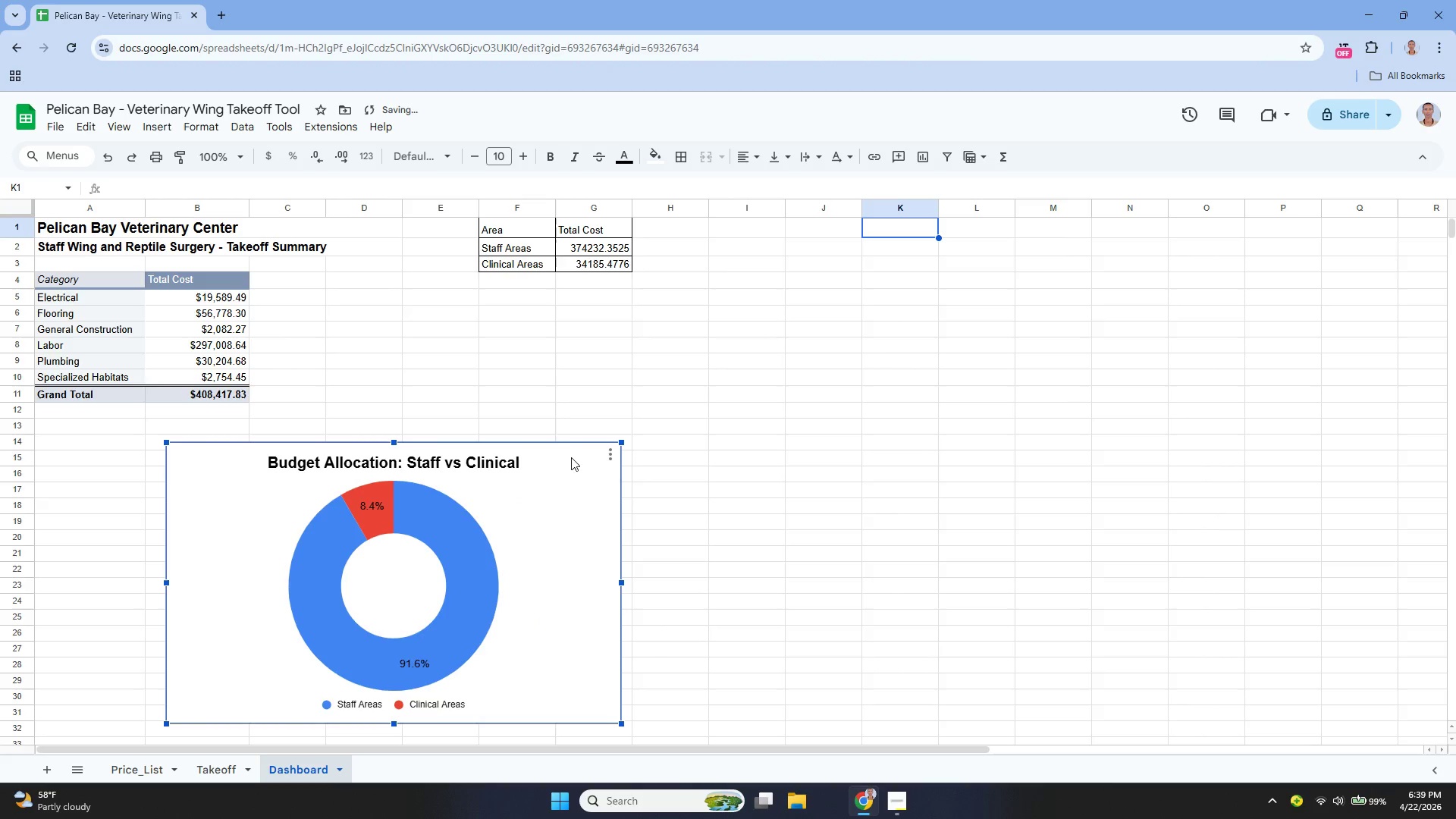 
left_click_drag(start_coordinate=[572, 459], to_coordinate=[406, 444])
 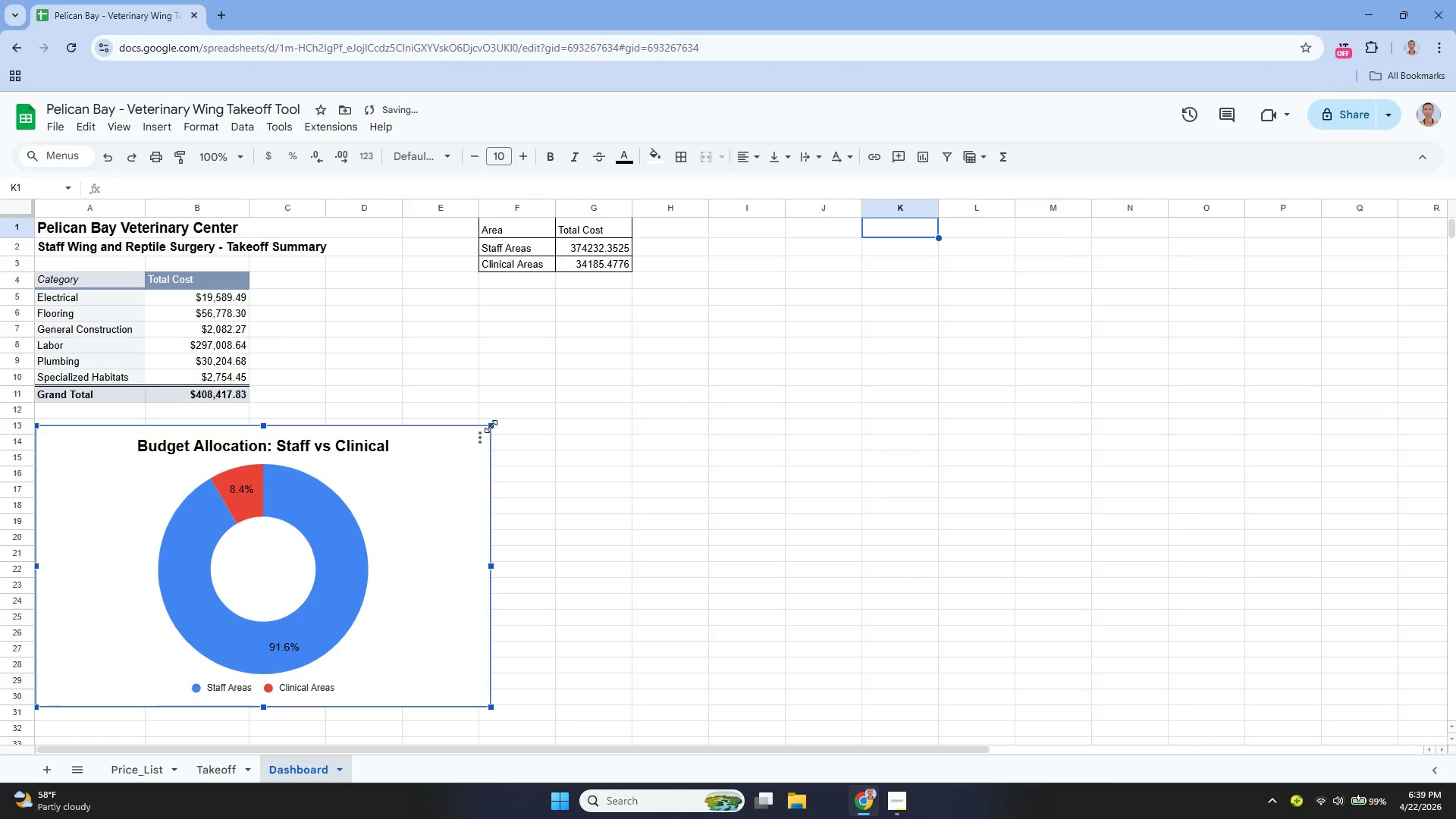 
left_click_drag(start_coordinate=[492, 425], to_coordinate=[462, 436])
 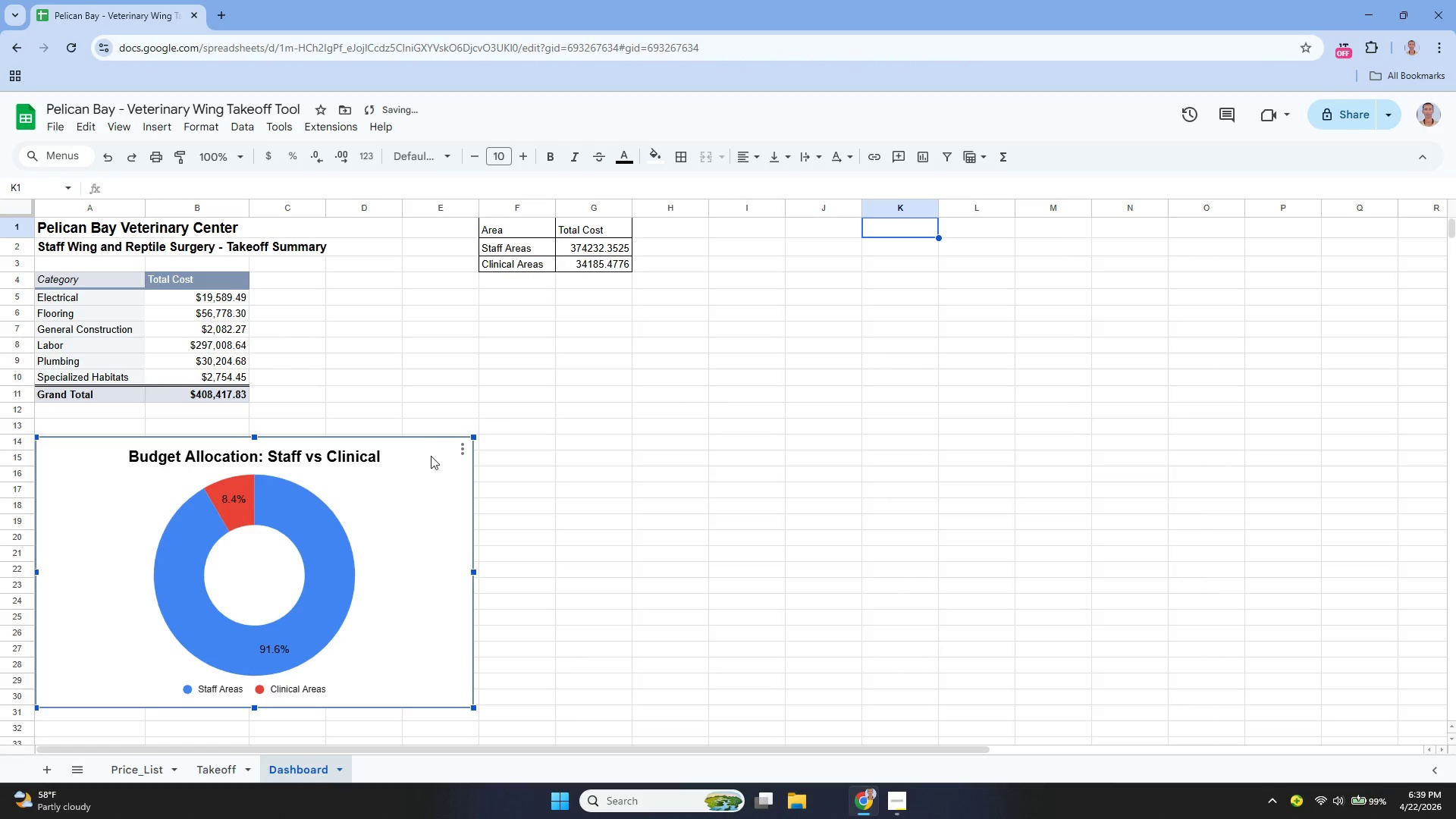 
left_click_drag(start_coordinate=[431, 458], to_coordinate=[430, 444])
 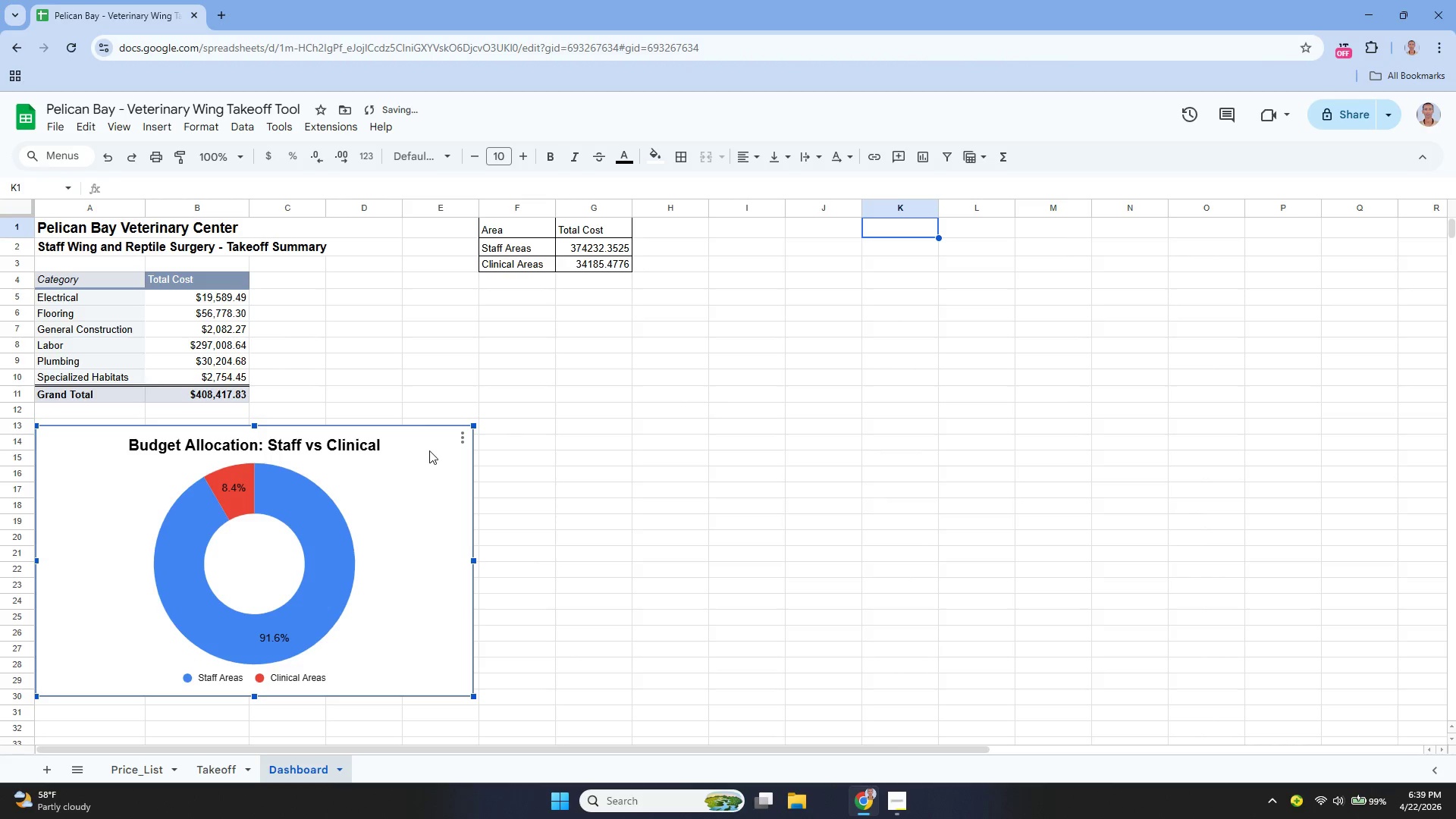 
left_click_drag(start_coordinate=[429, 455], to_coordinate=[427, 447])
 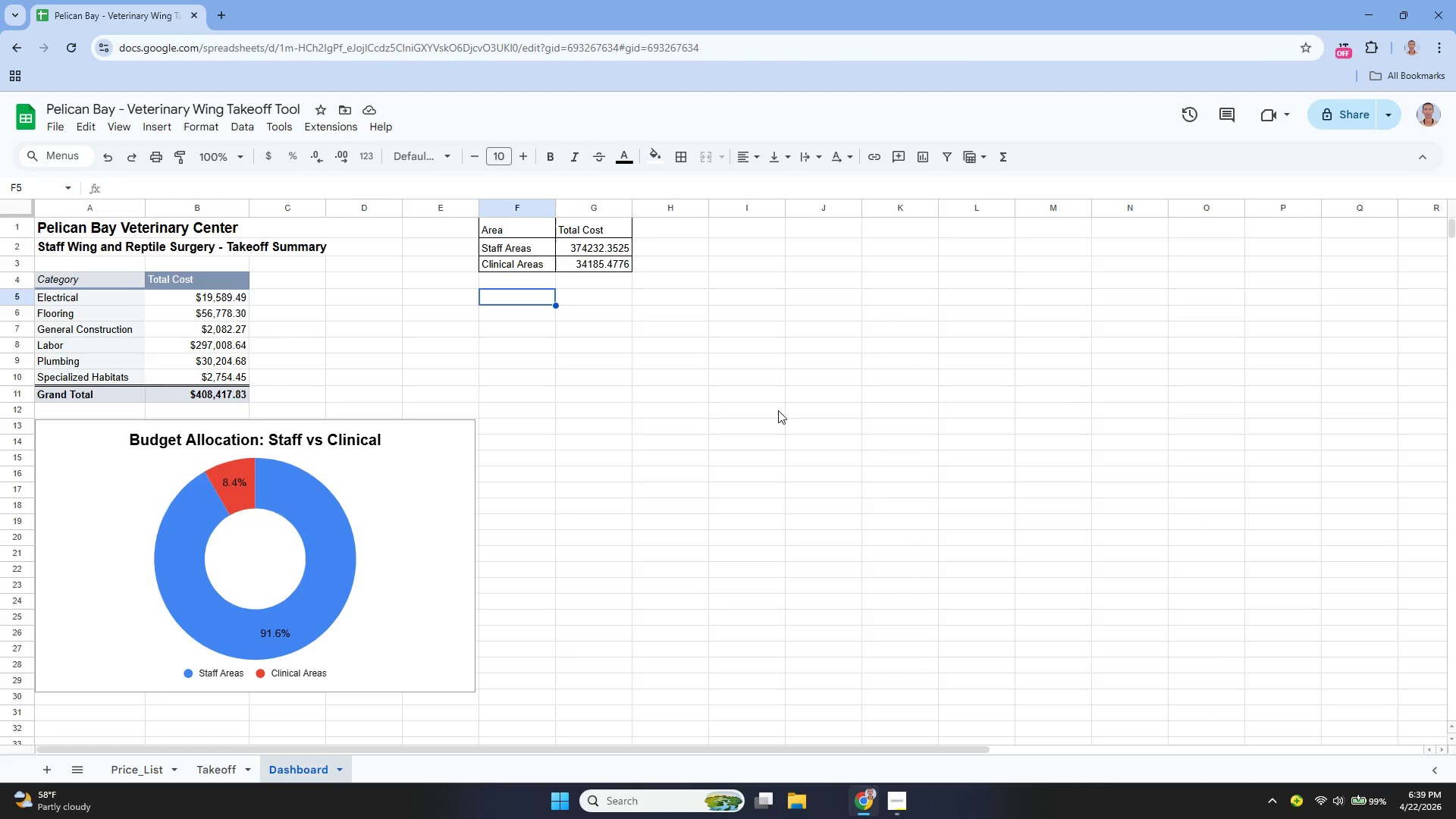 
wait(18.39)
 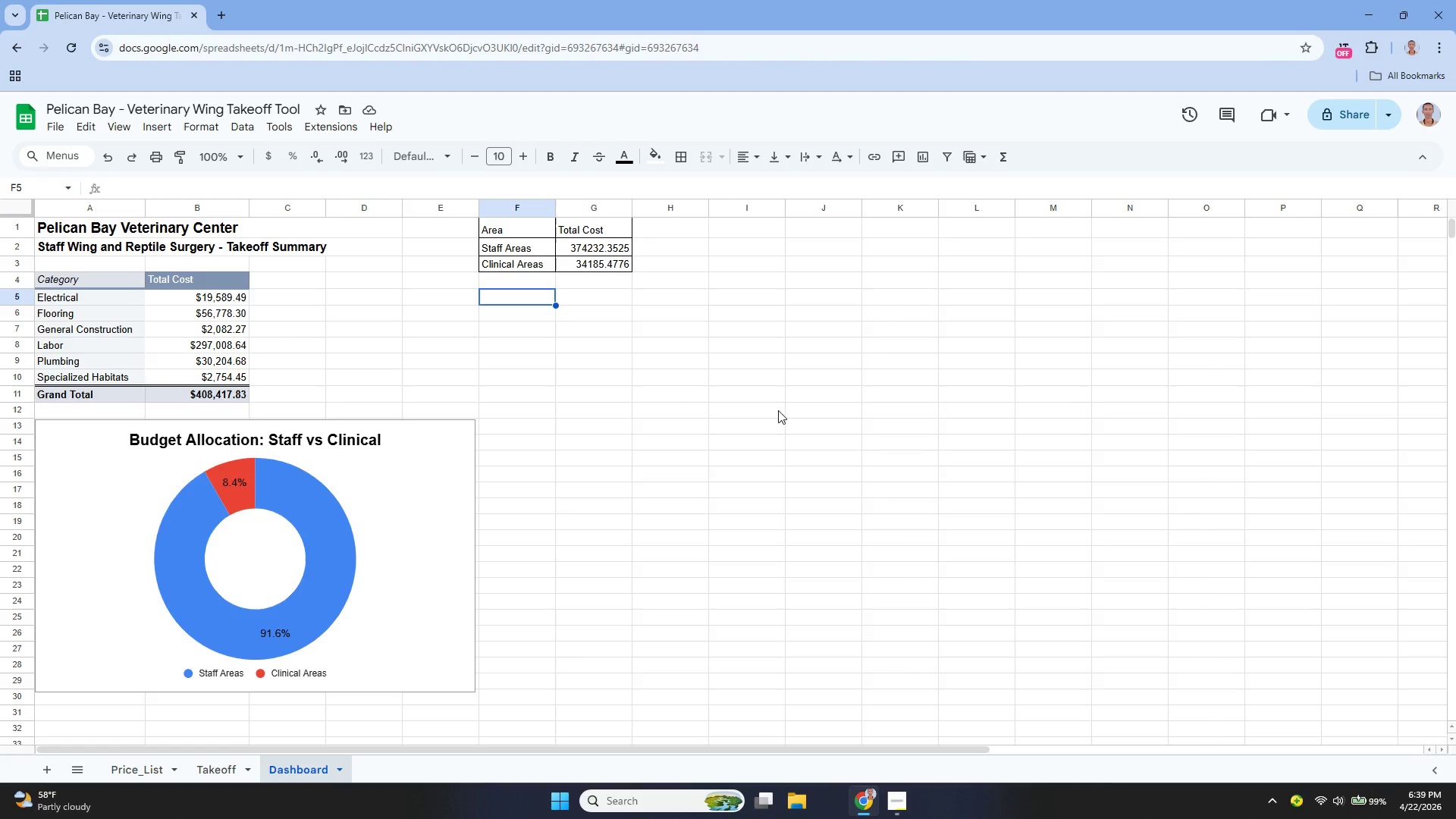 
left_click([504, 317])
 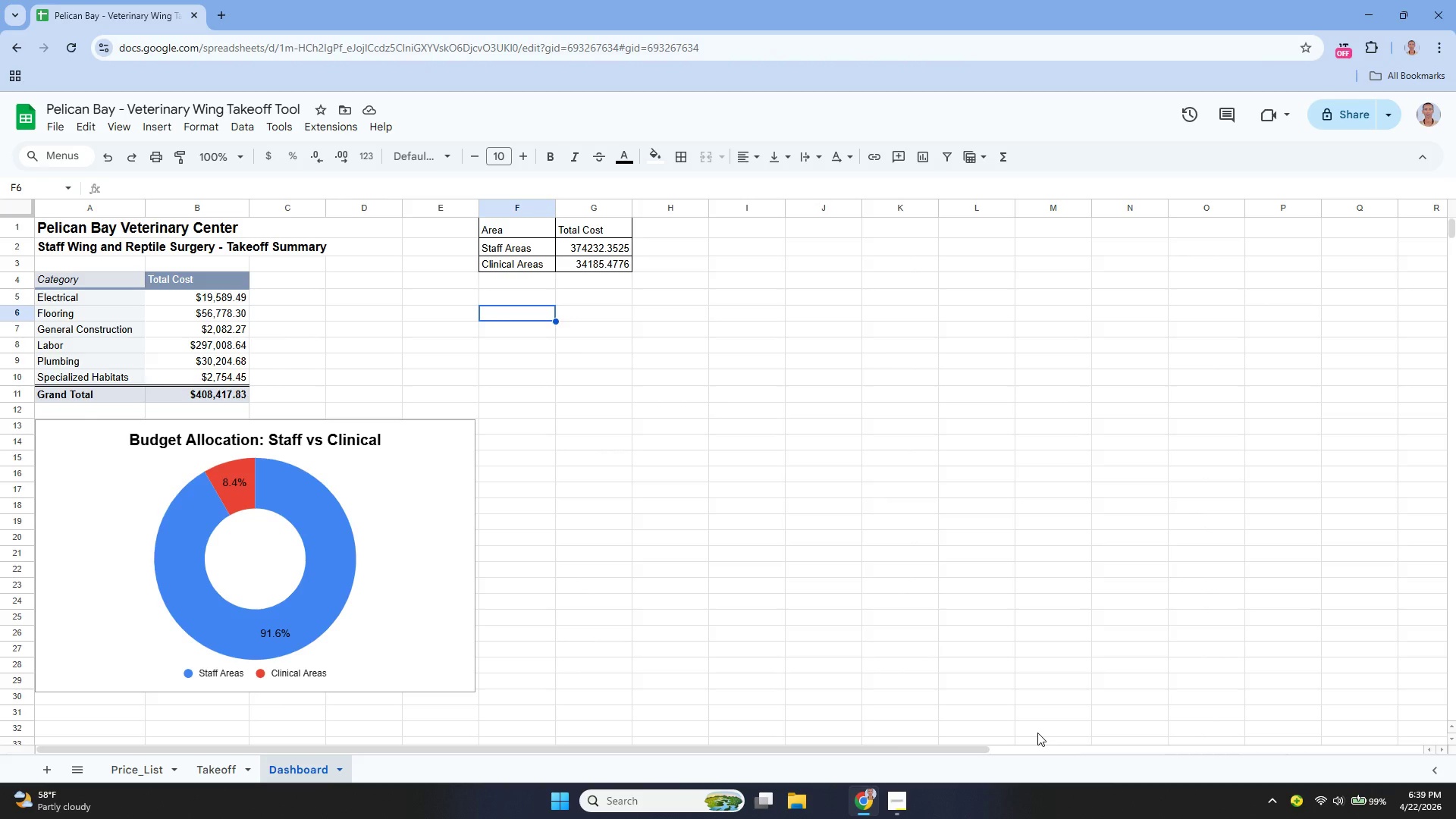 
type(Cost Type)
key(Tab)
type(Material Costs)
key(Tab)
type(=Sum)
key(Backspace)
key(Backspace)
type(UMIF)
 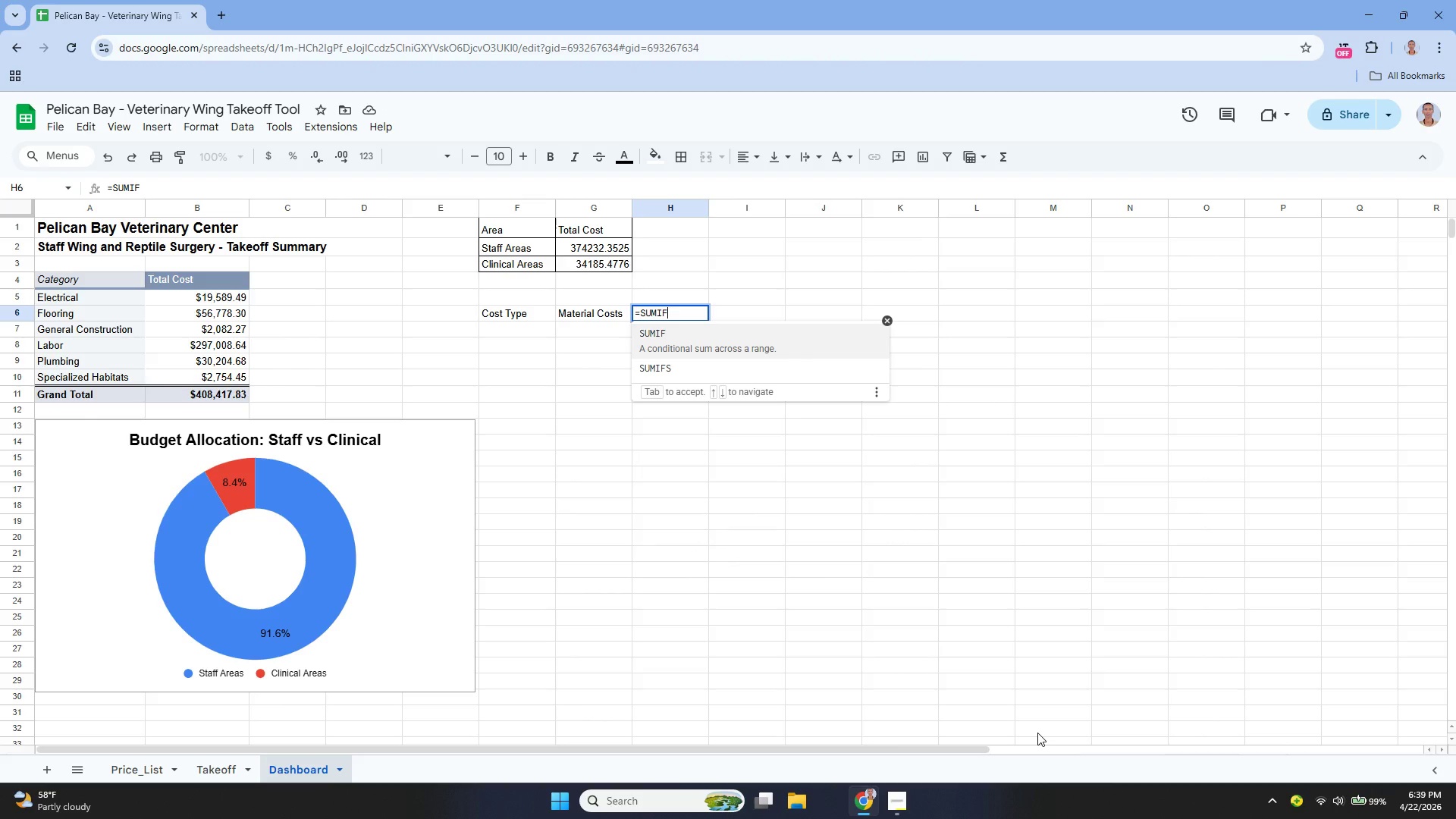 
key(Enter)
 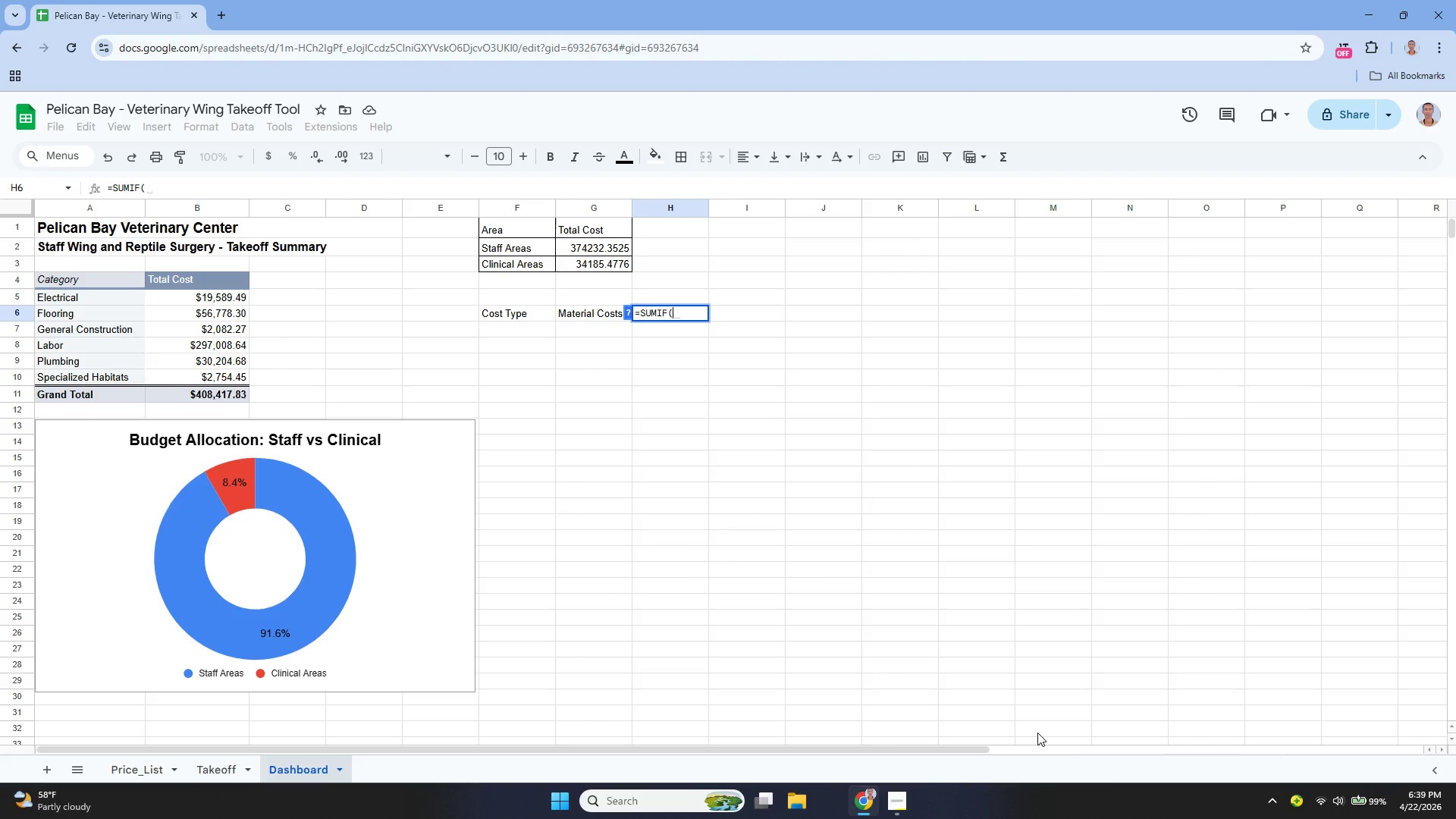 
type(Takeoff!B:B, )
 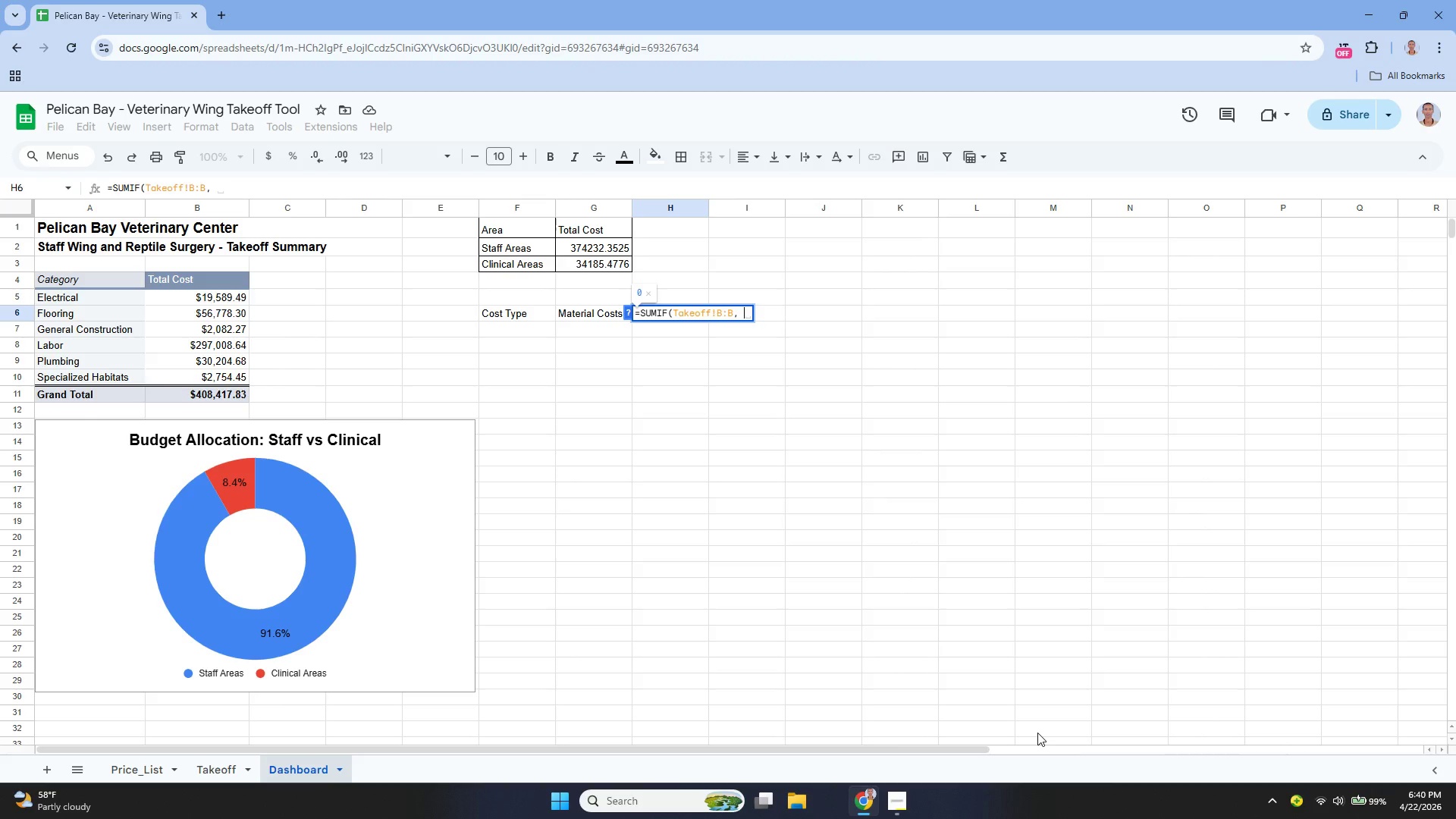 
key(Shift+Quote)
 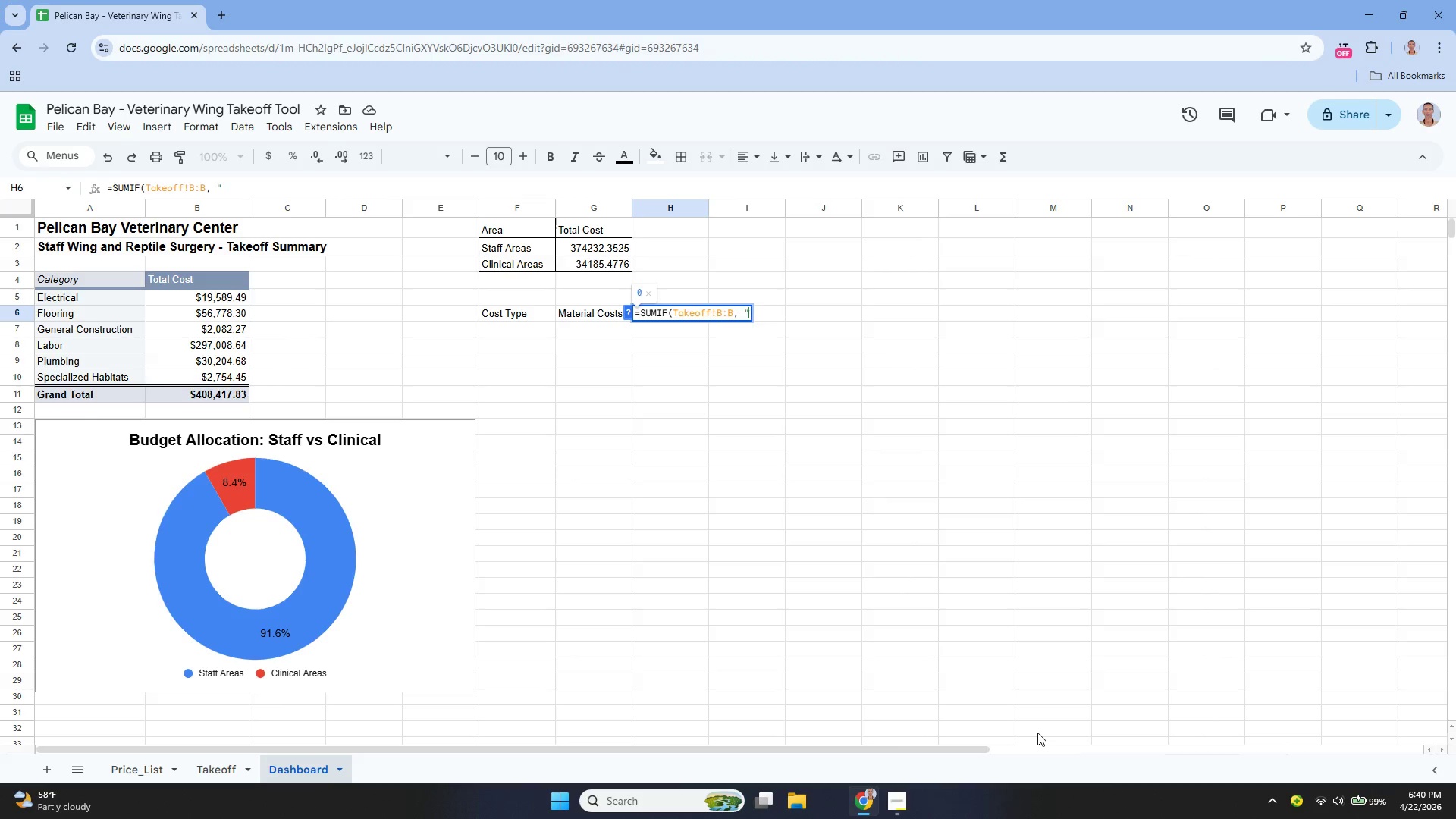 
key(Shift+Quote)
 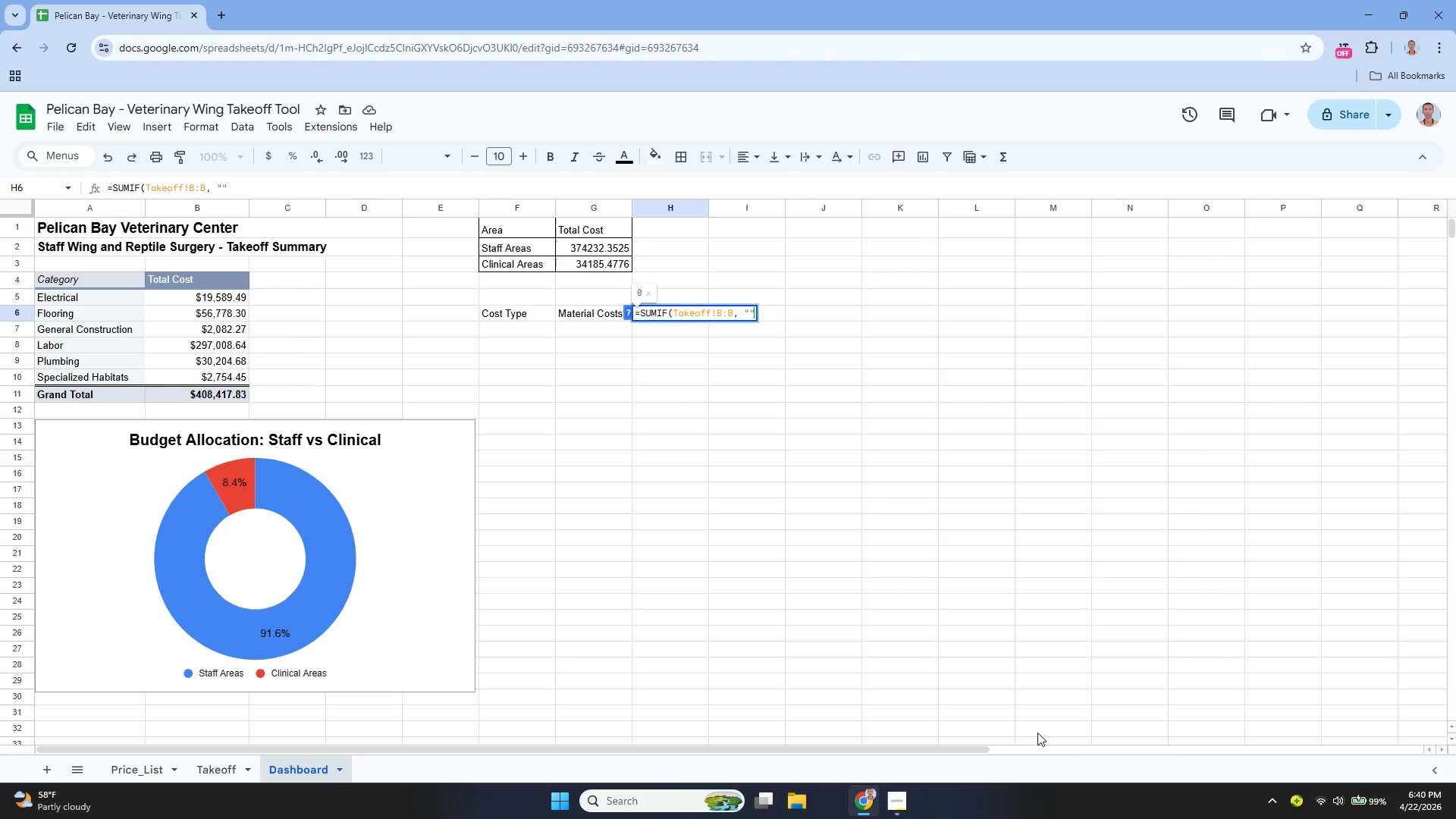 
key(ArrowLeft)
 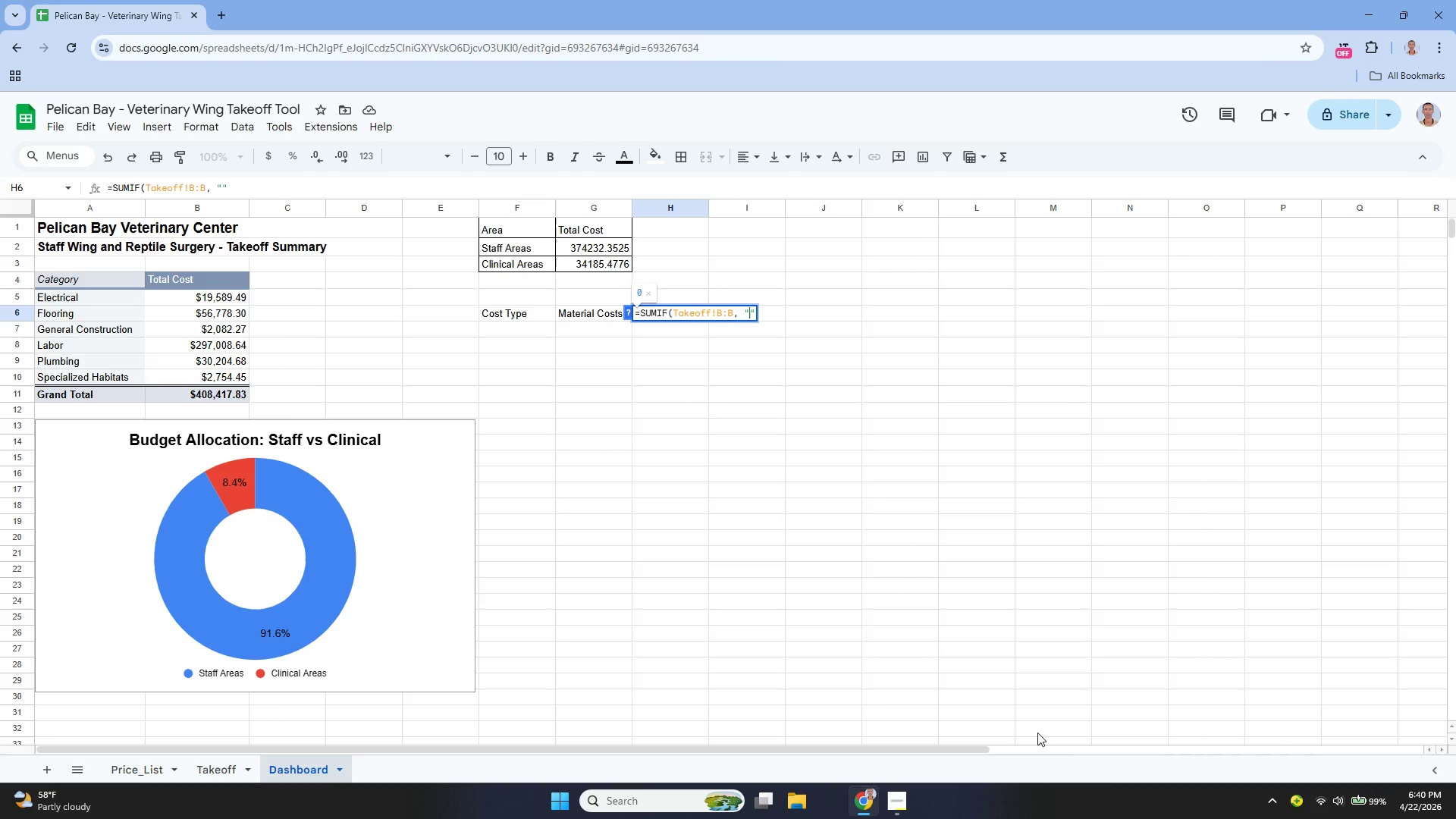 
key(Shift+Comma)
 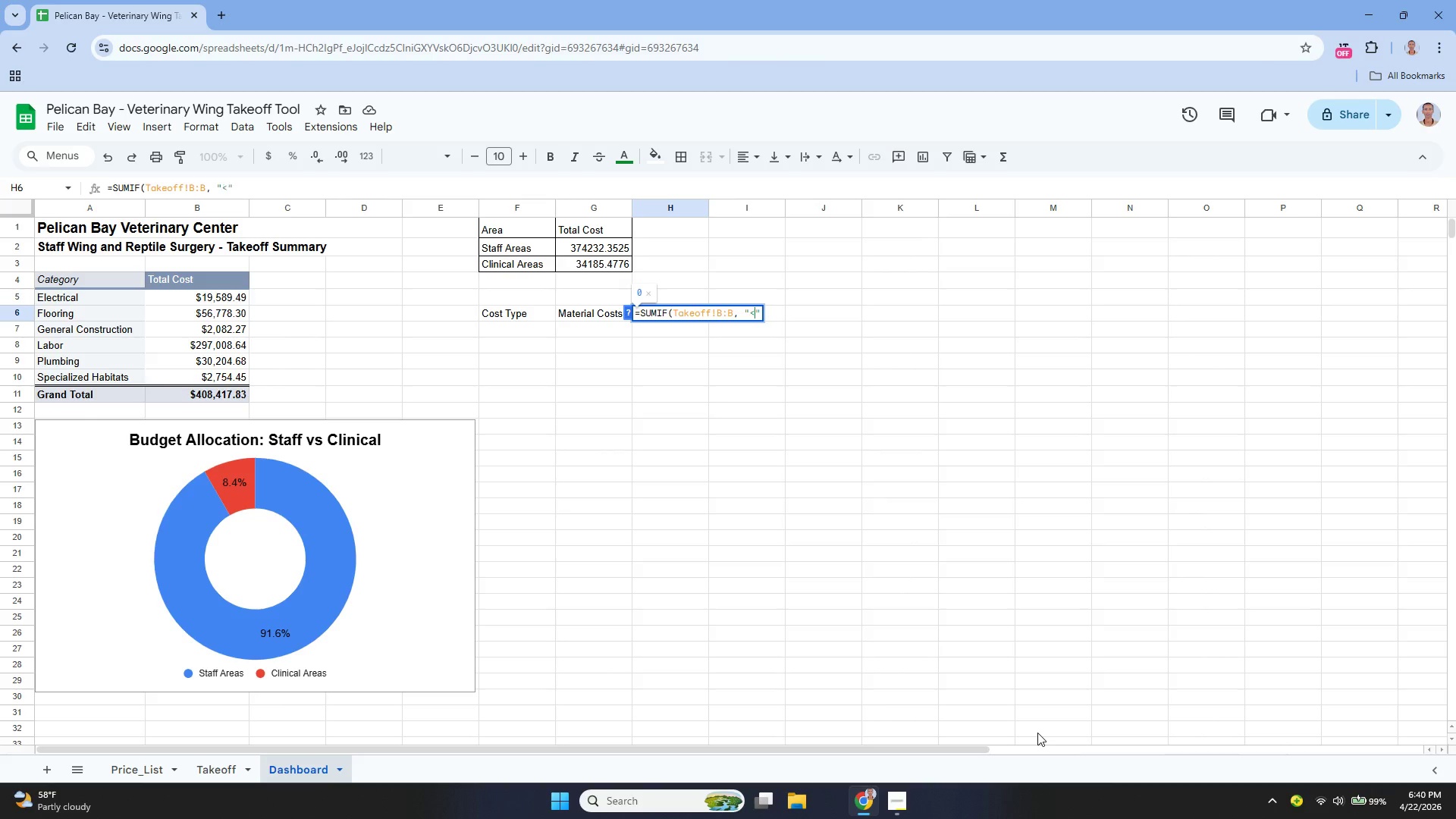 
key(Shift+Period)
 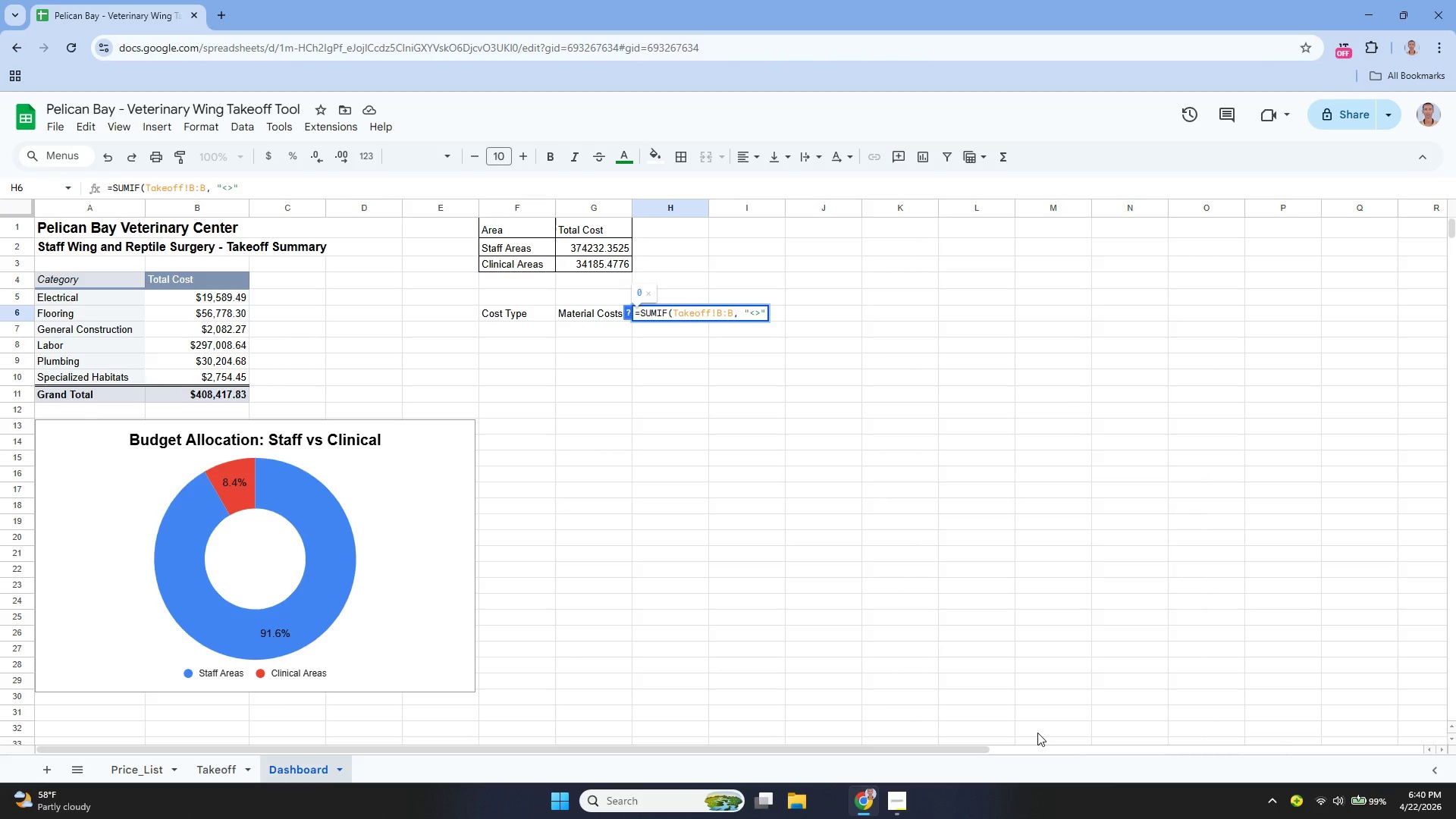 
key(ArrowRight)
 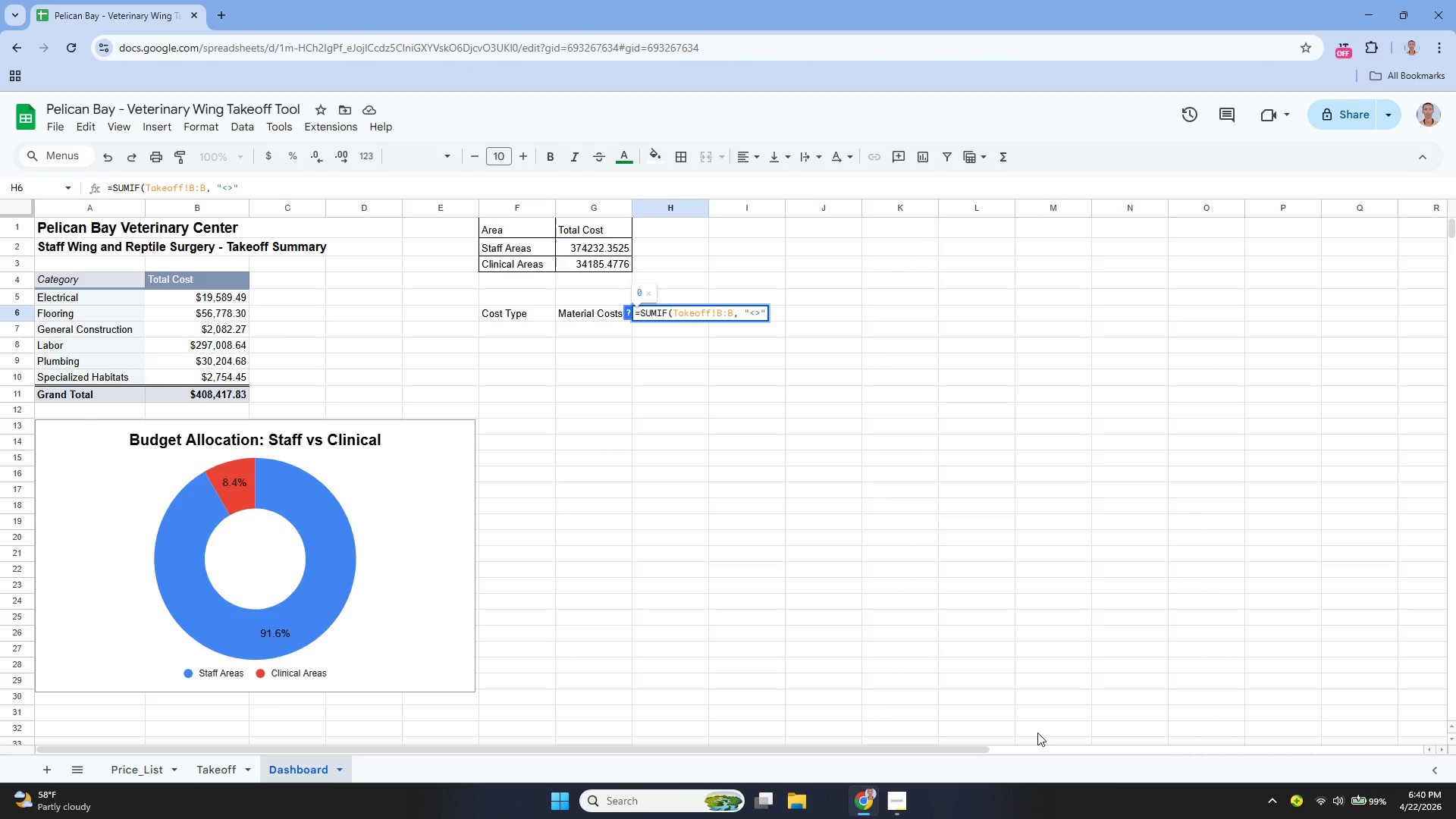 
wait(5.34)
 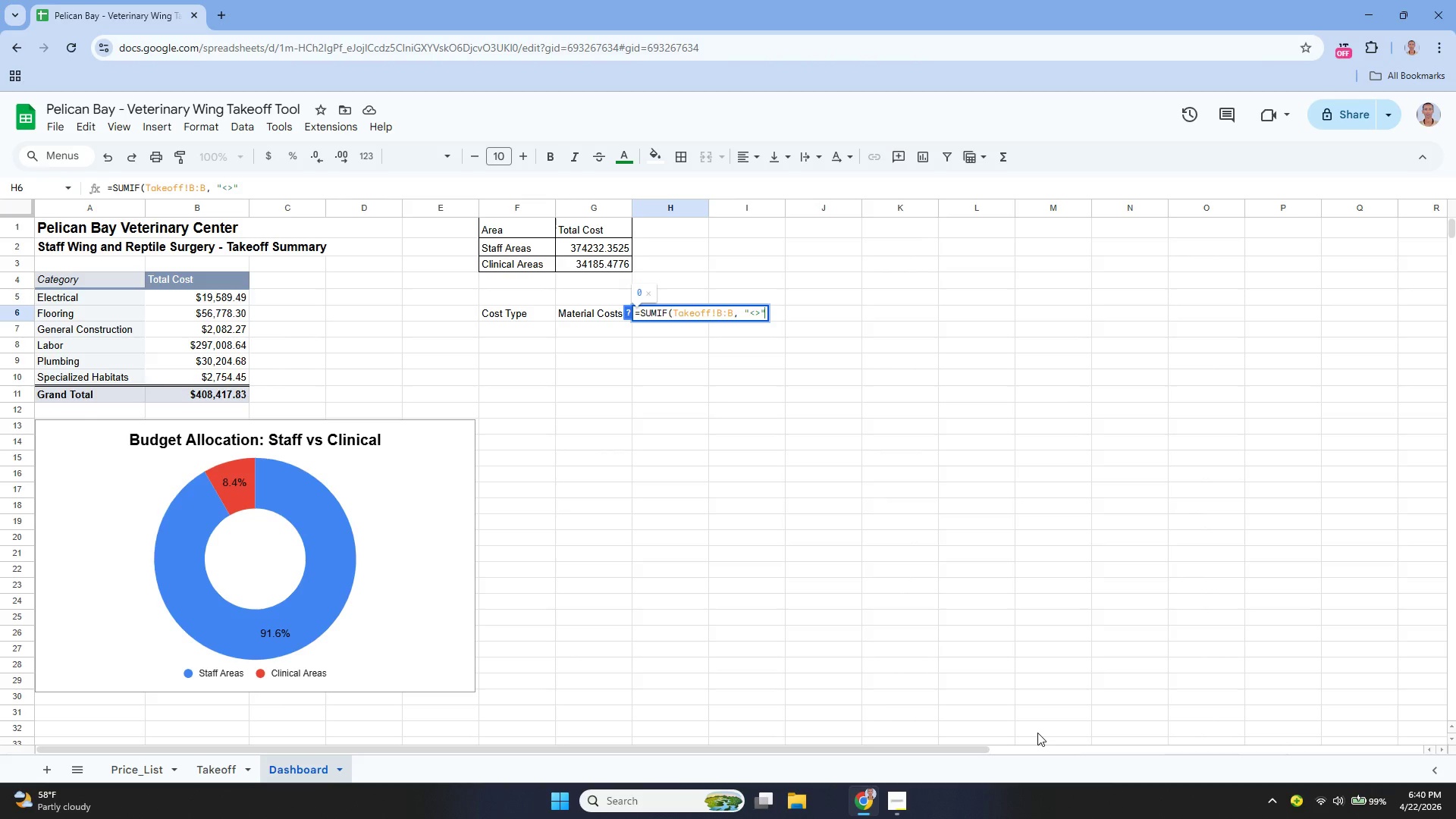 
key(ArrowLeft)
 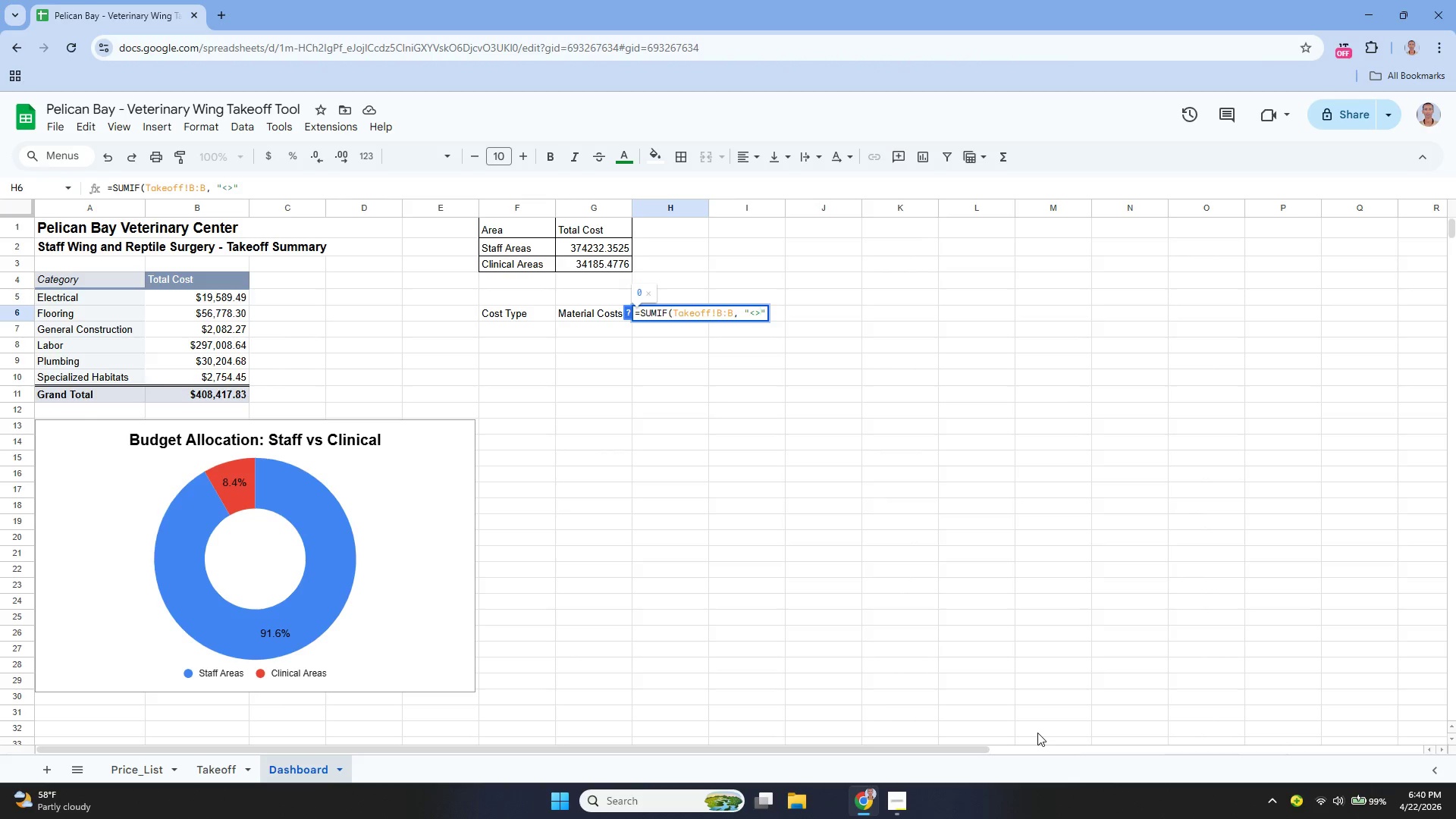 
type(*Labor*)
 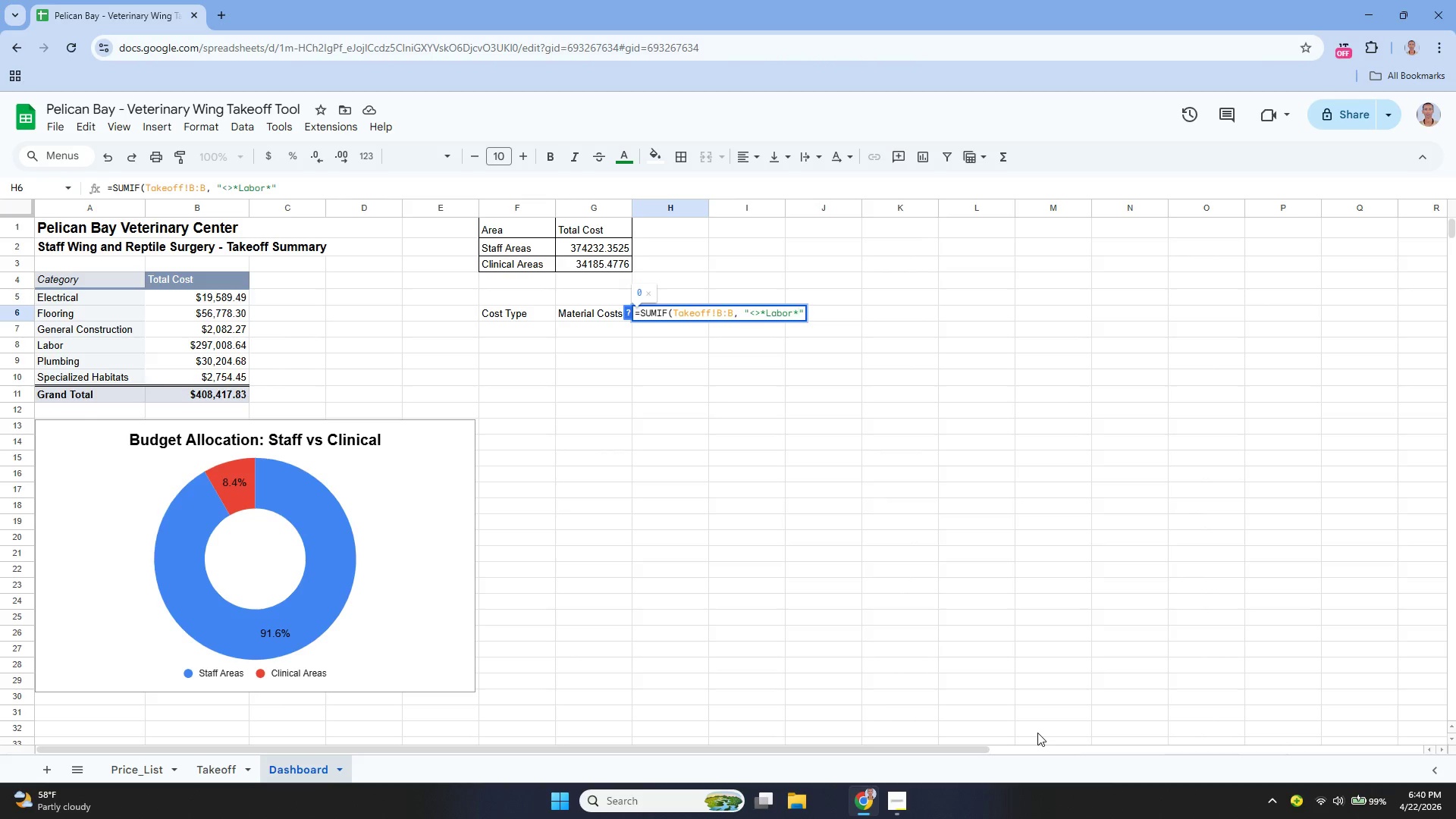 
key(ArrowRight)
 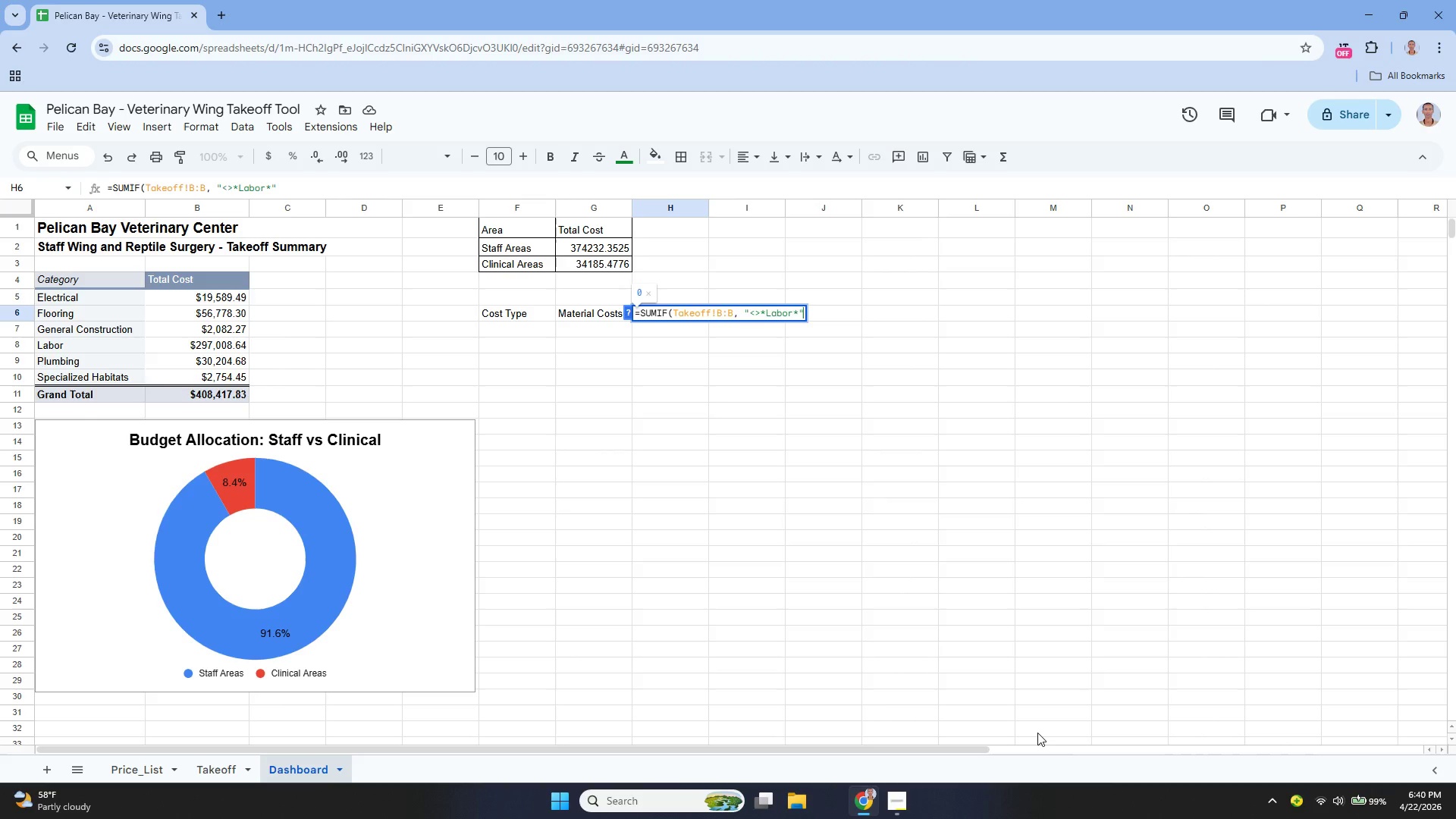 
type(, Takeoff!H:H)
 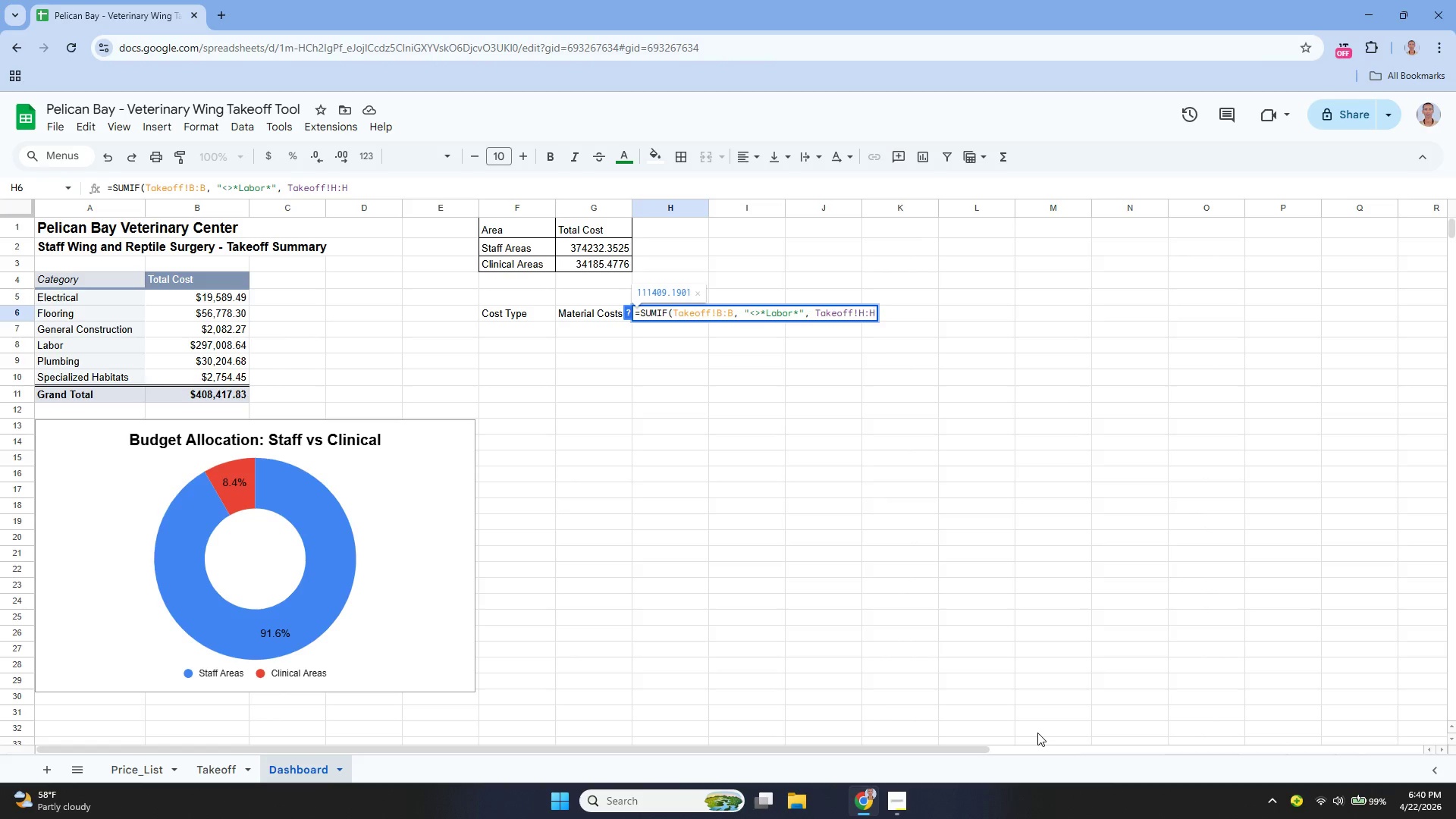 
key(Enter)
 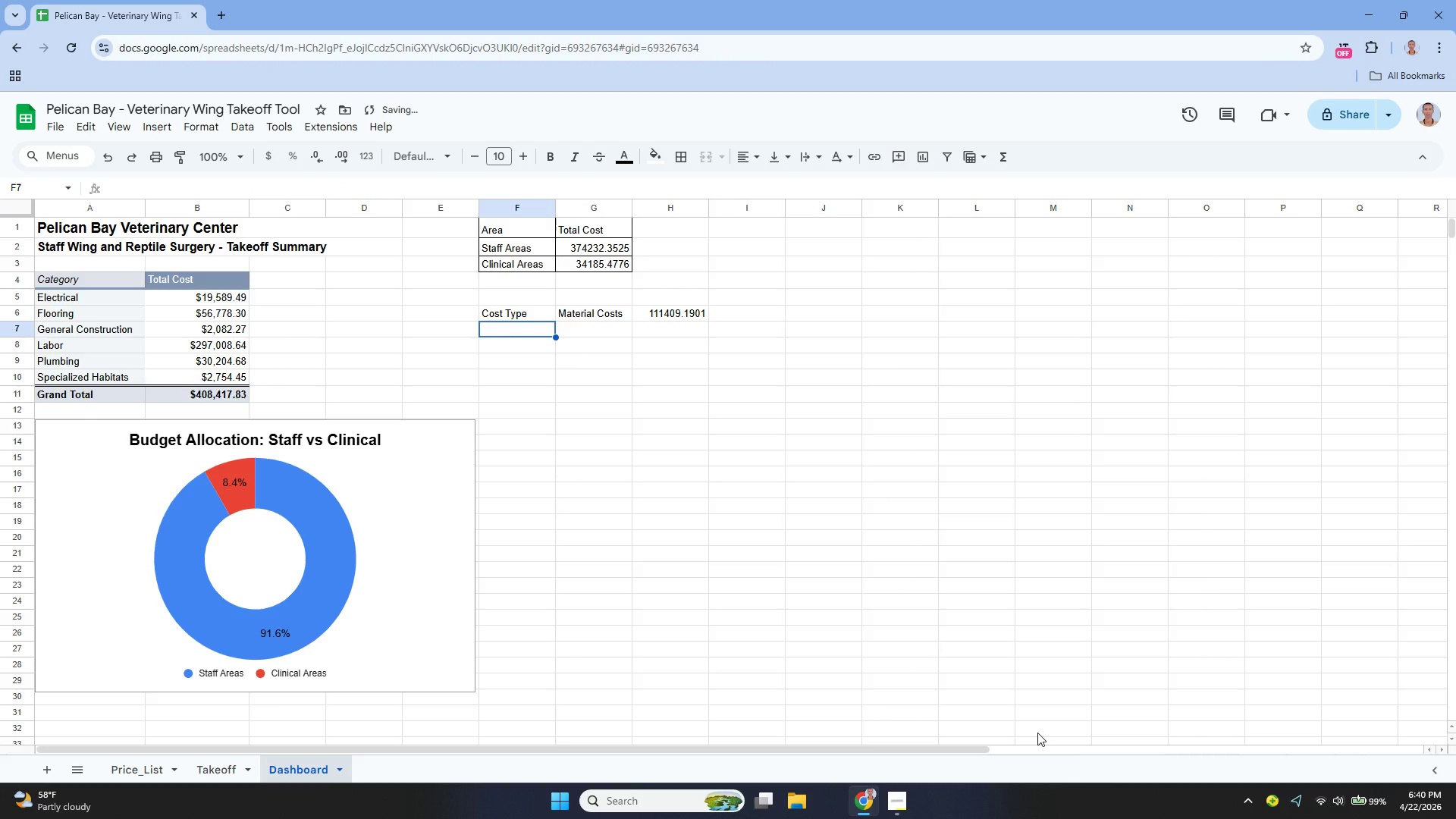 
key(ArrowRight)
 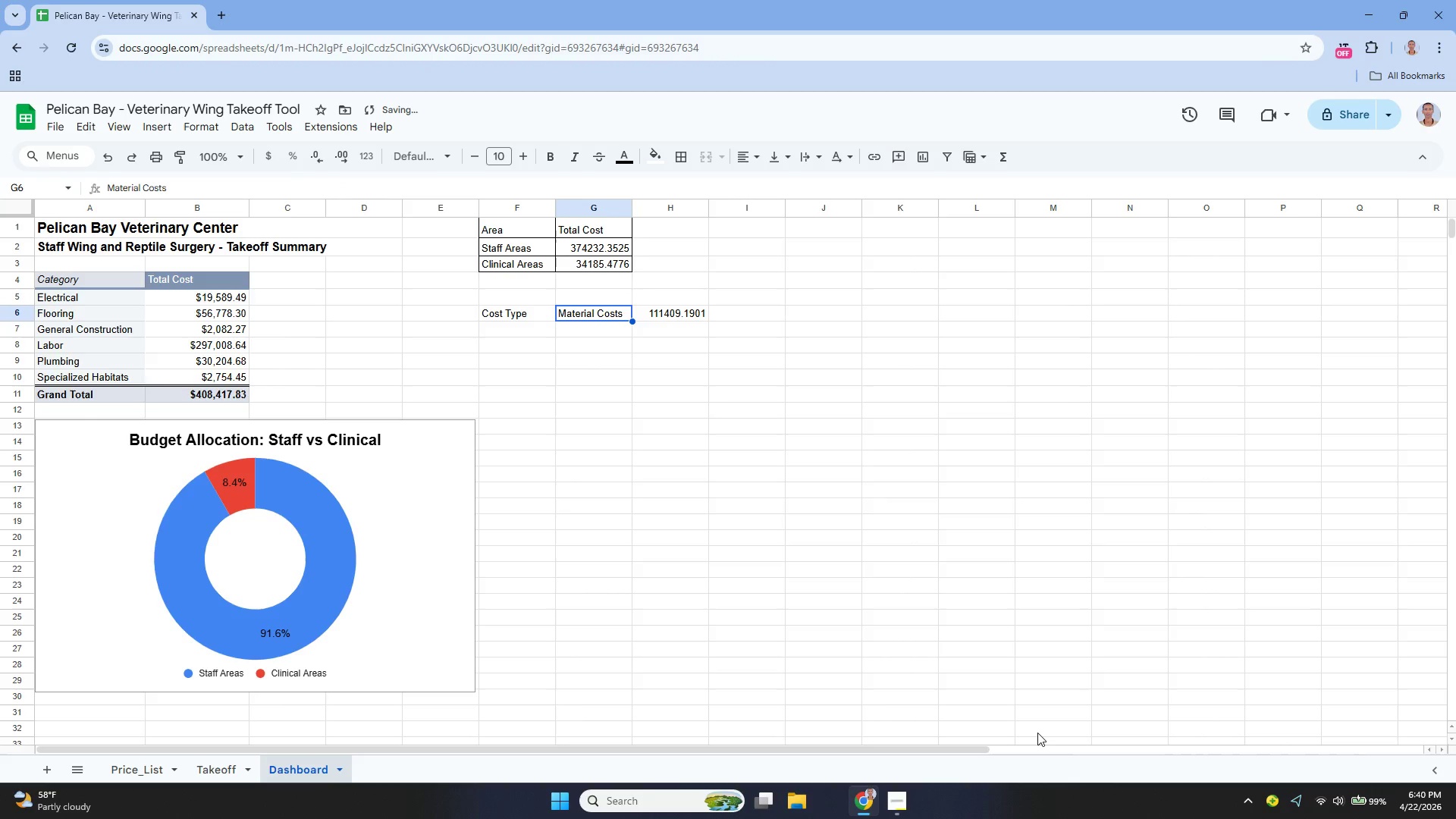 
key(ArrowUp)
 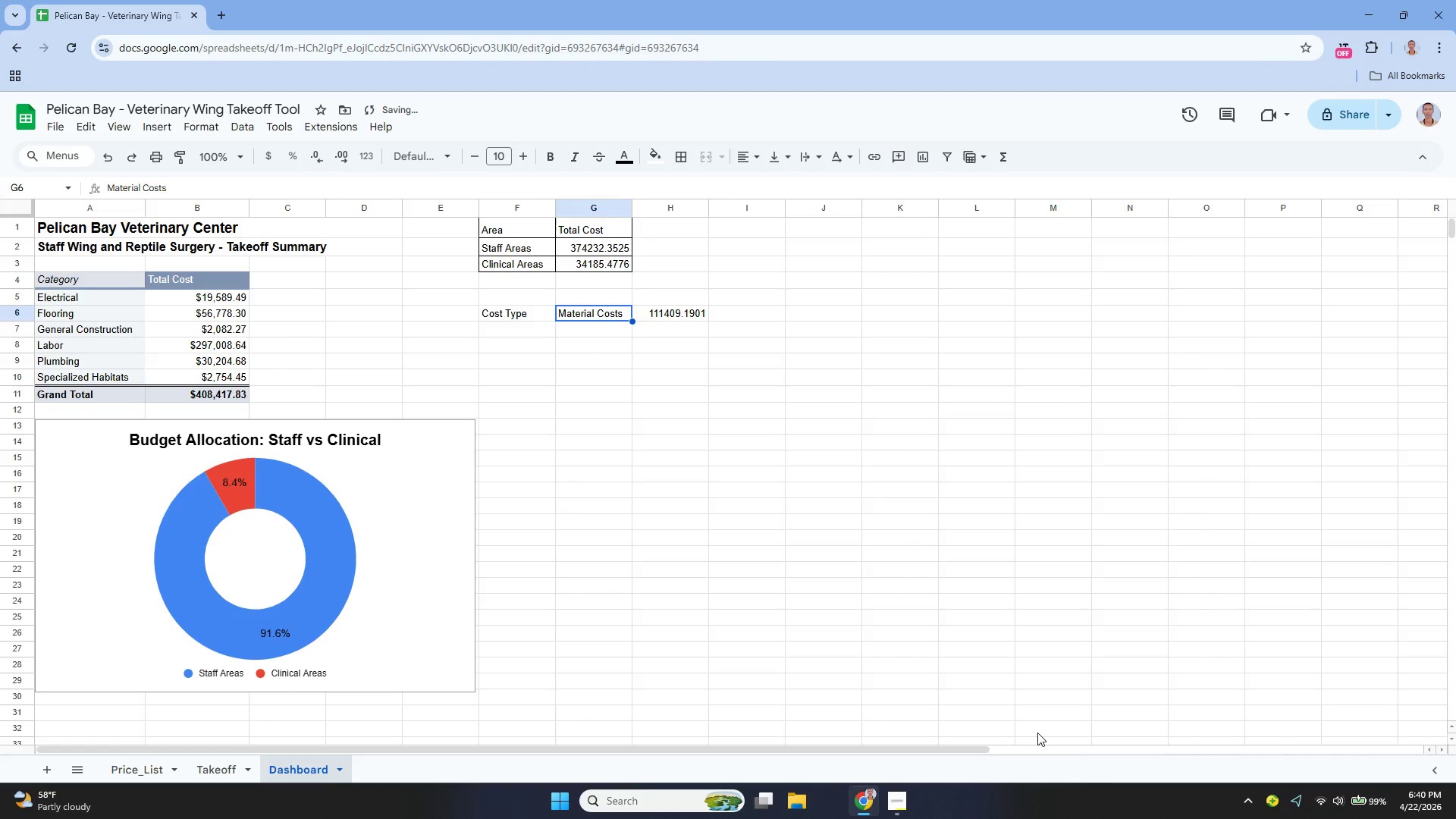 
key(ArrowRight)
 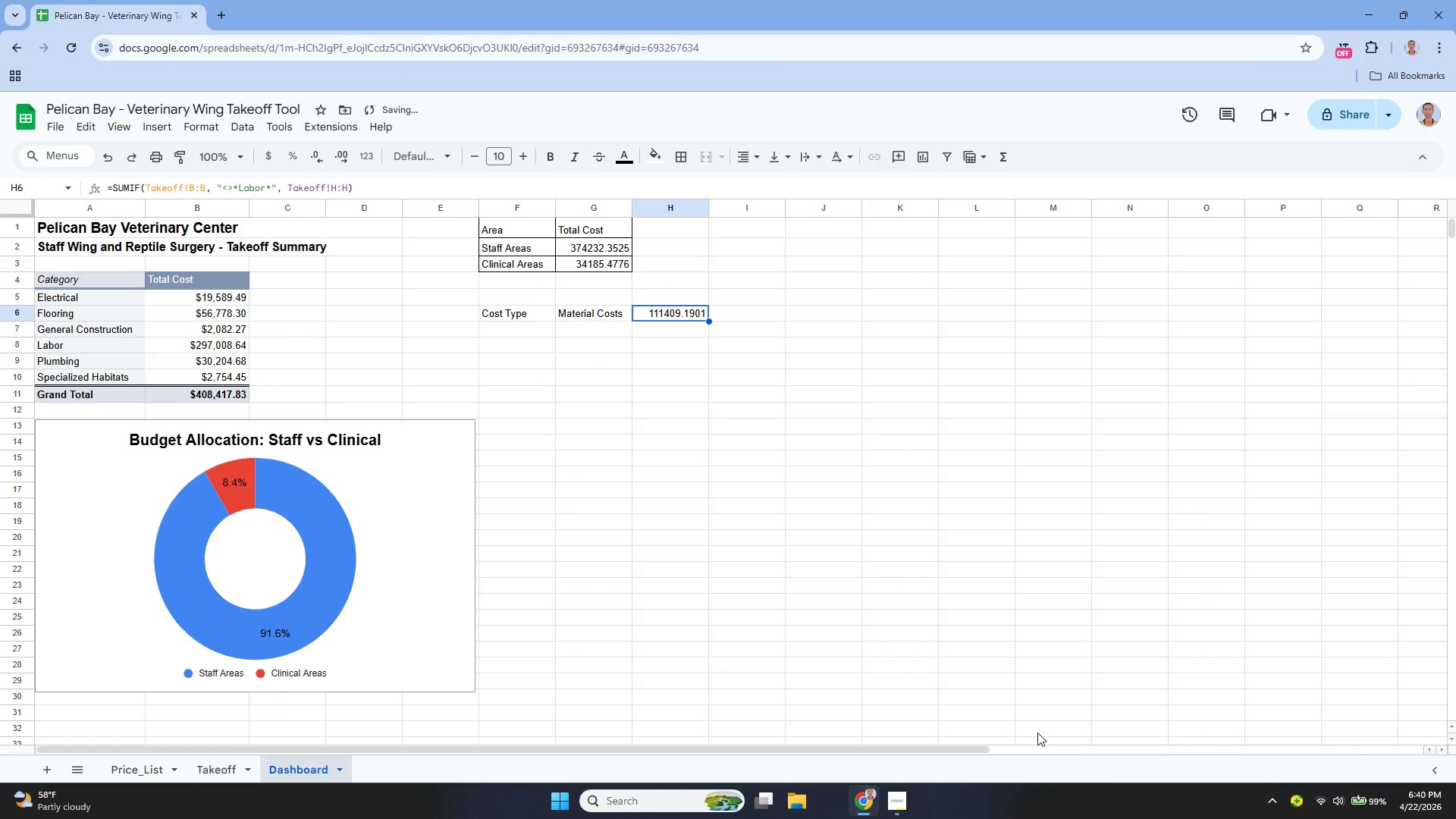 
key(Enter)
 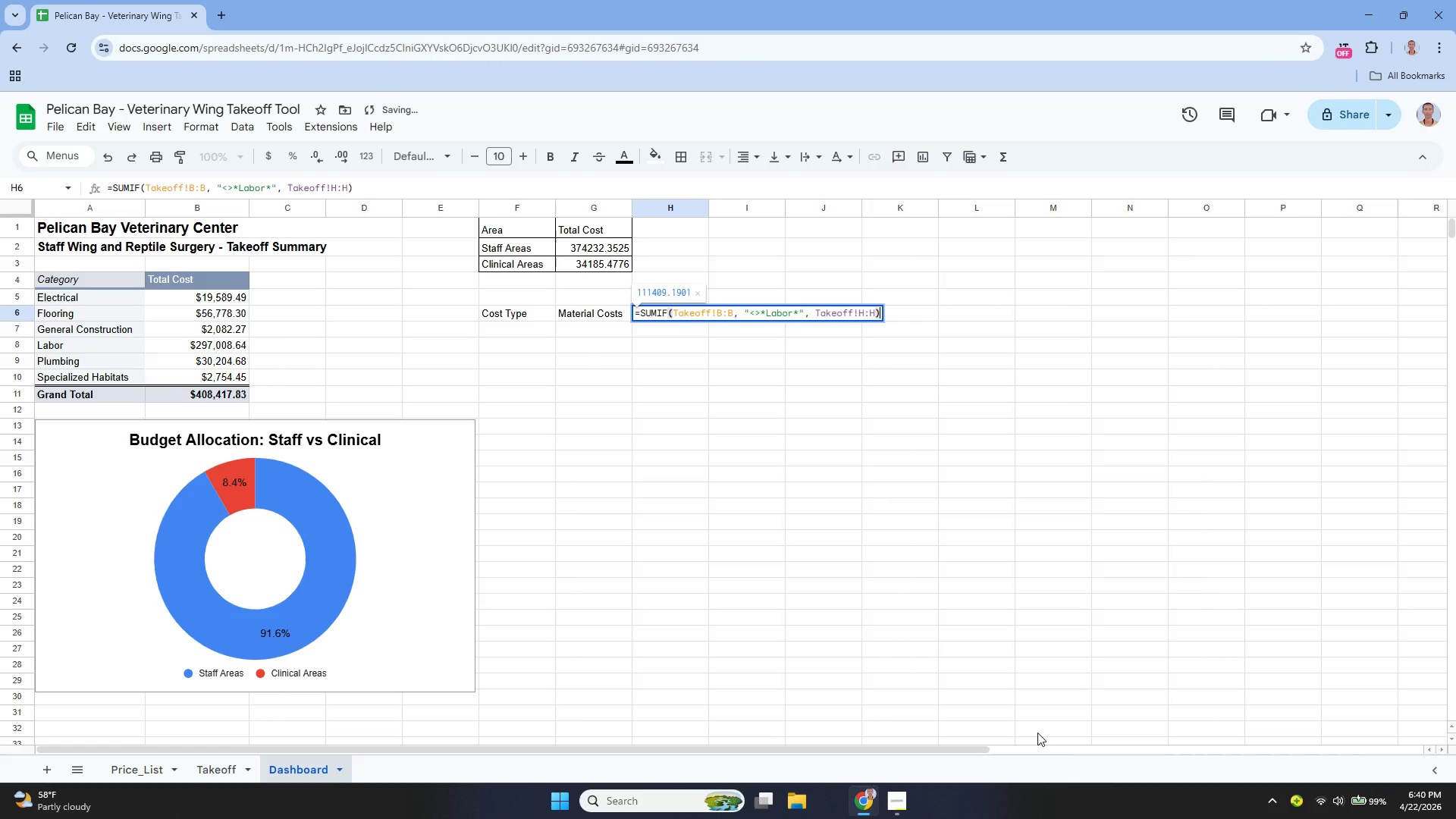 
key(Control+A)
 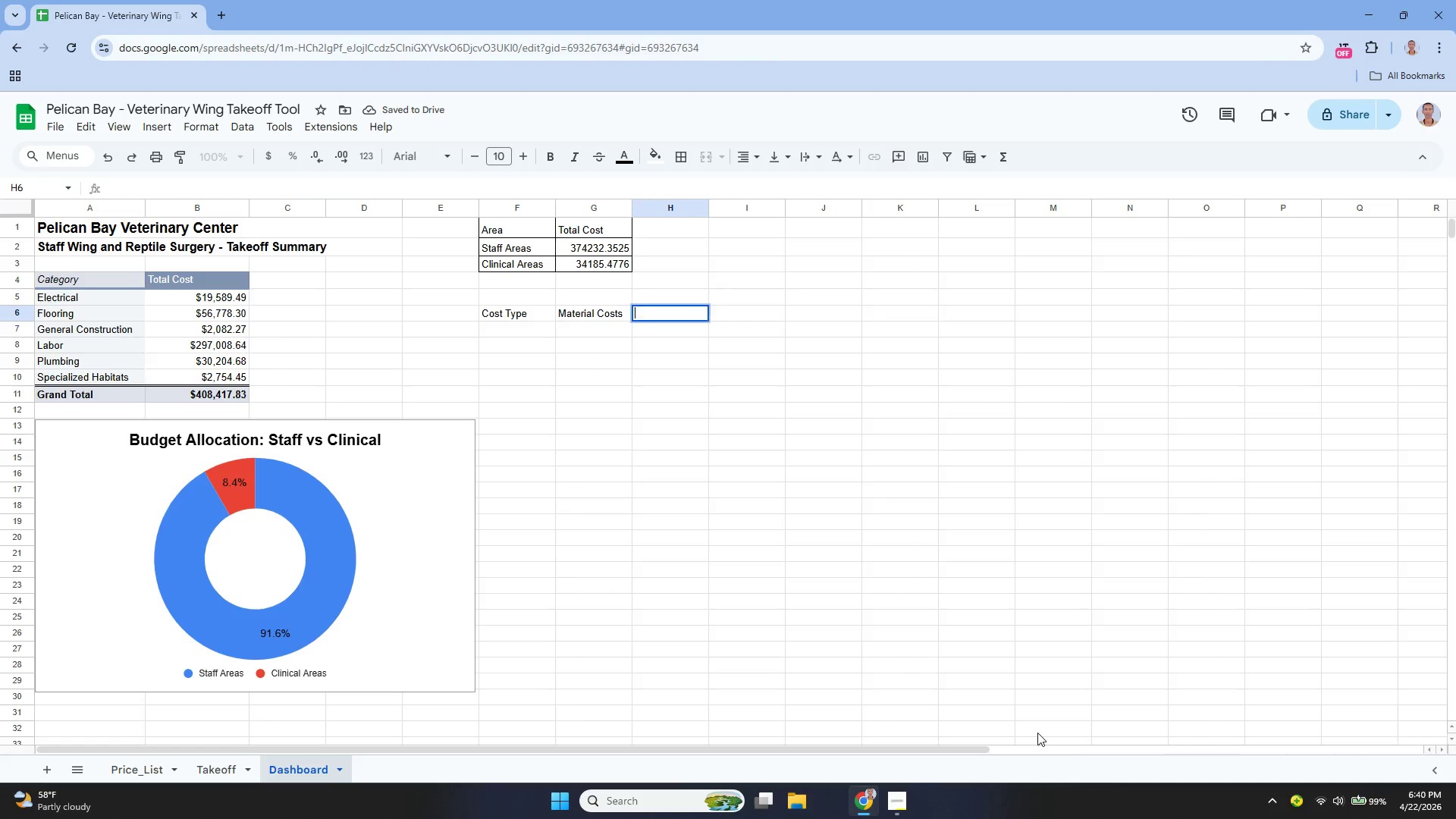 
key(Control+X)
 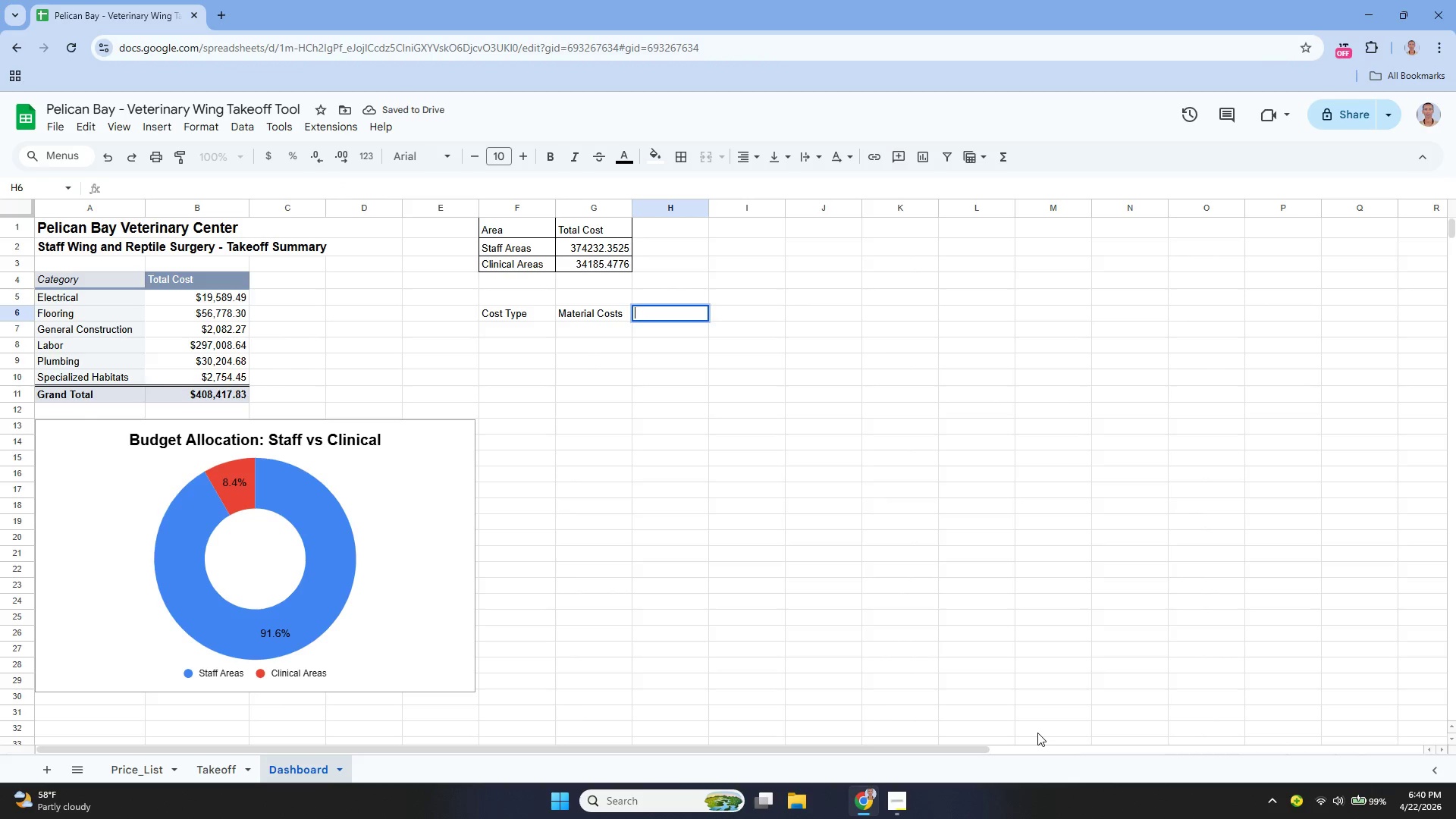 
key(Enter)
 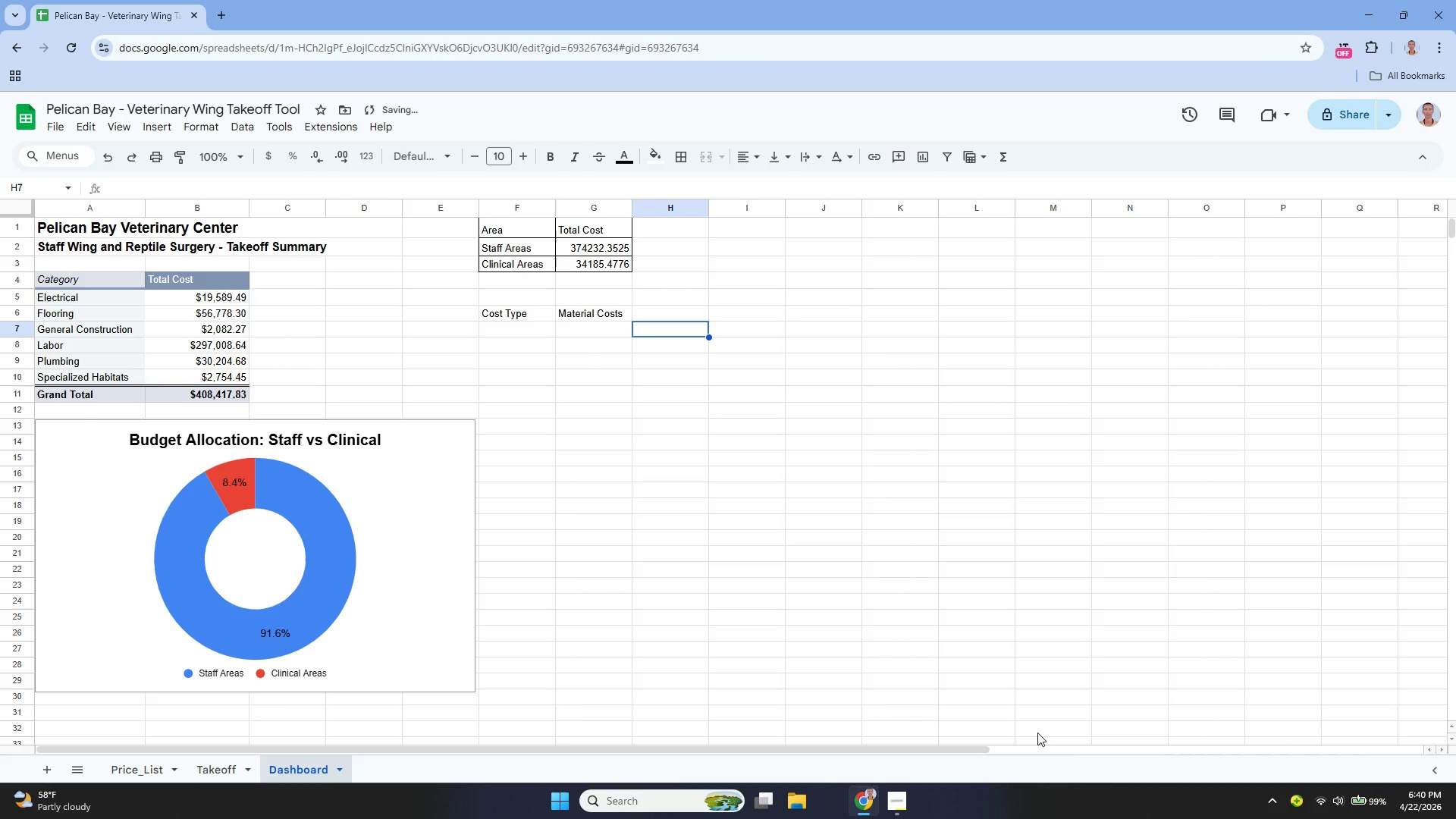 
key(ArrowLeft)
 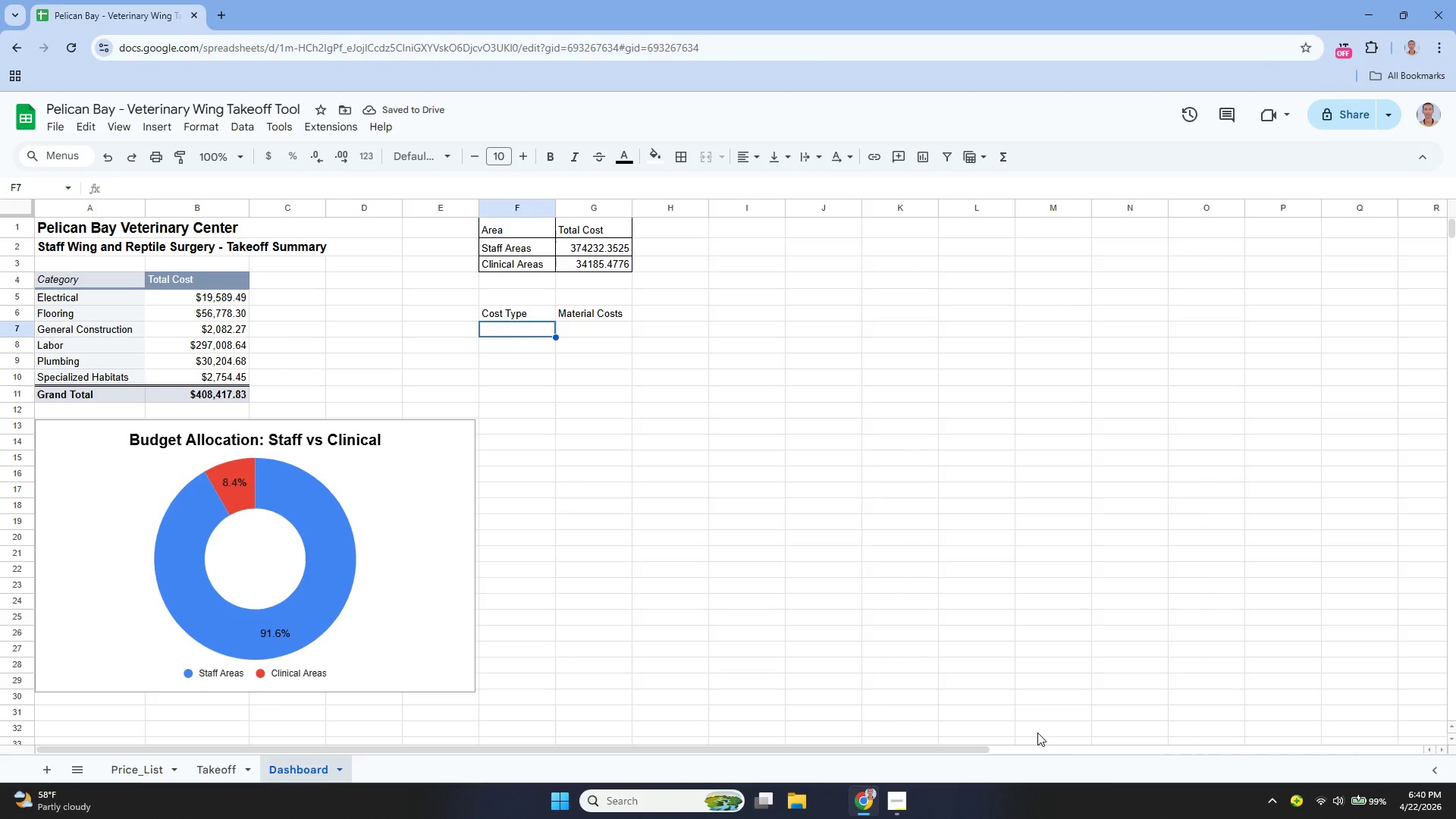 
key(ArrowLeft)
 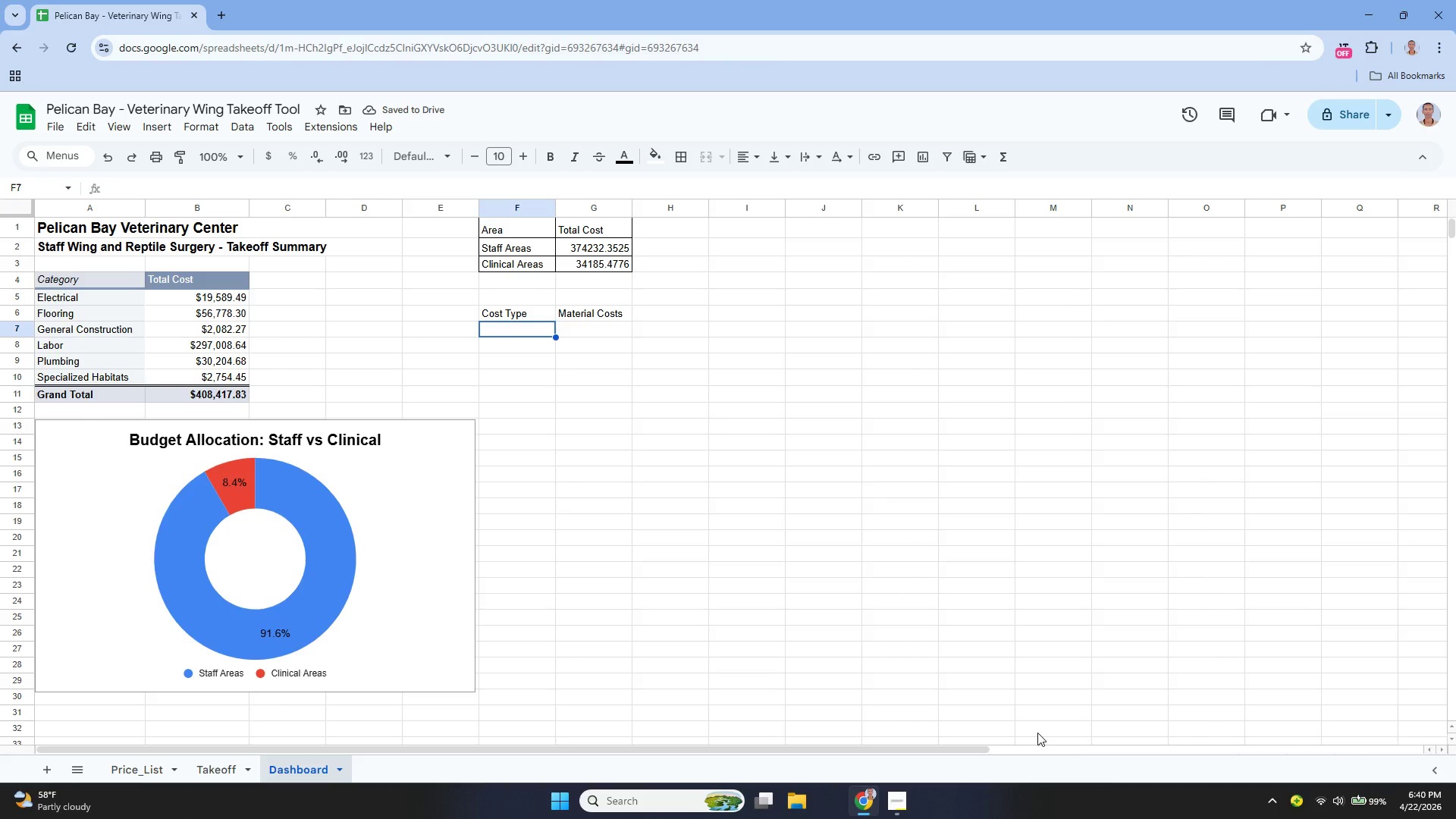 
key(ArrowUp)
 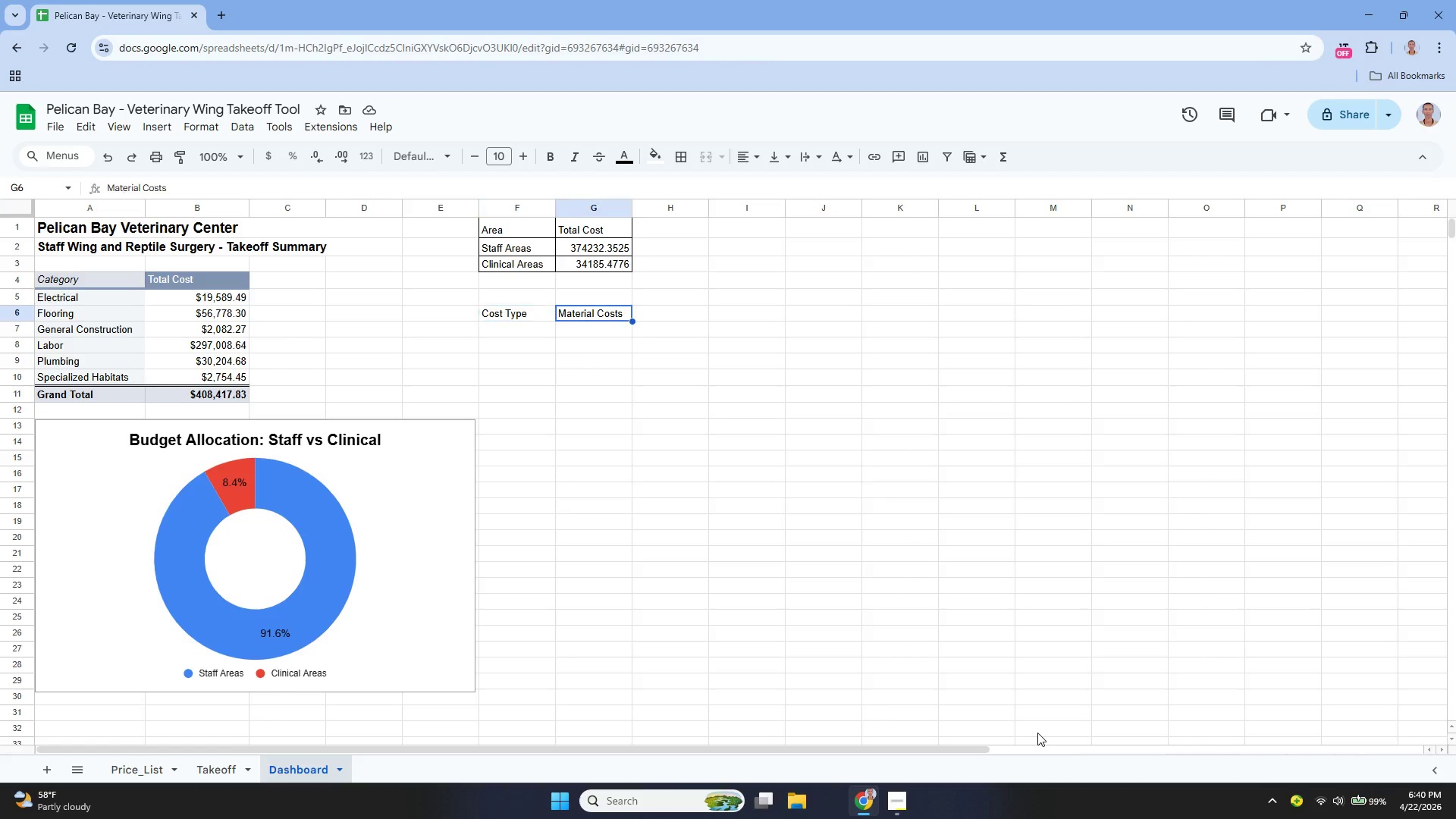 
key(ArrowRight)
 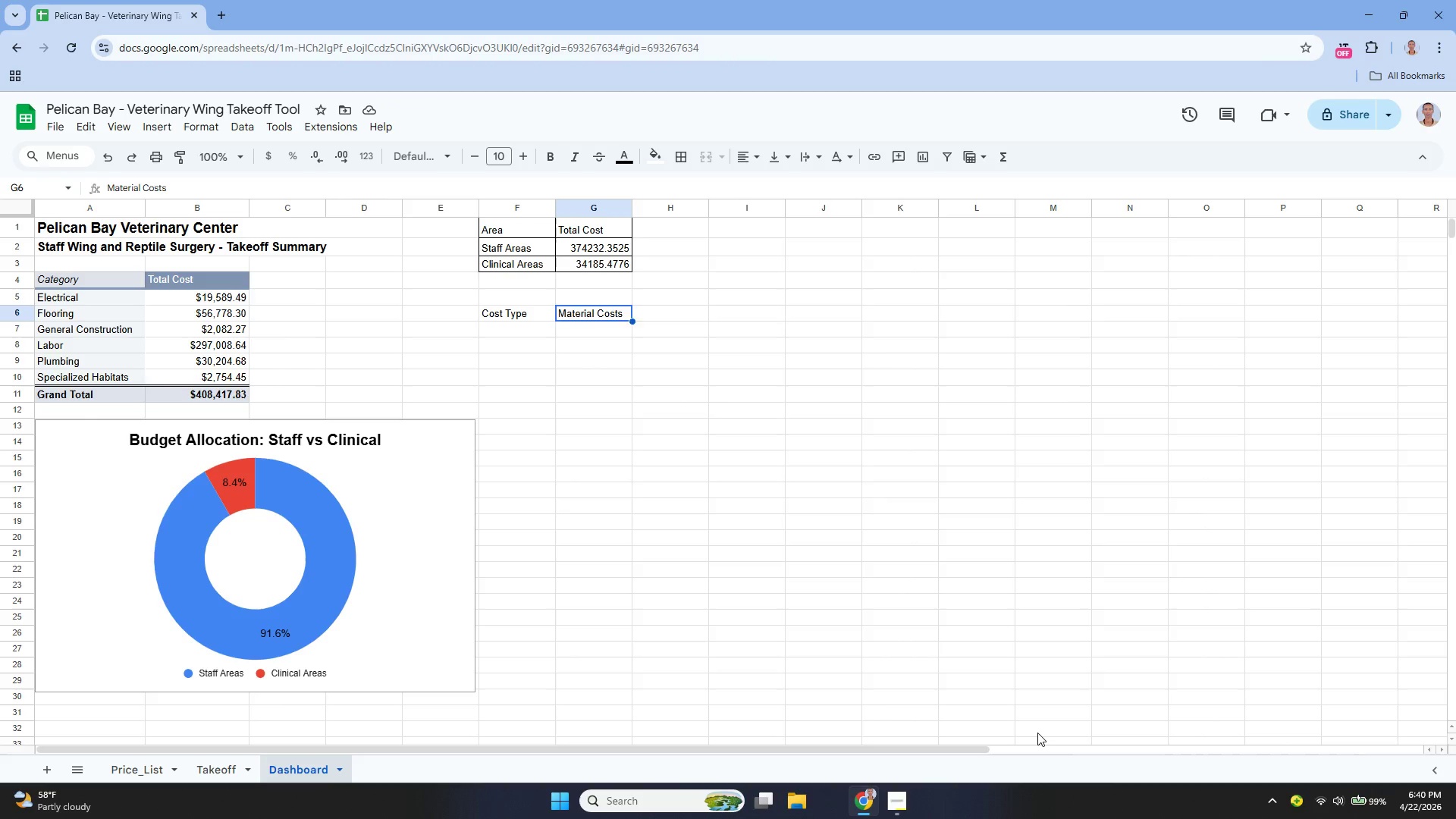 
key(Enter)
 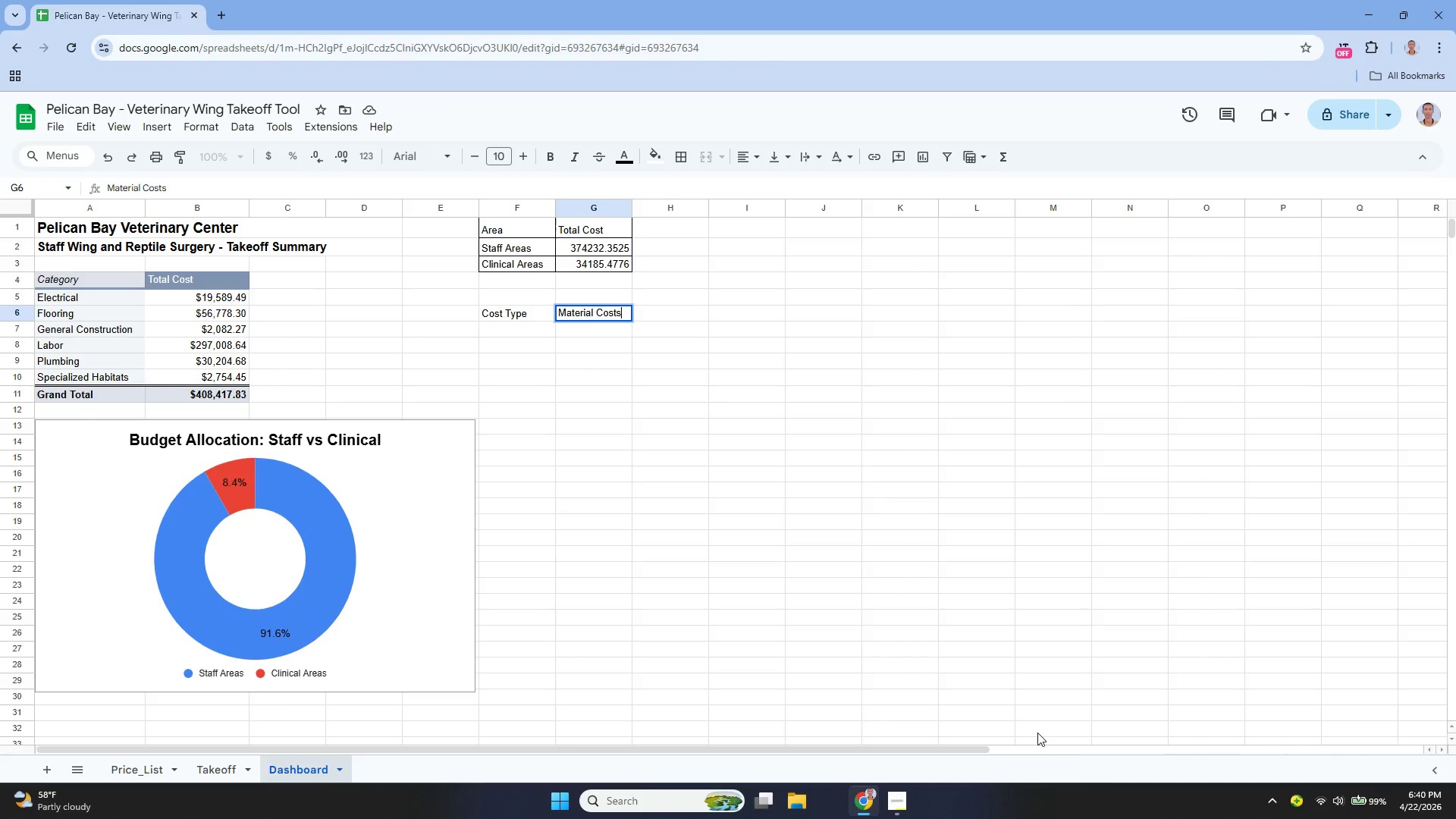 
hold_key(key=Backspace, duration=0.83)
 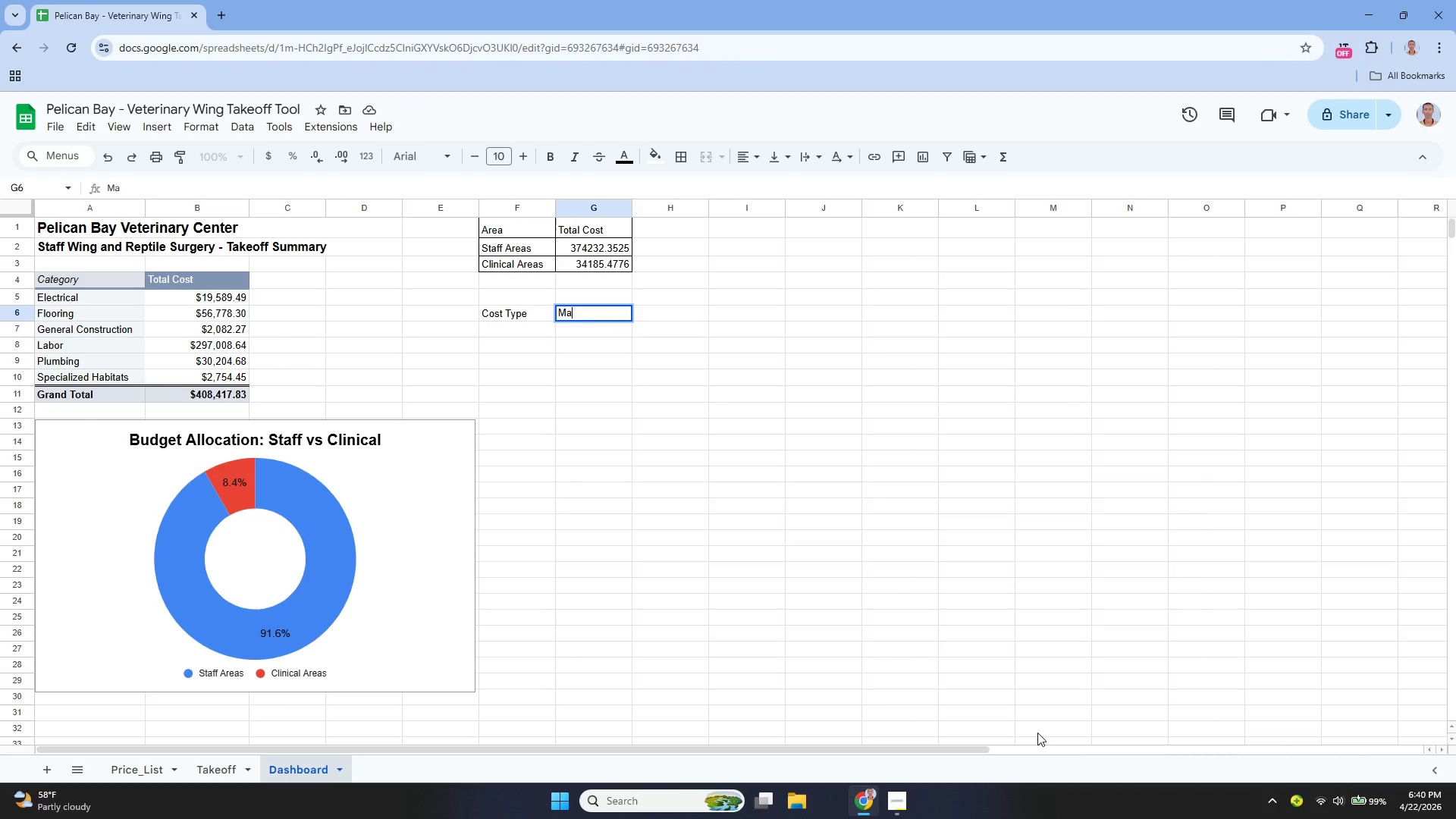 
key(Backspace)
key(Backspace)
key(Backspace)
type(Total Cost)
 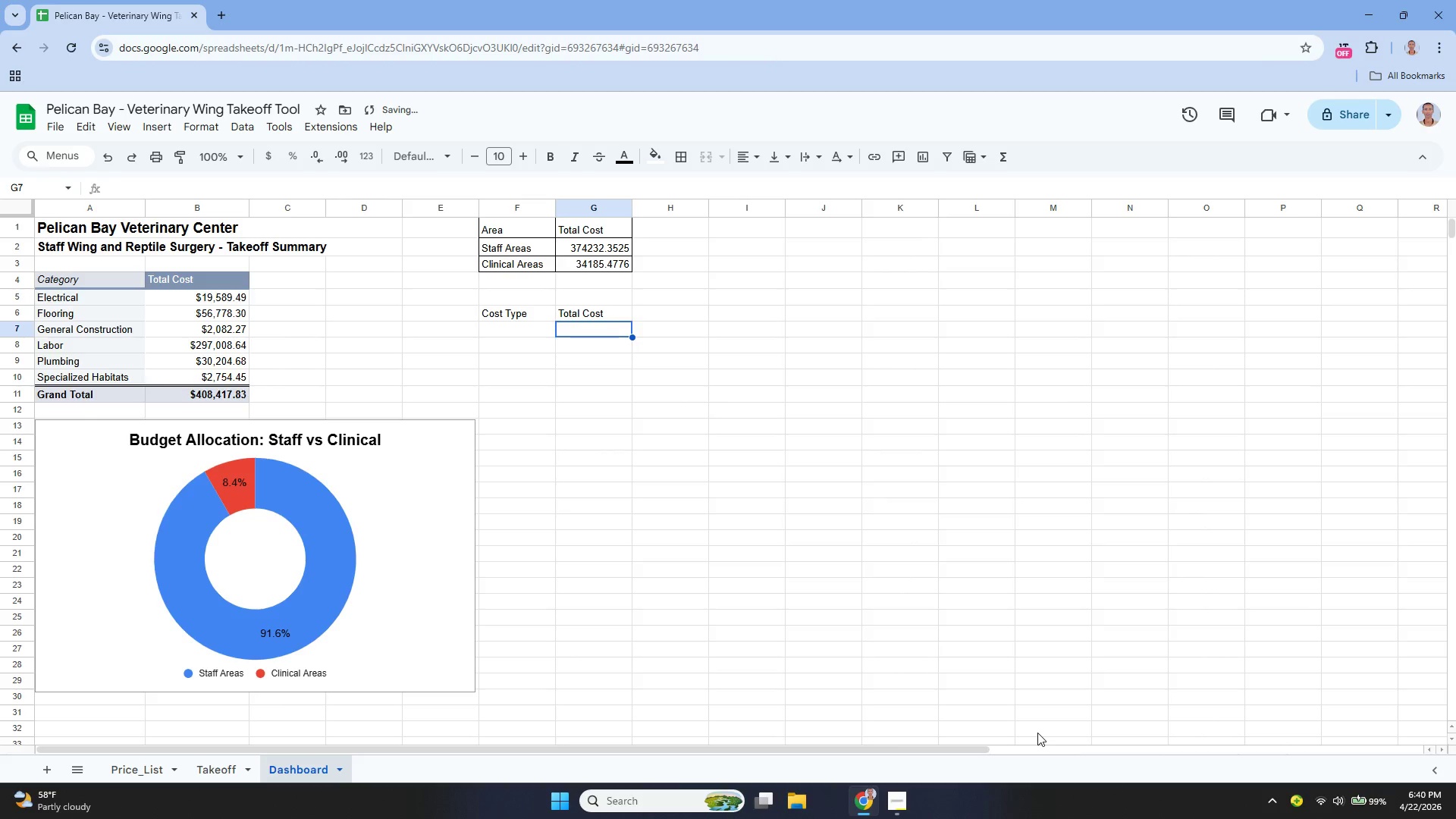 
 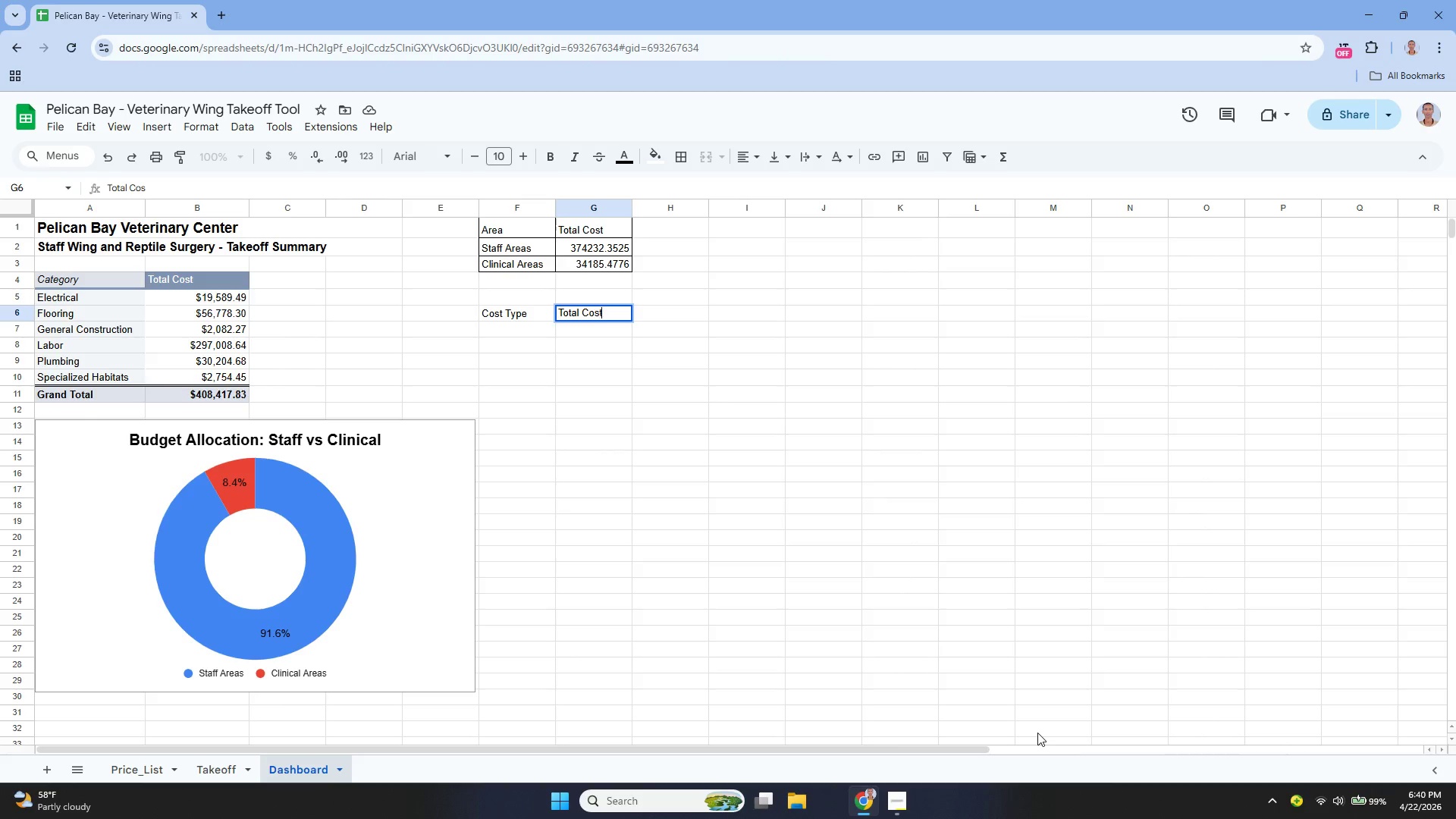 
key(Enter)
 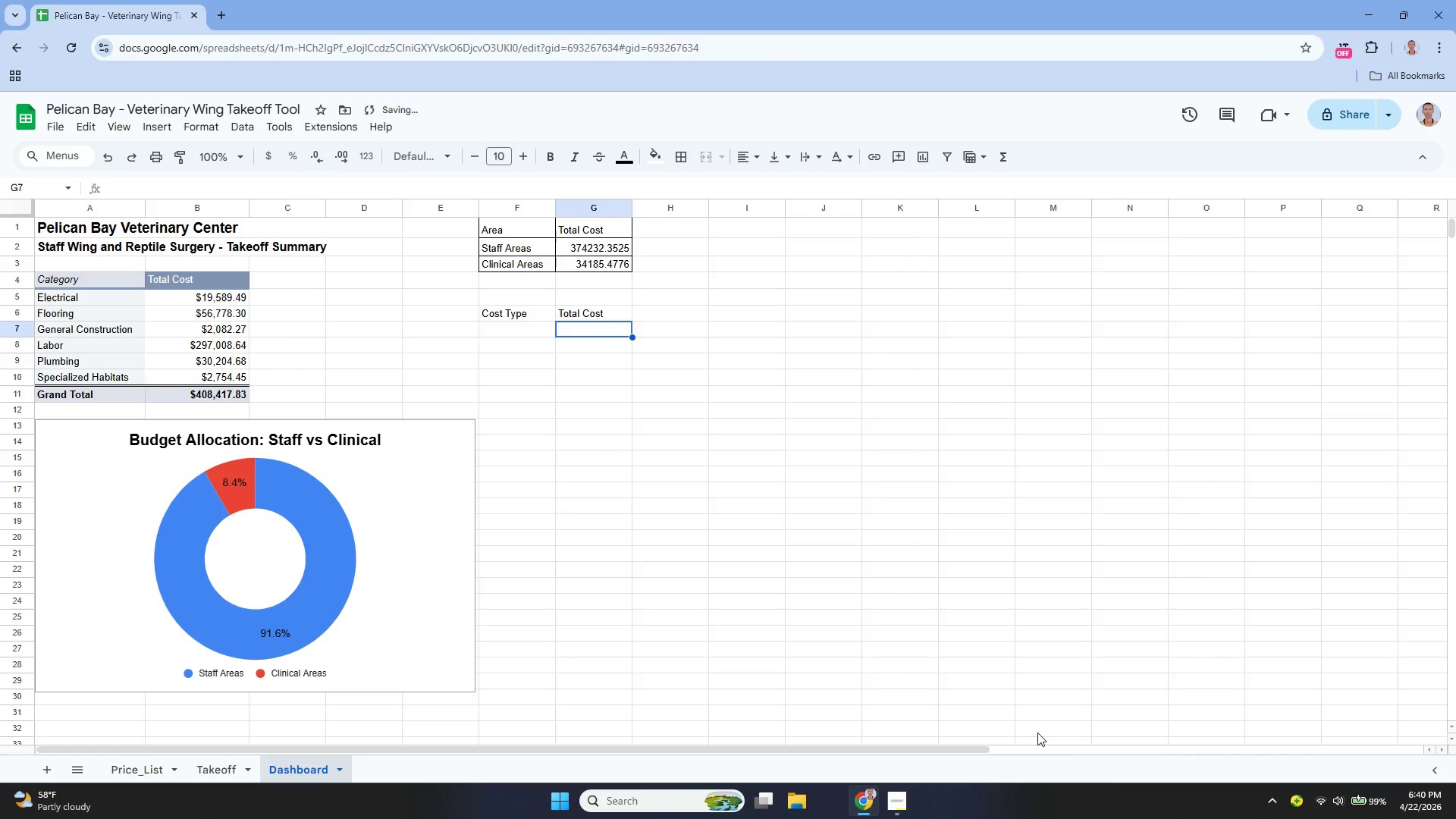 
key(ArrowLeft)
 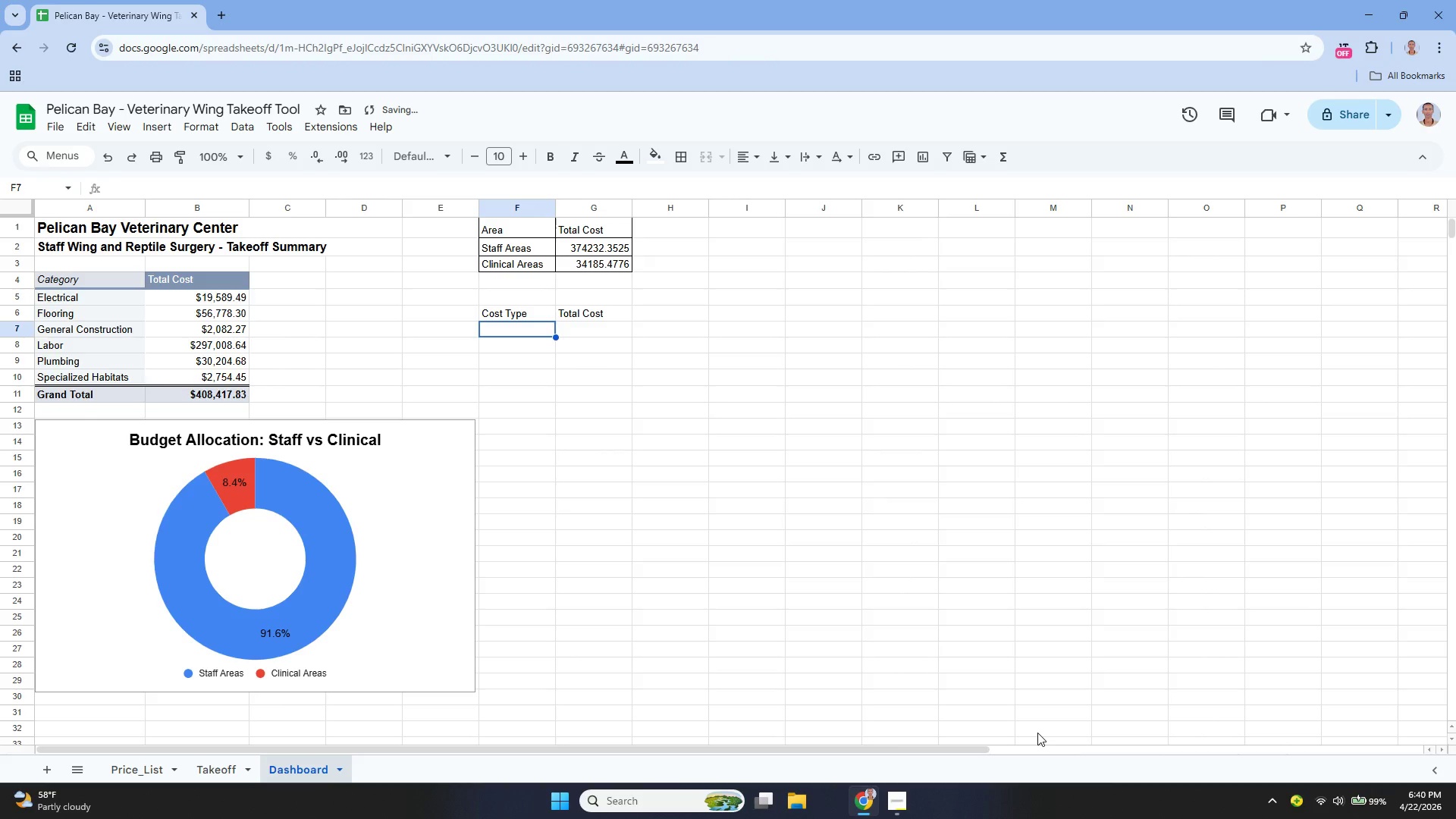 
key(Enter)
 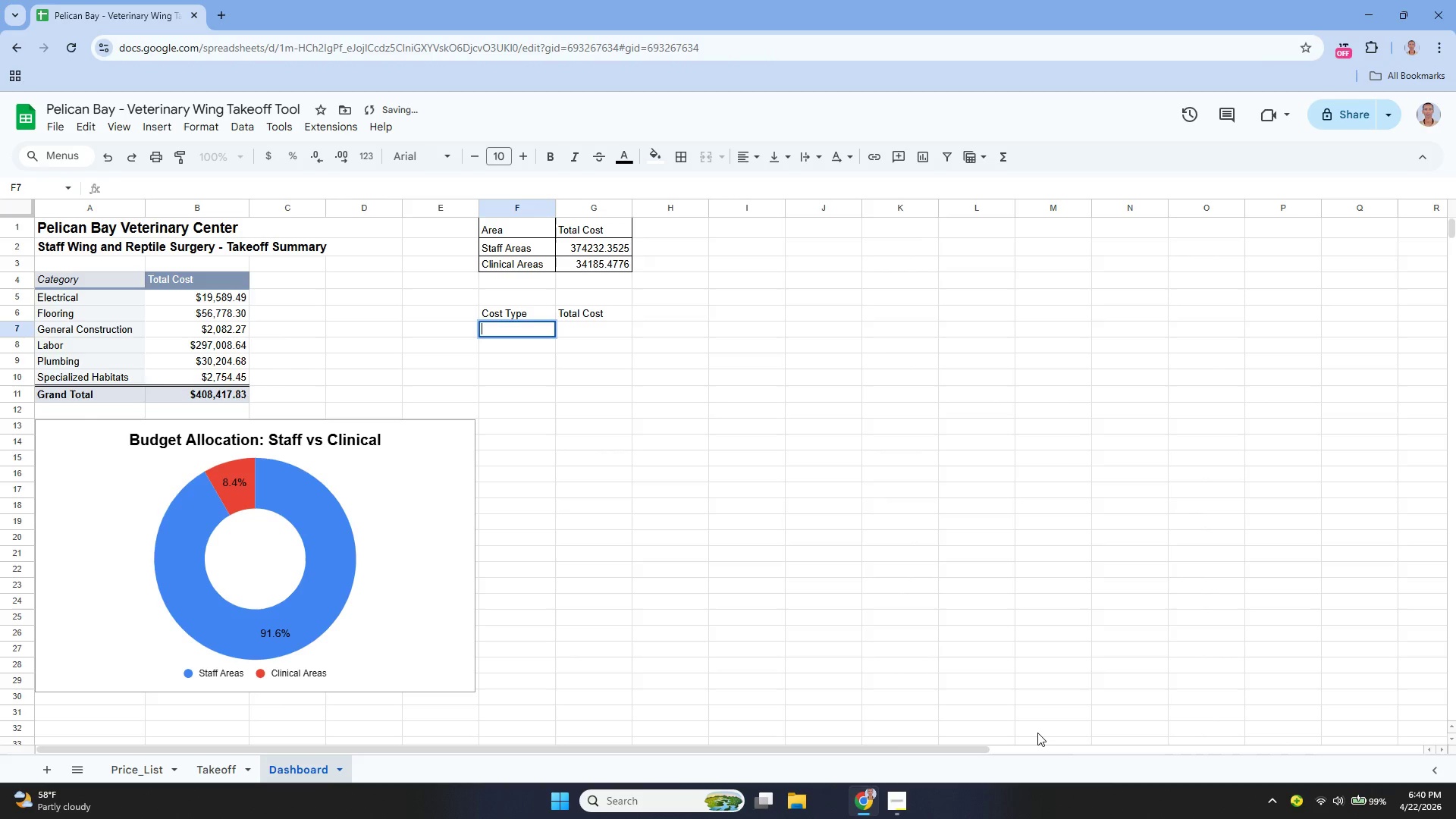 
type(MAt)
key(Backspace)
key(Backspace)
type(aterial Costs)
key(Tab)
 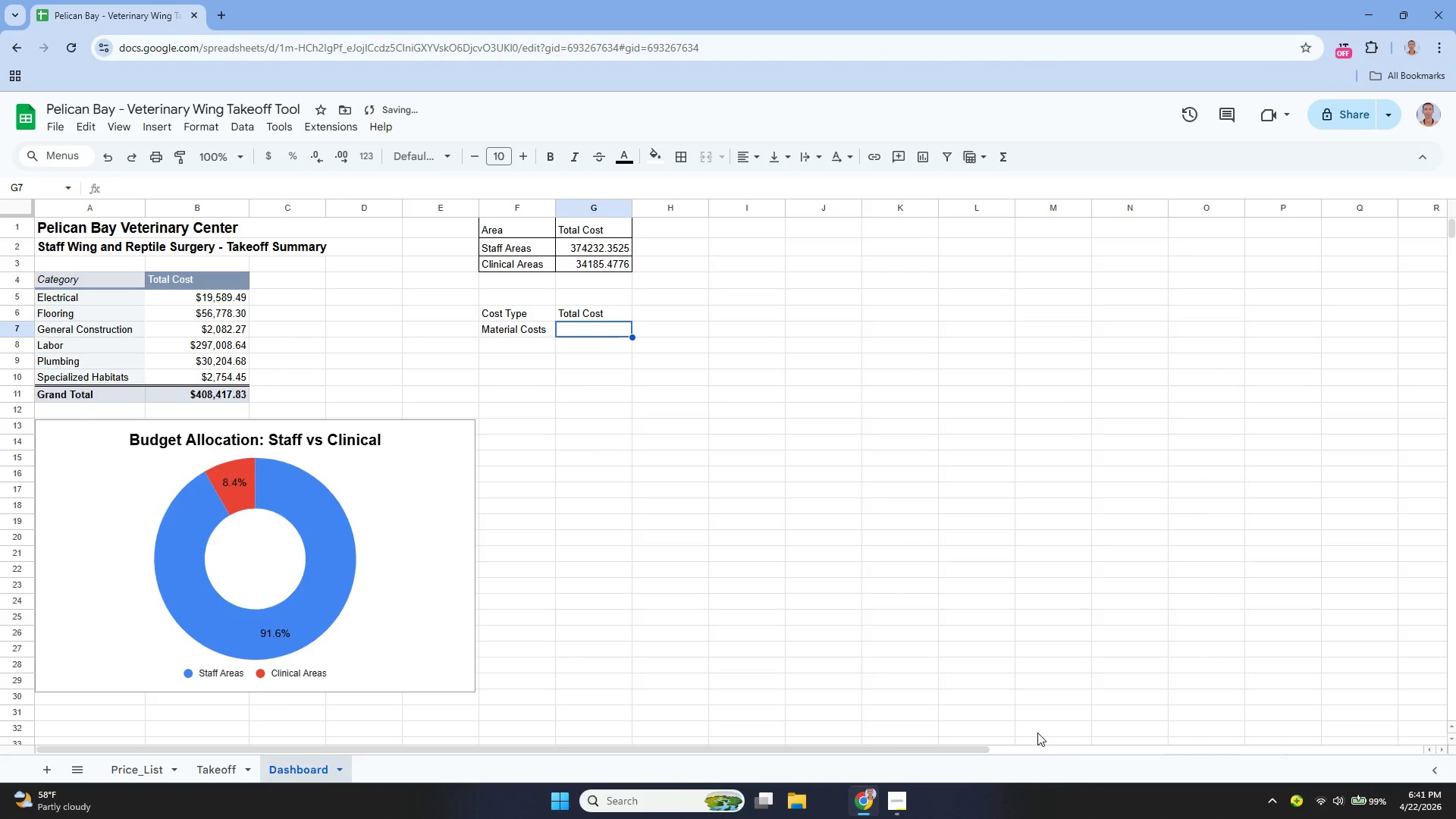 
key(Enter)
 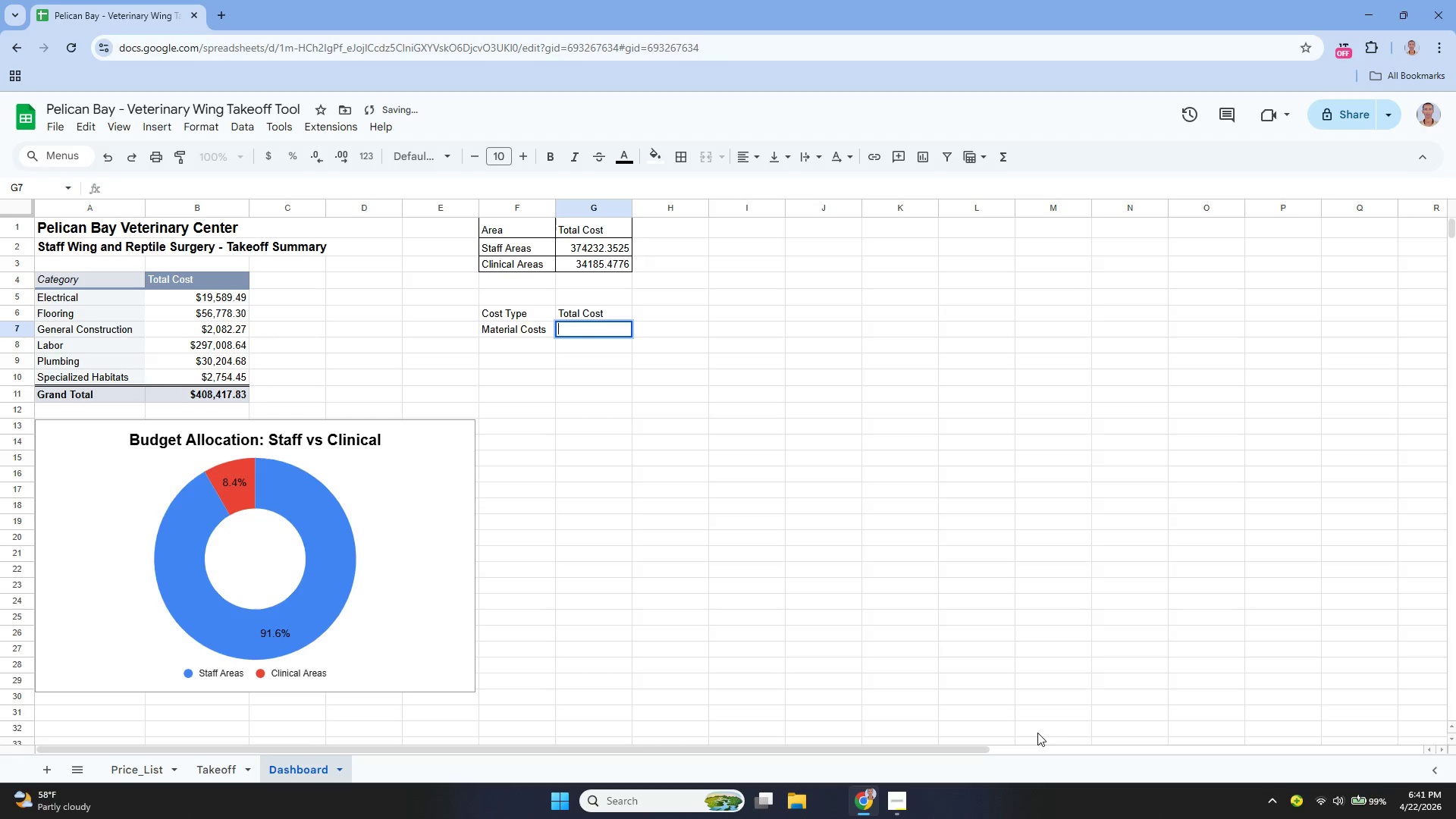 
key(Control+V)
 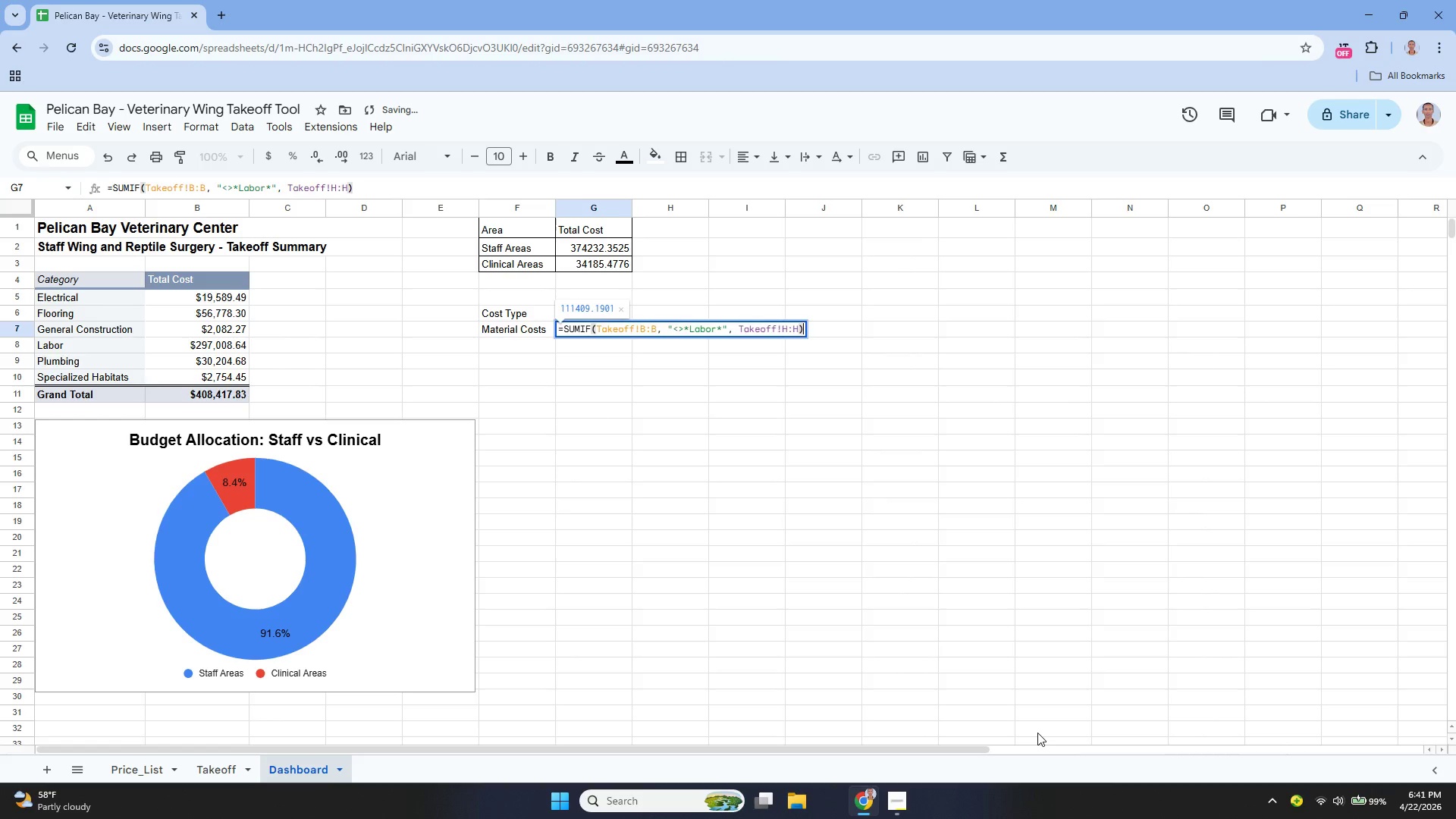 
key(Enter)
 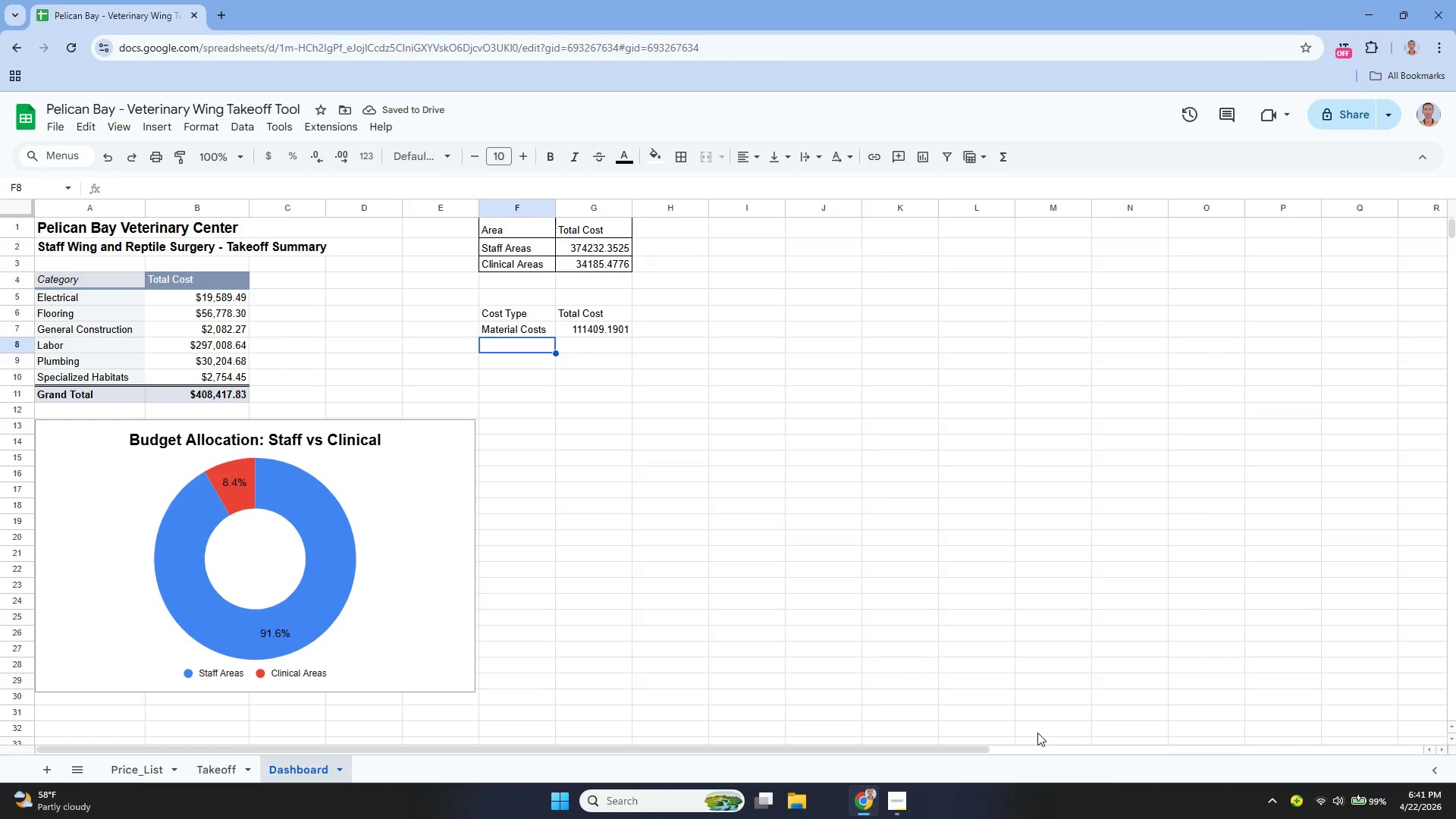 
key(Enter)
 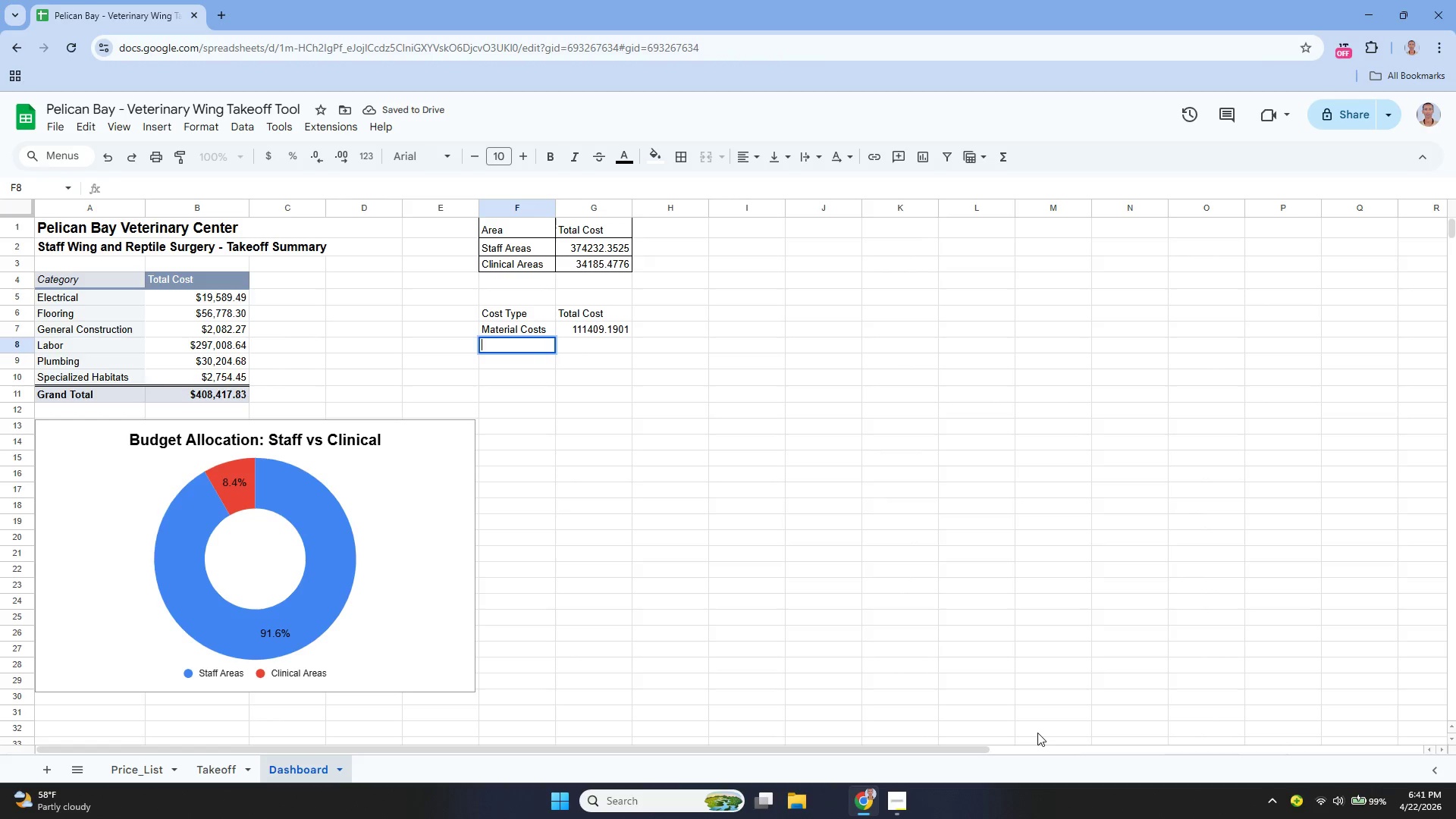 
type(Labor Costs)
key(Tab)
 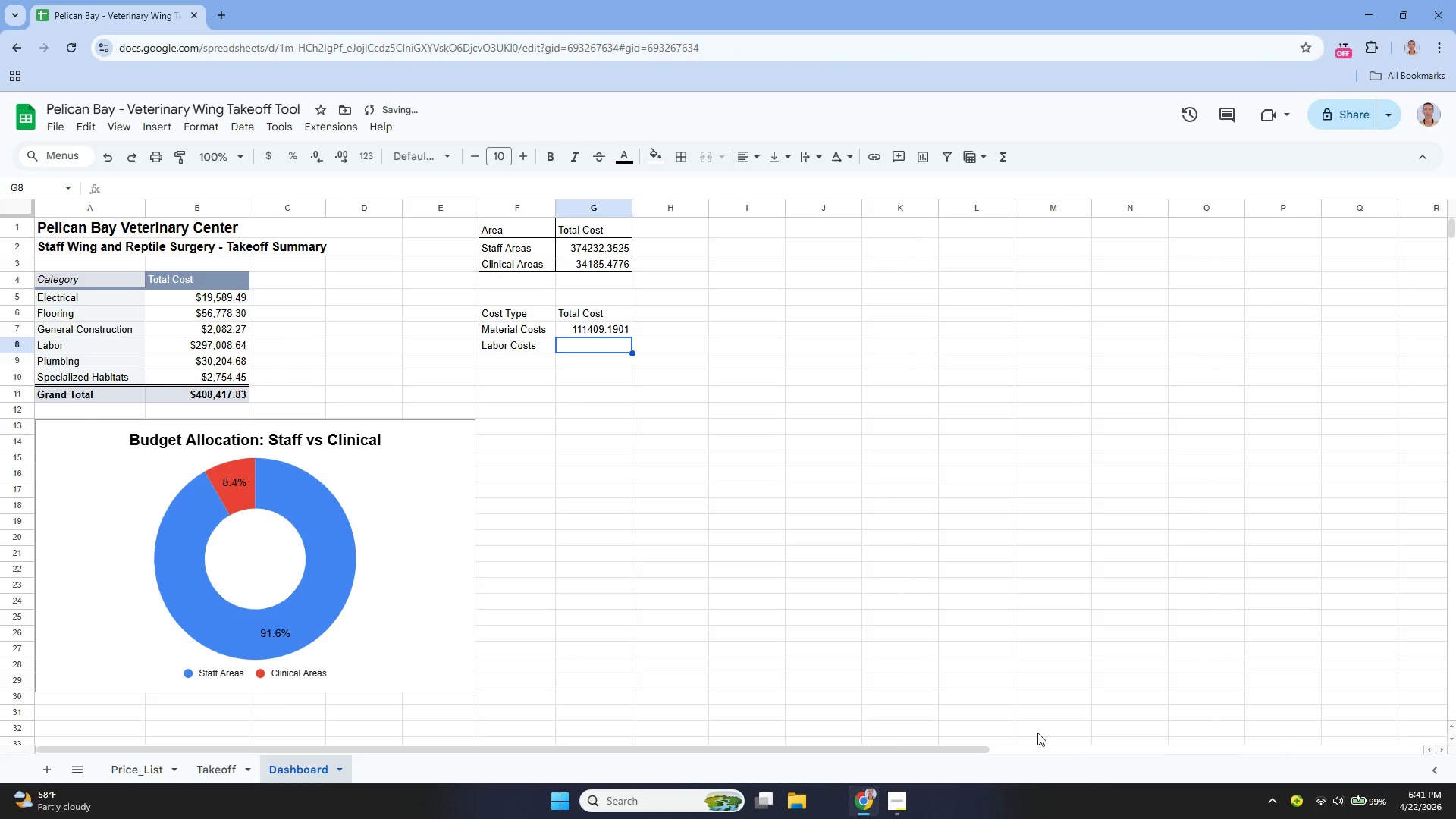 
key(Enter)
 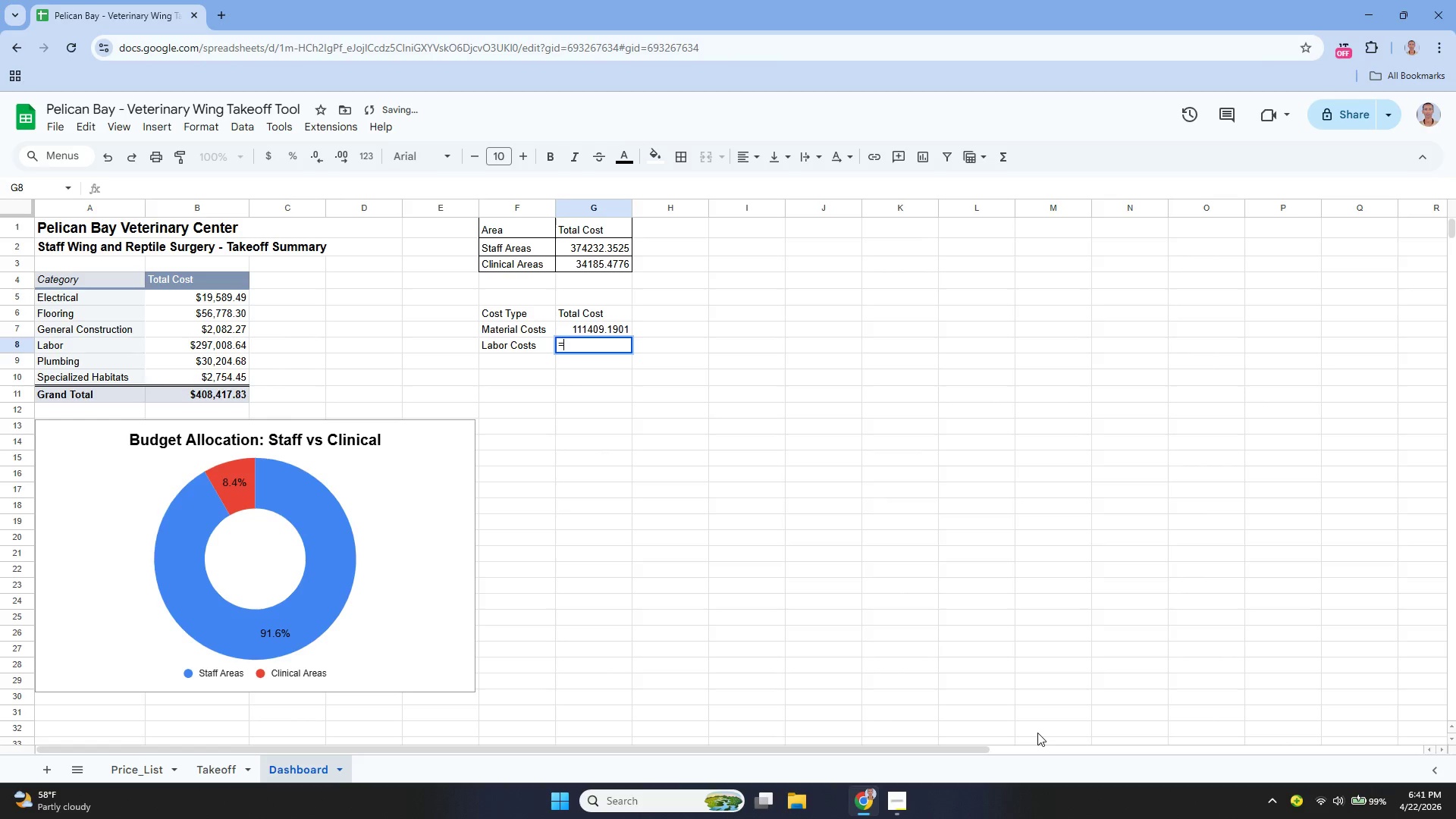 
type(=SUm)
 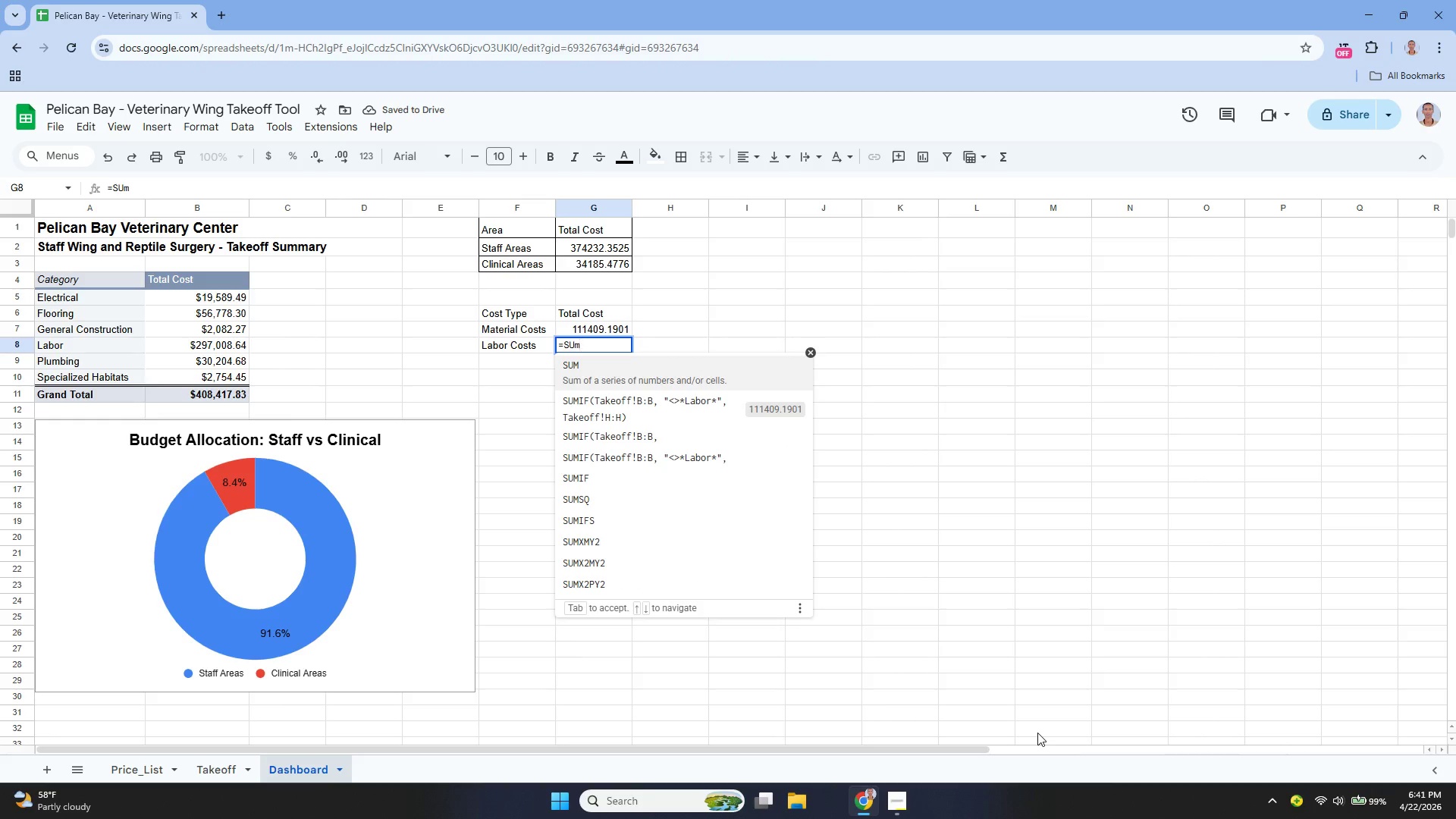 
key(ArrowDown)
 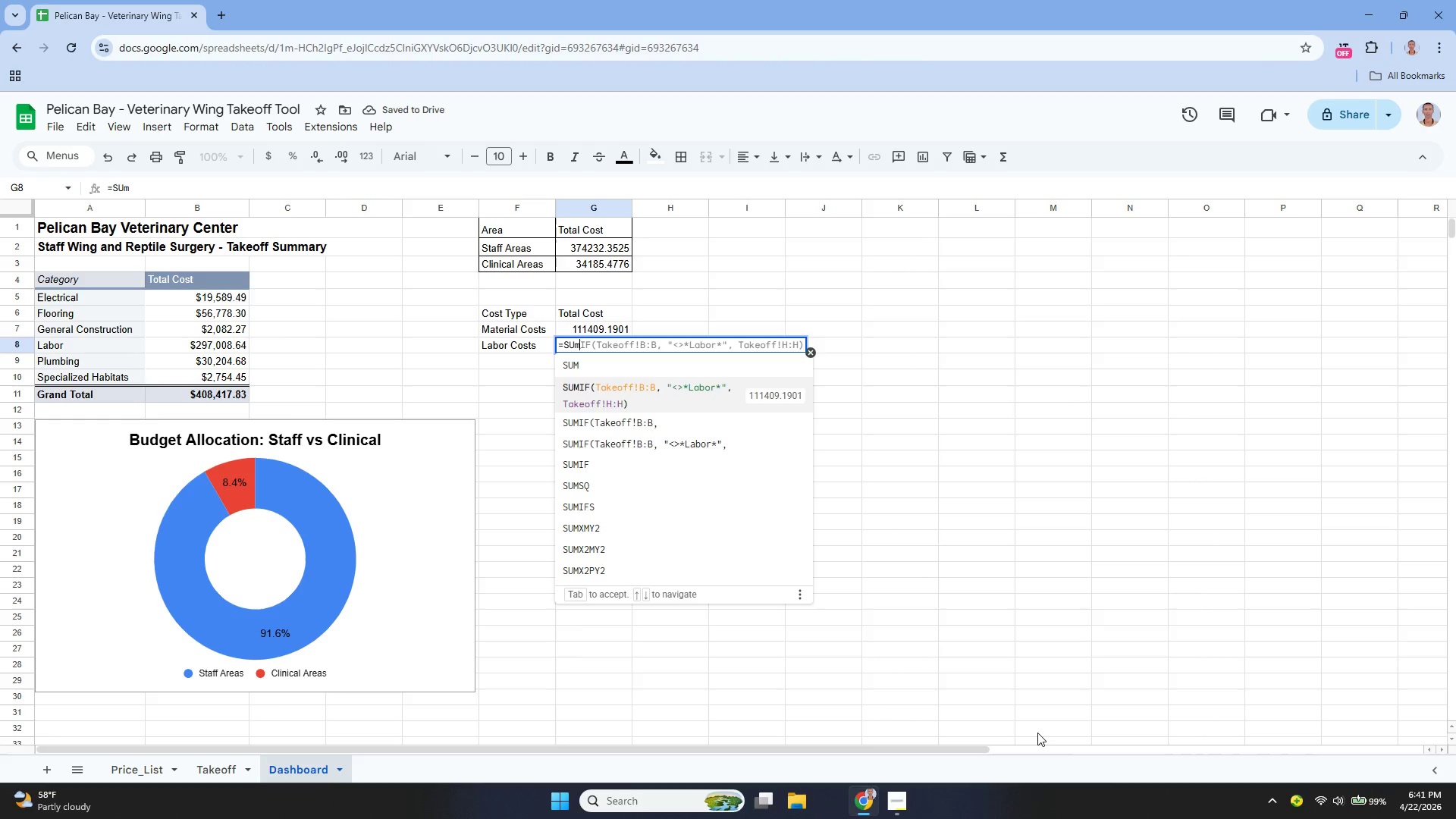 
key(ArrowDown)
 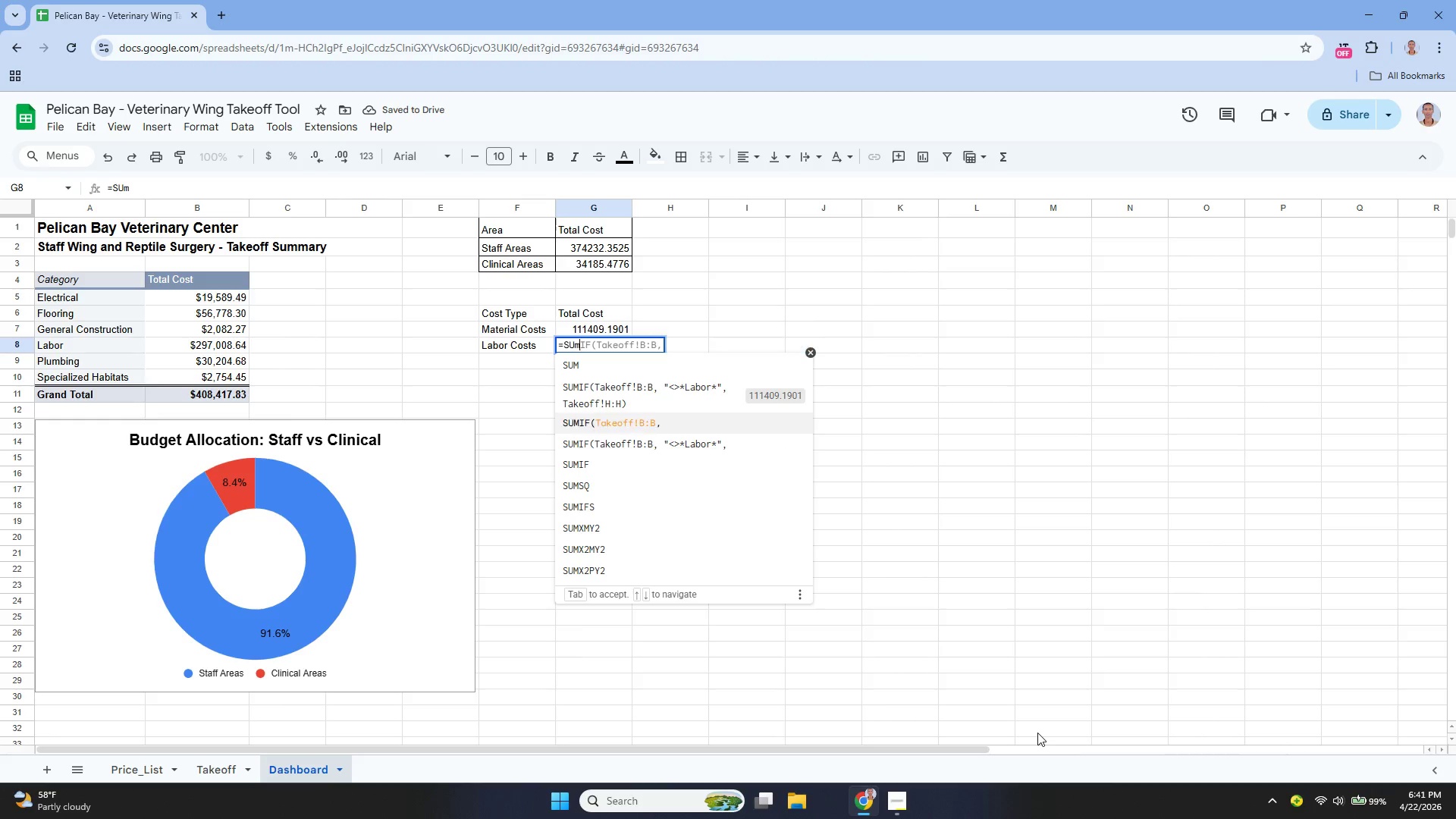 
key(ArrowDown)
 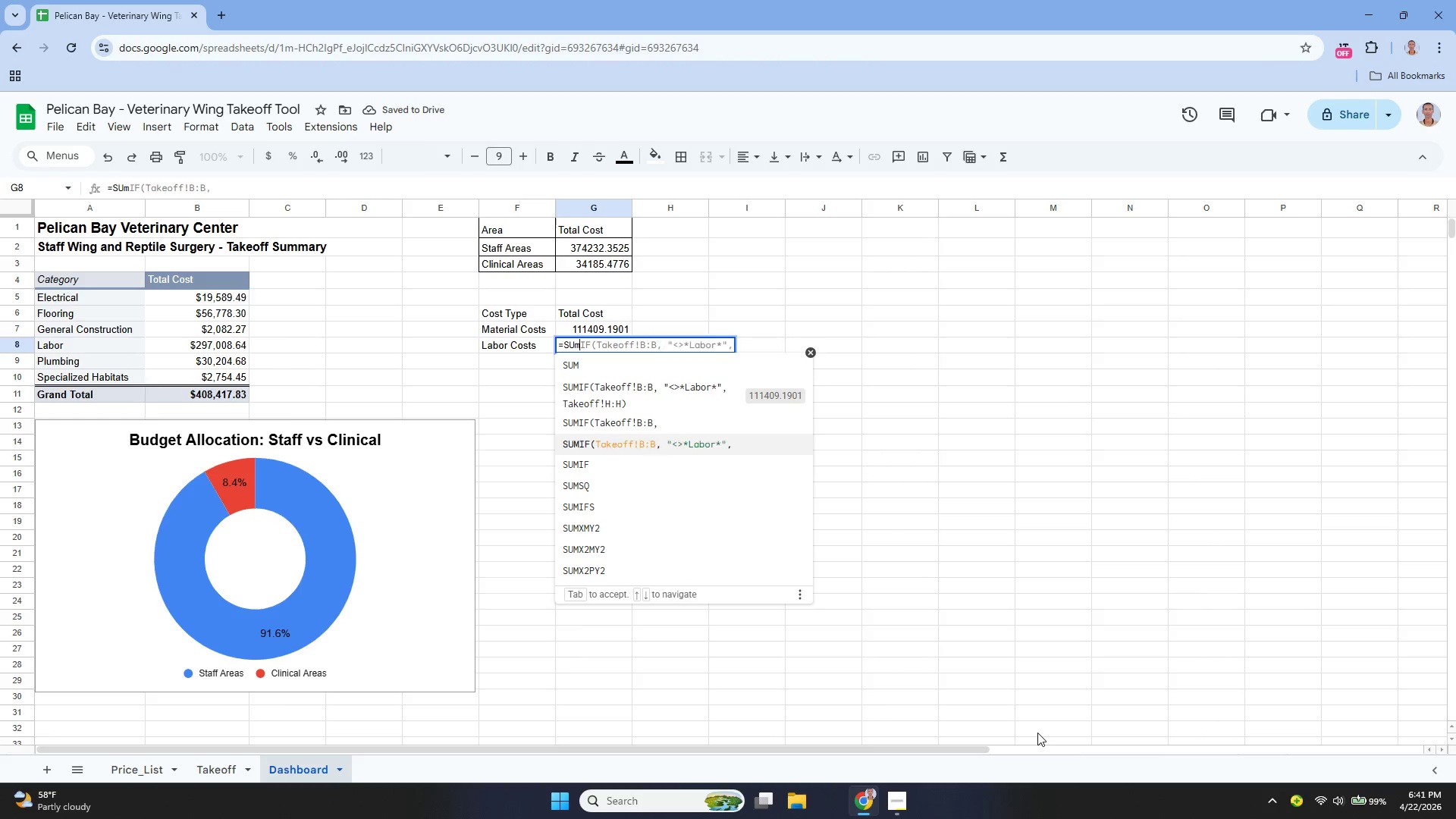 
key(ArrowDown)
 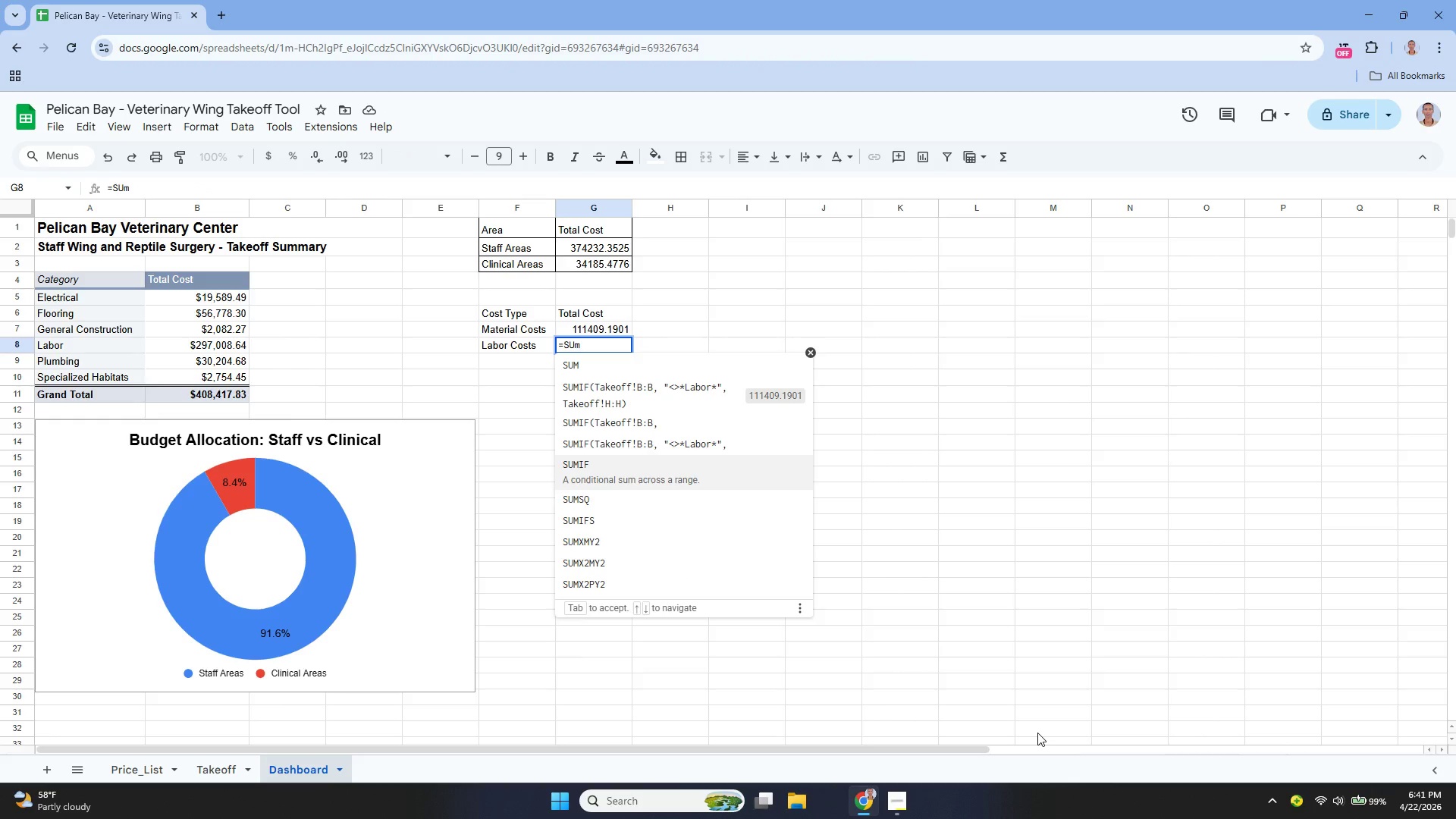 
key(Enter)
 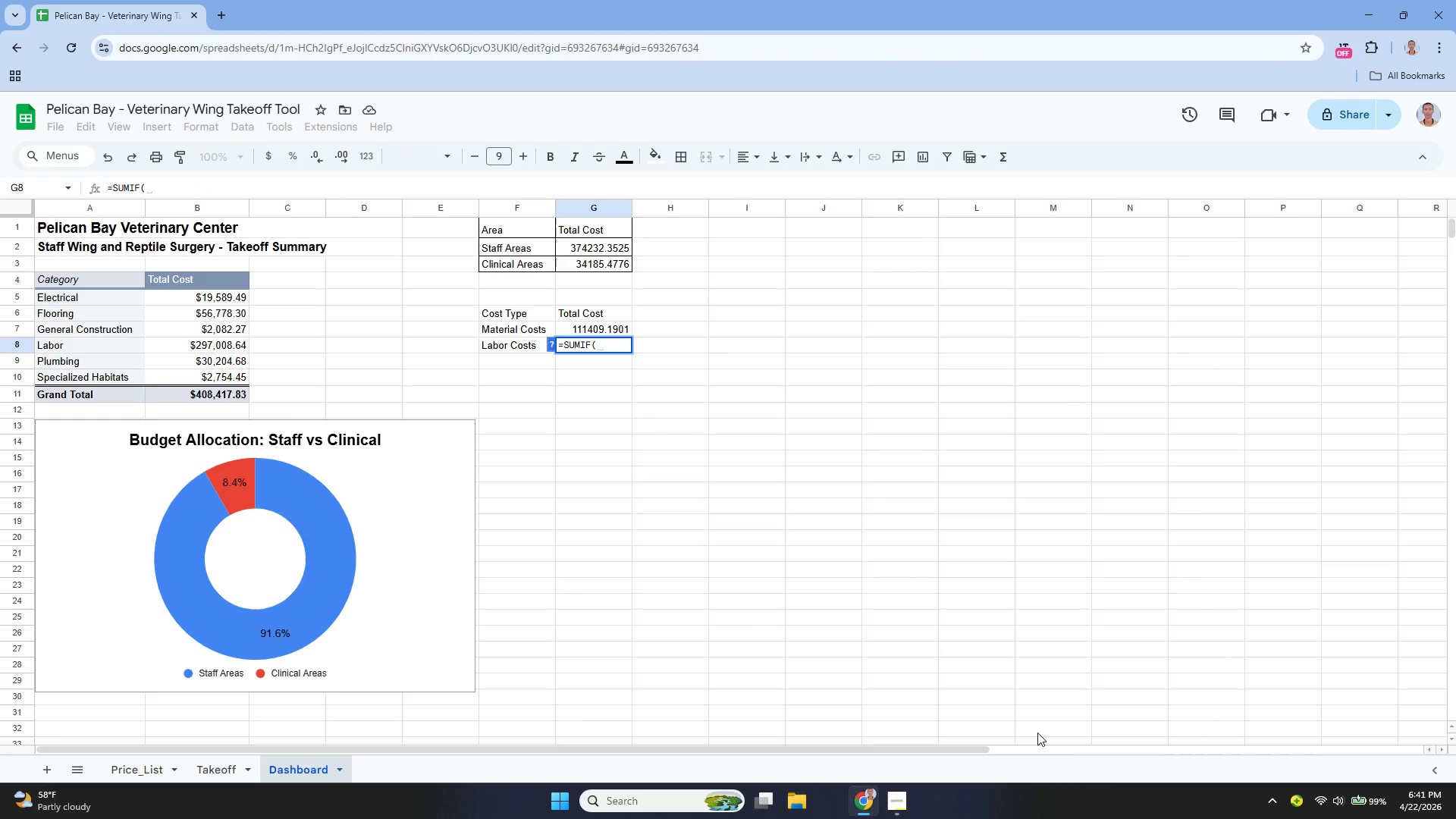 
type(())
 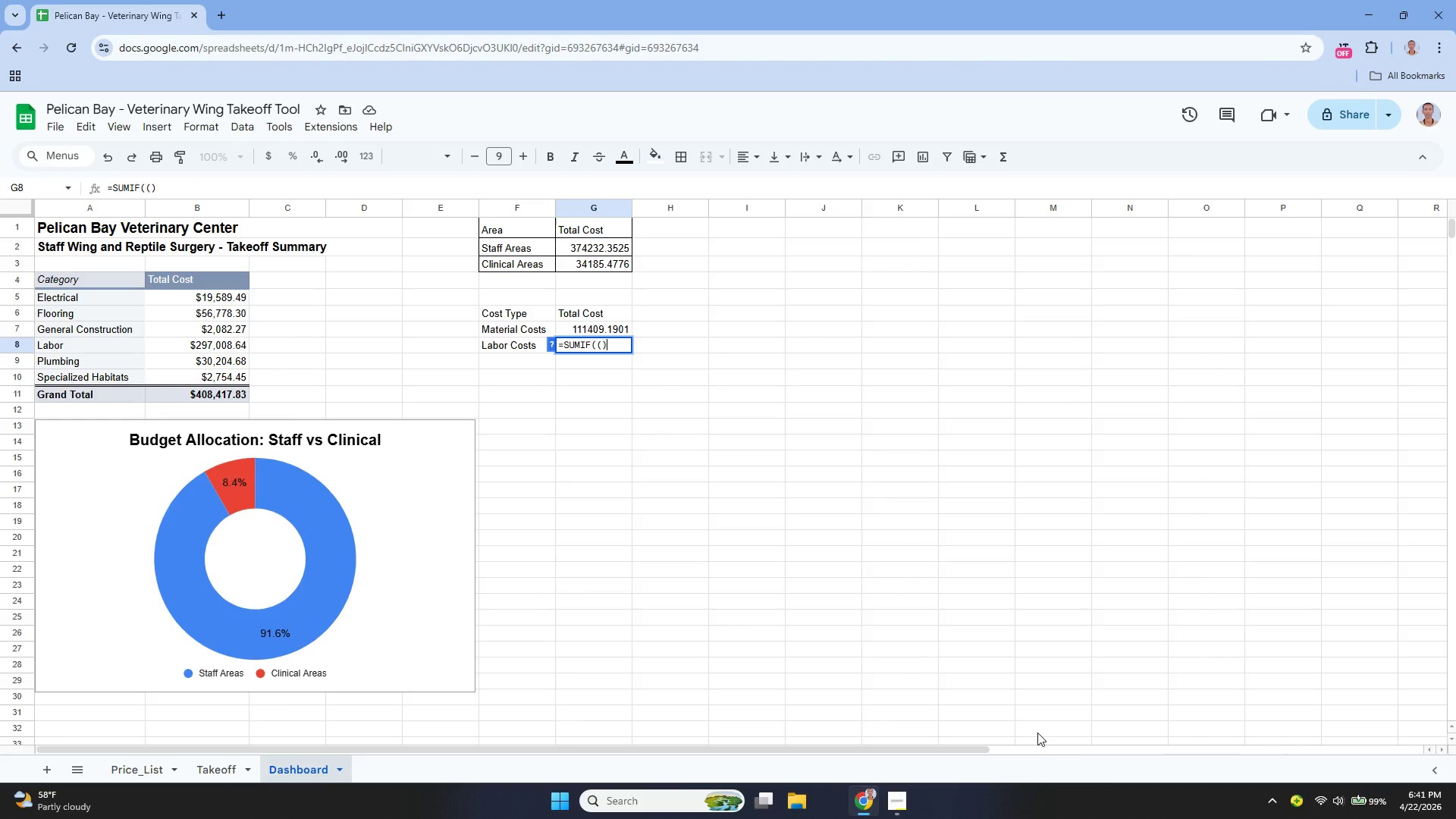 
key(ArrowLeft)
 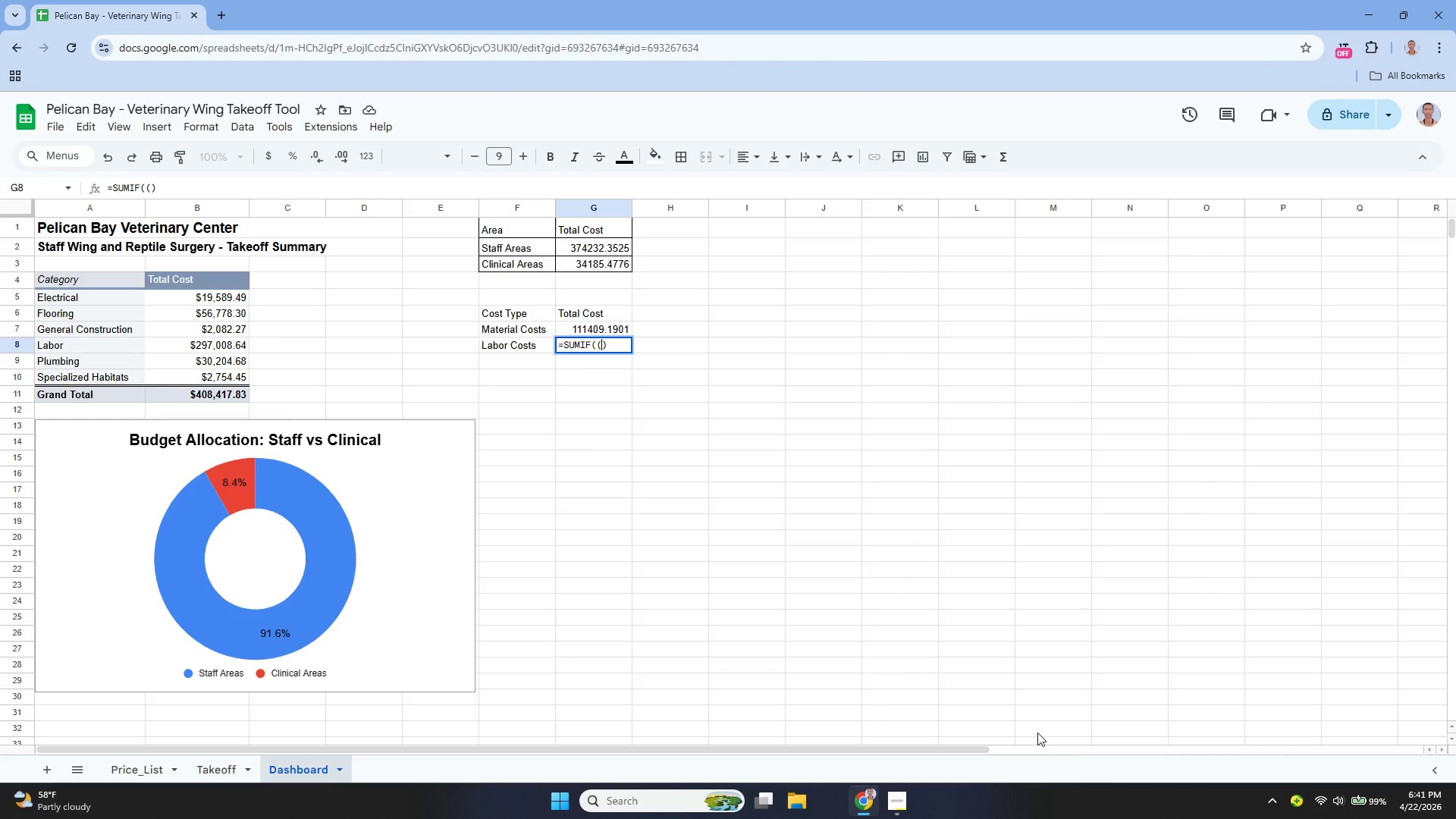 
wait(6.38)
 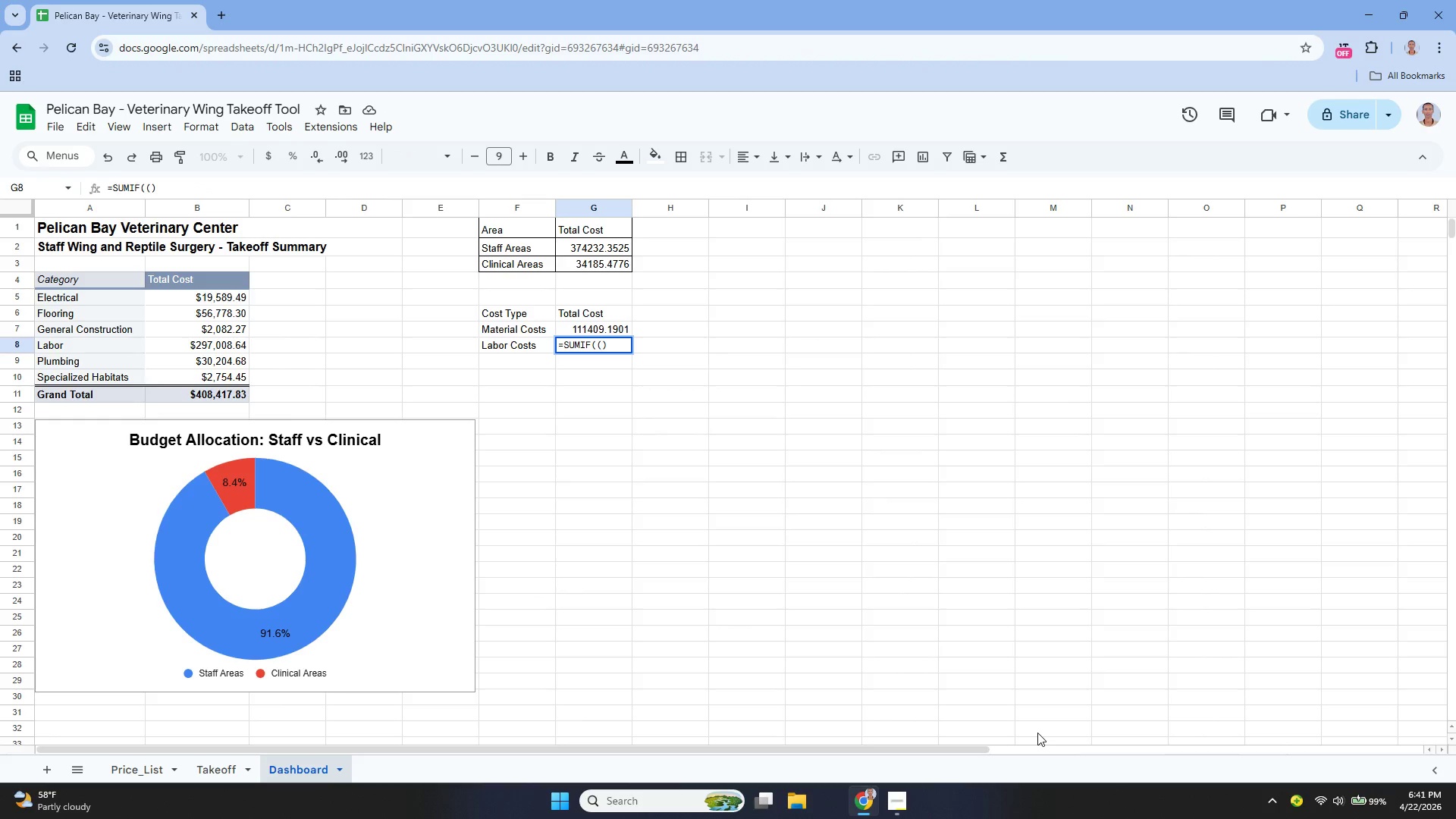 
type(Takeoff!B:B, ::)
key(Backspace)
key(Backspace)
type("")
 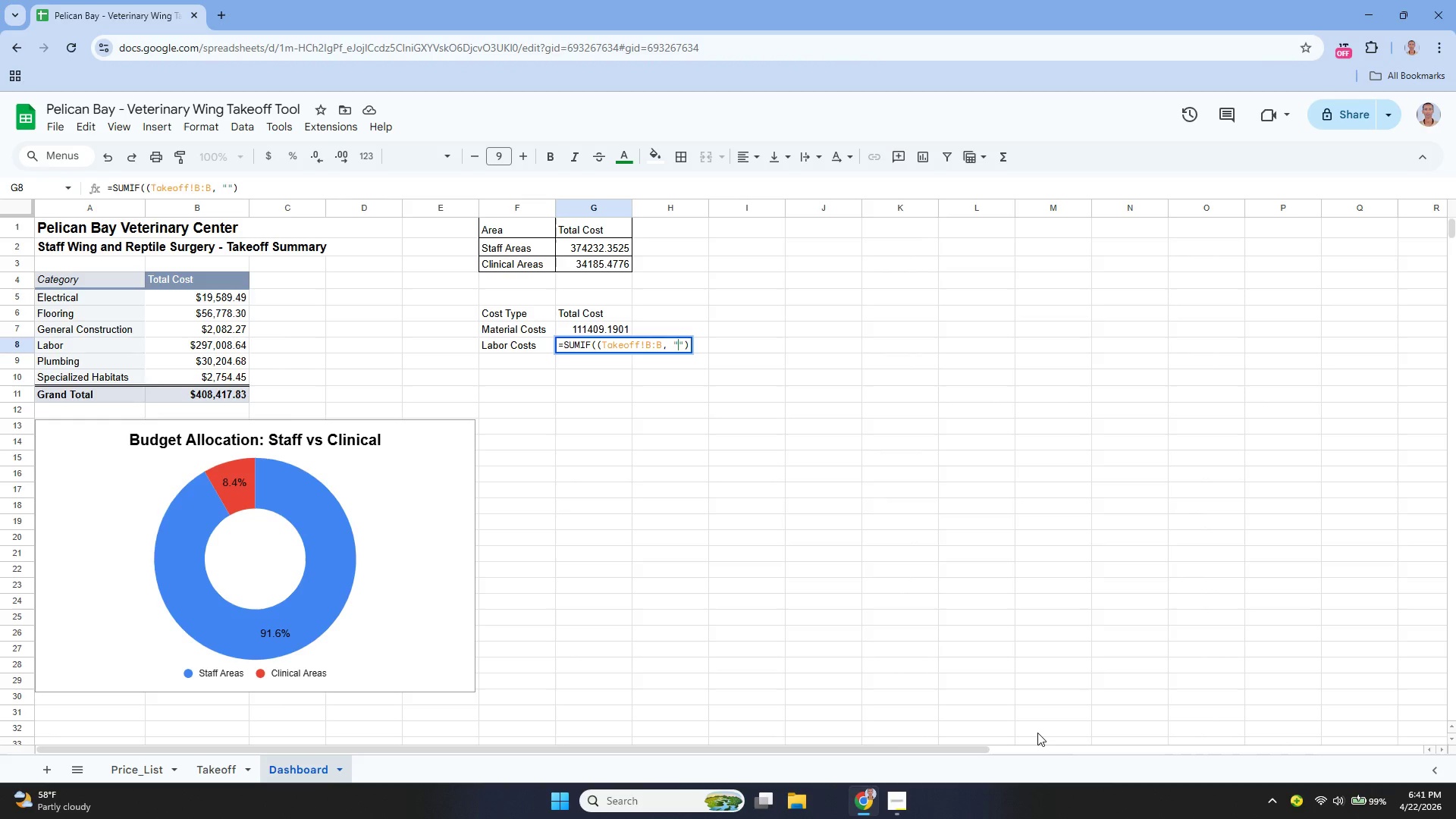 
 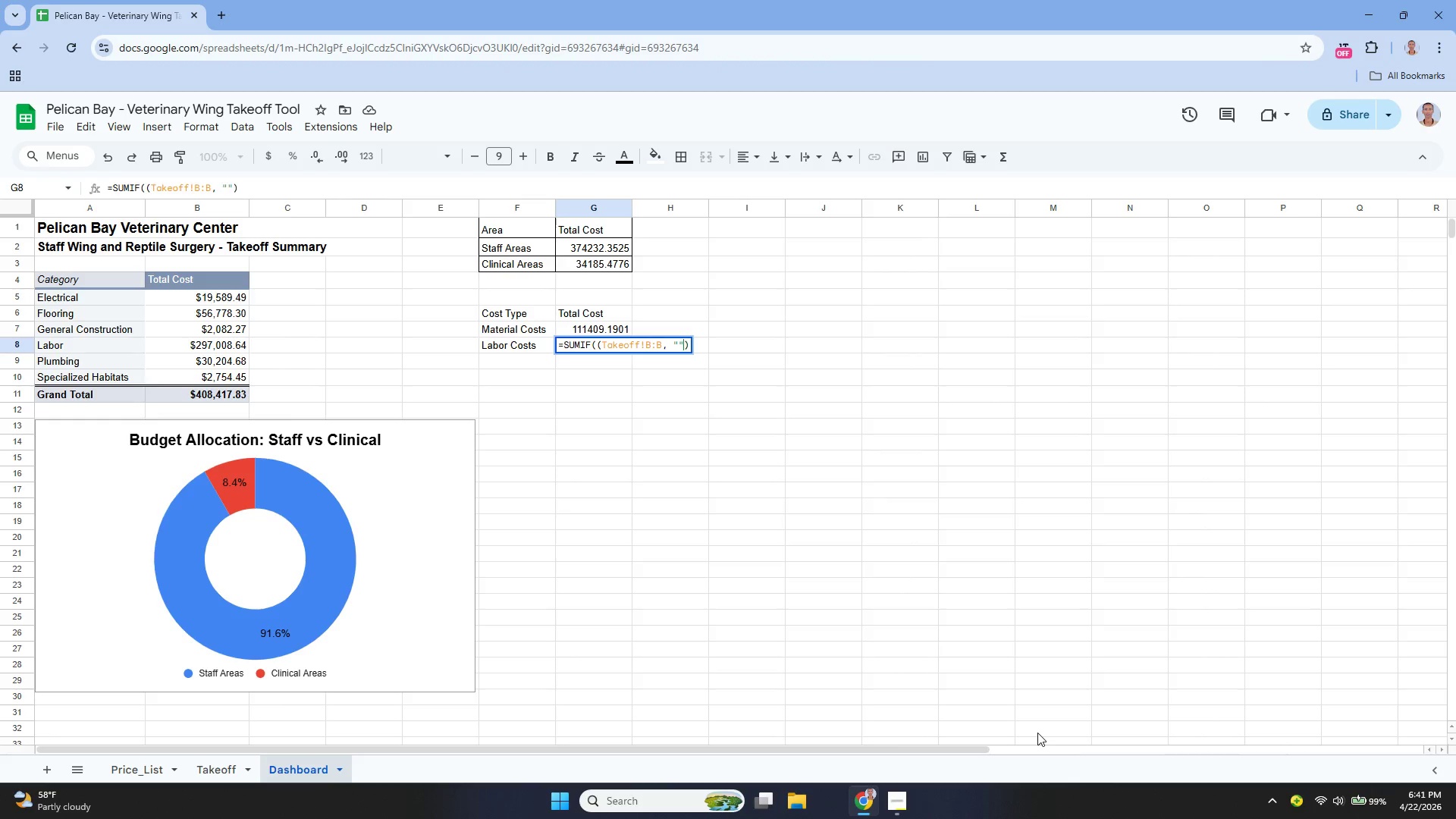 
key(ArrowLeft)
 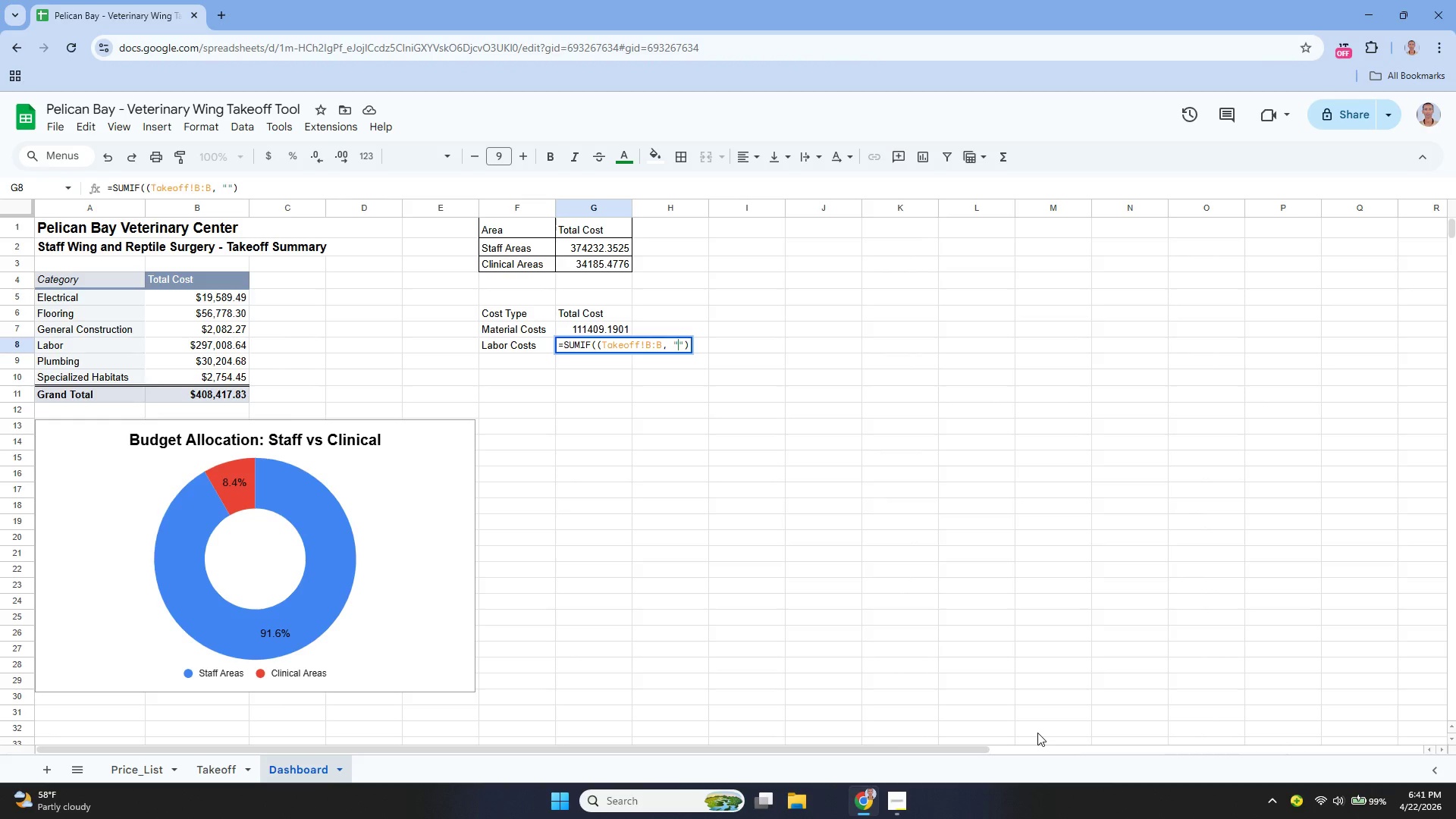 
type(Labor)
 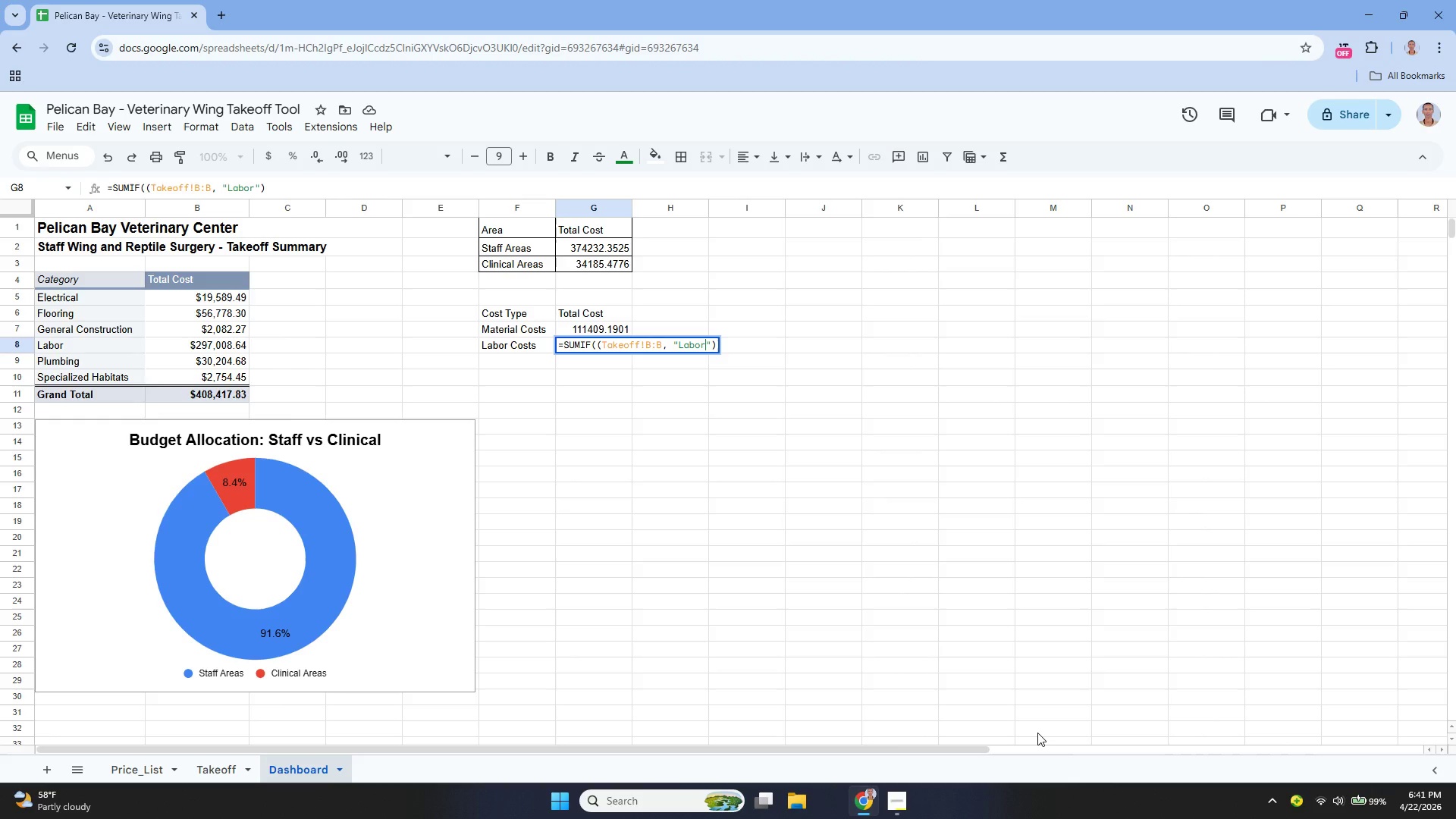 
key(ArrowLeft)
 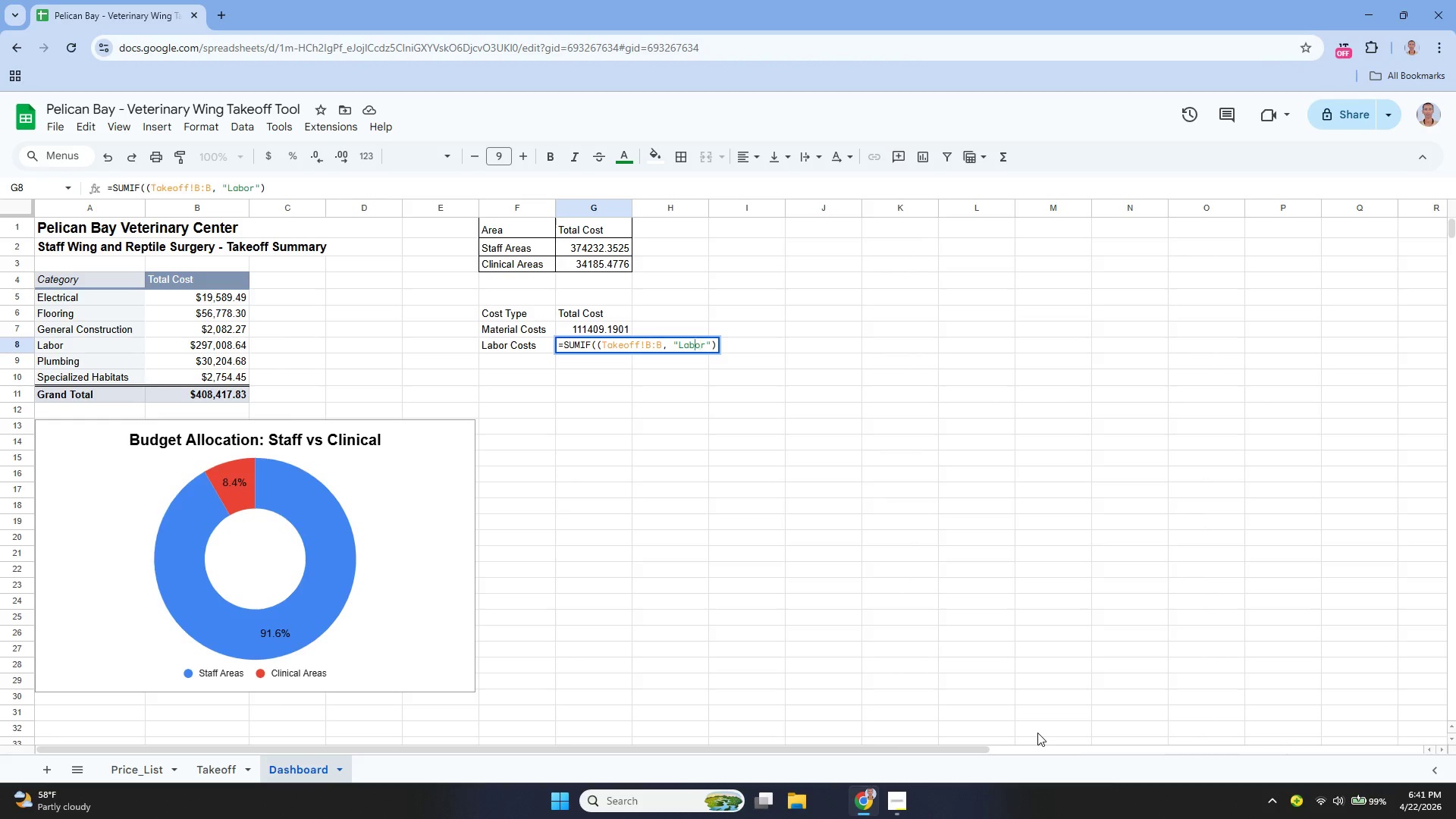 
key(ArrowLeft)
 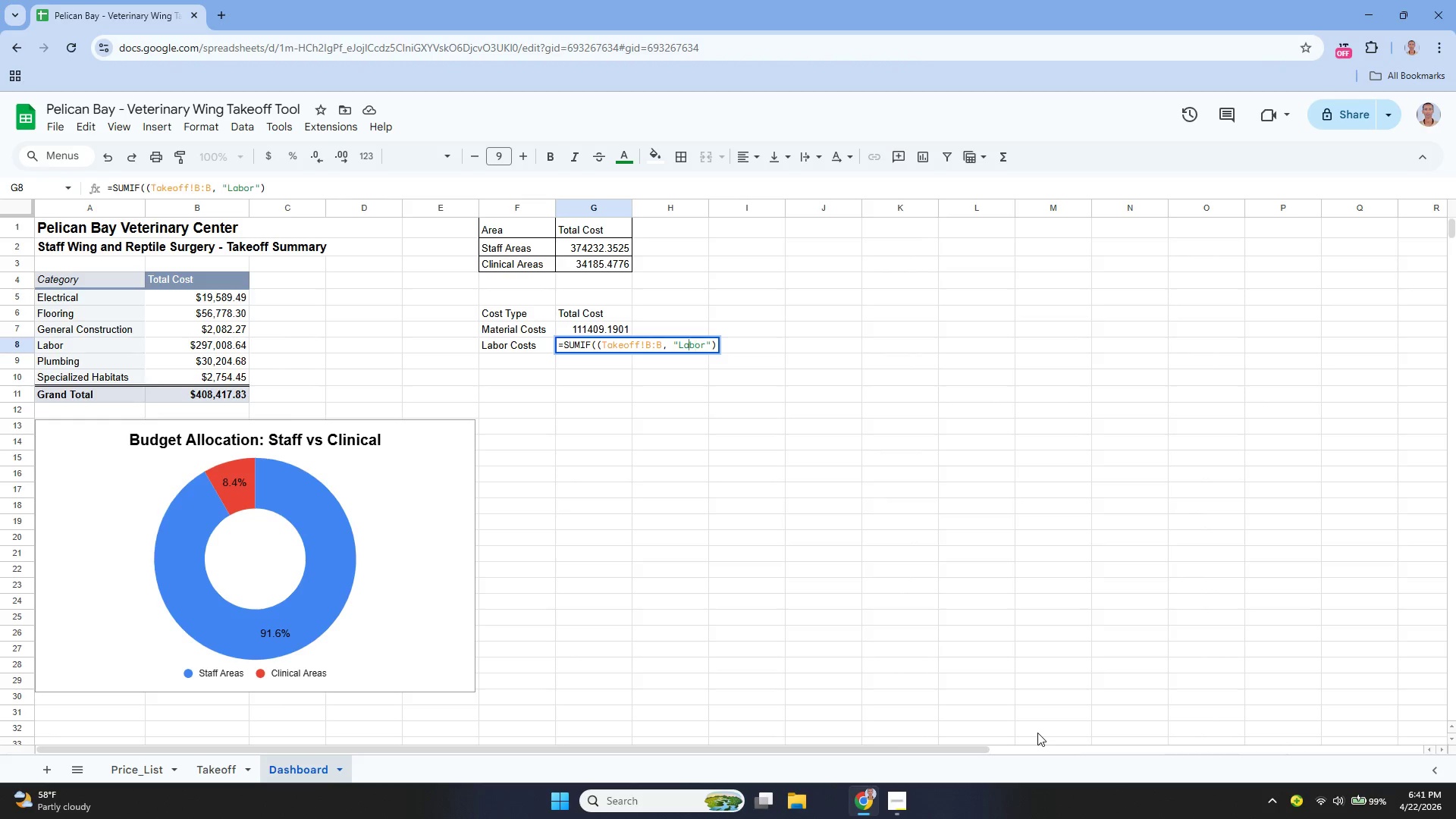 
key(ArrowLeft)
 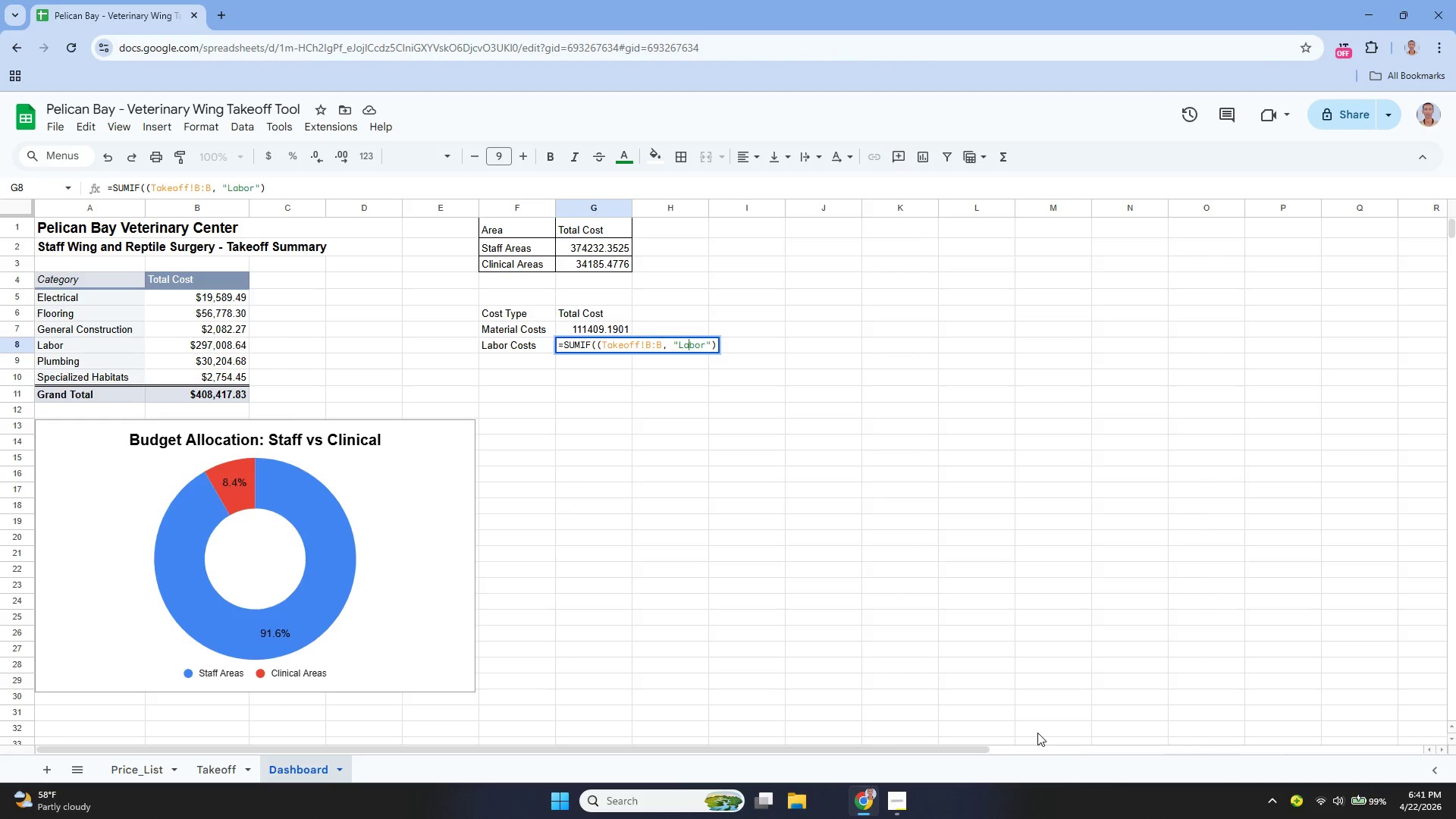 
key(ArrowLeft)
 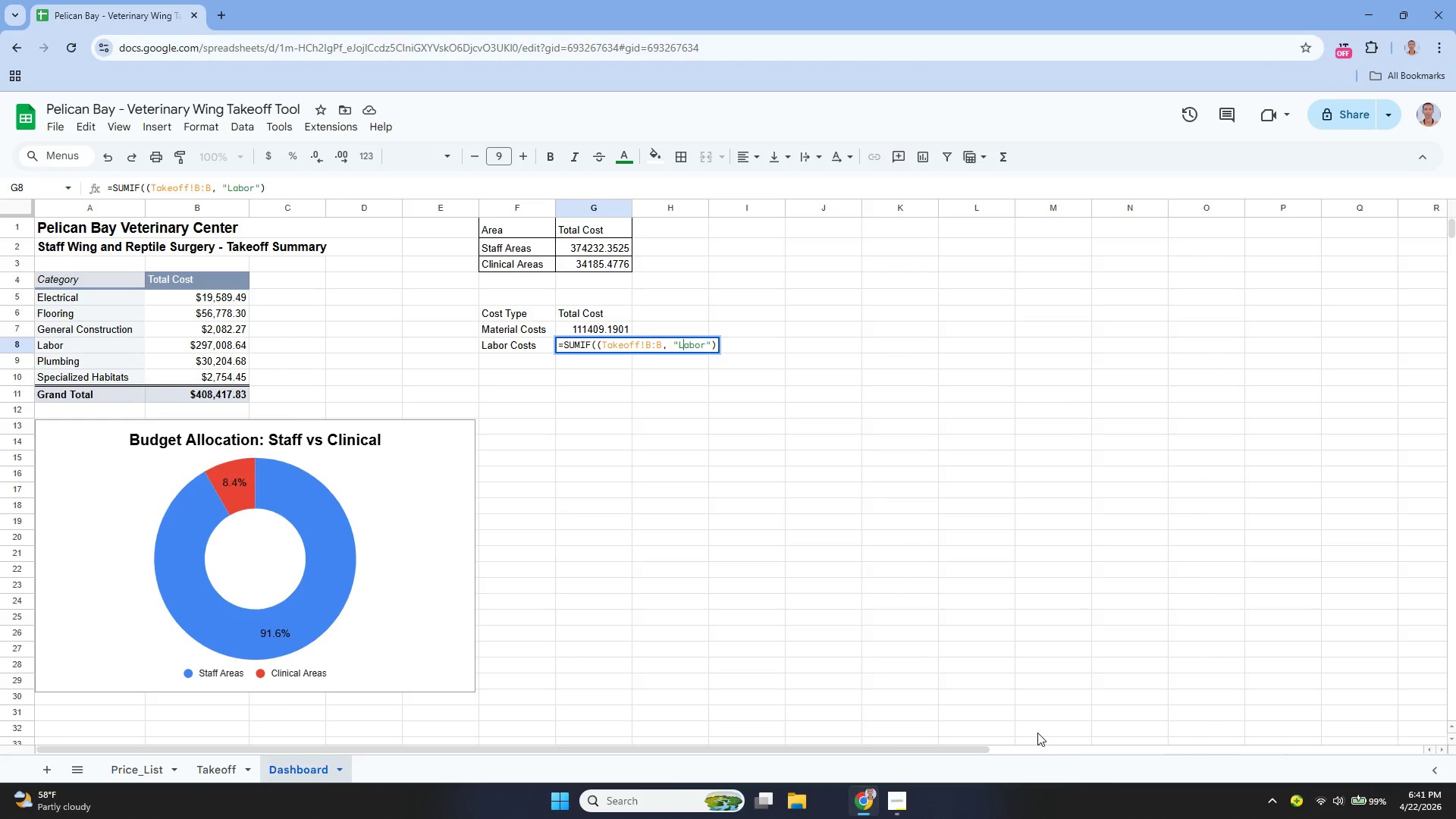 
key(ArrowLeft)
 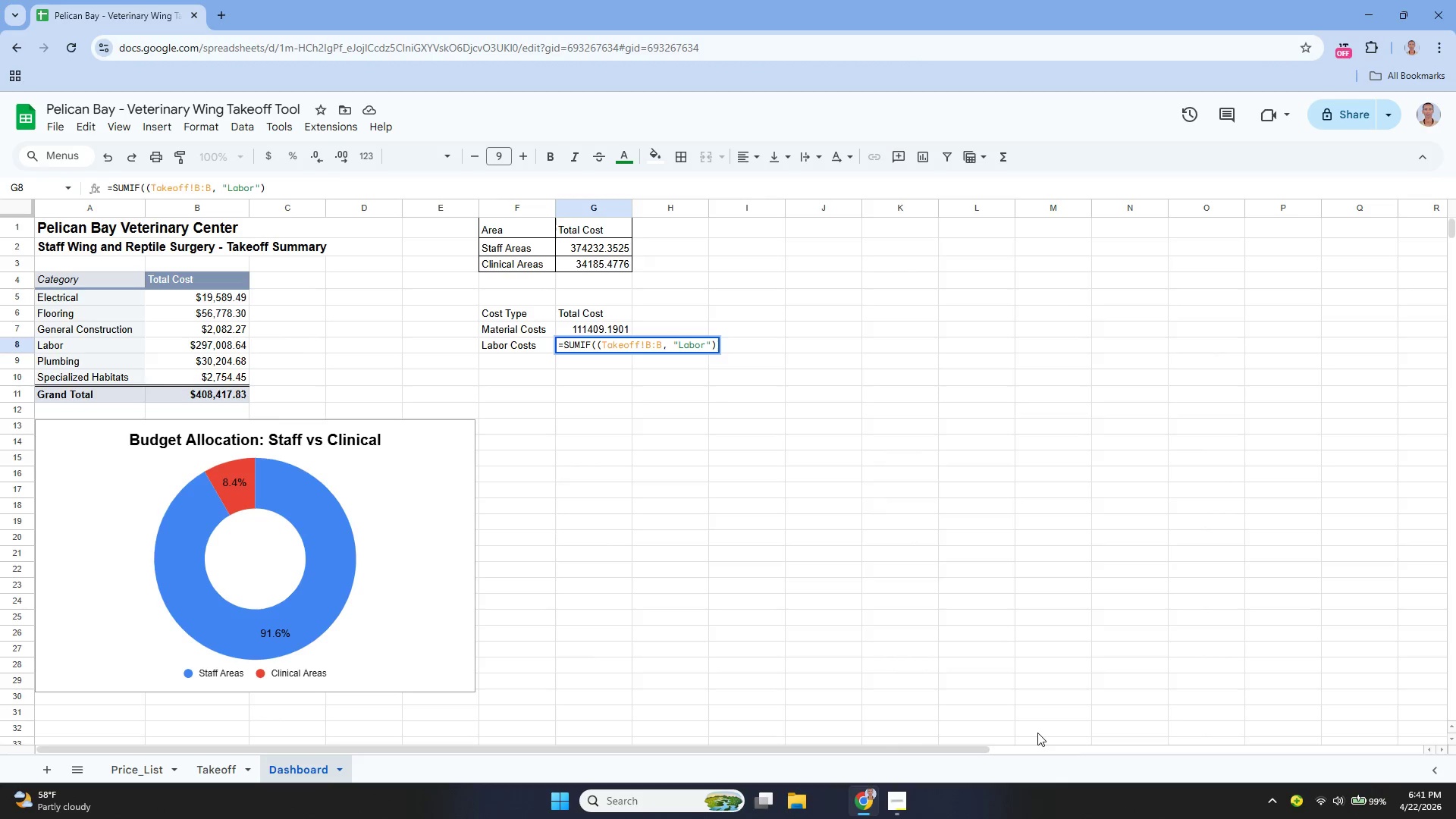 
key(Shift+8)
 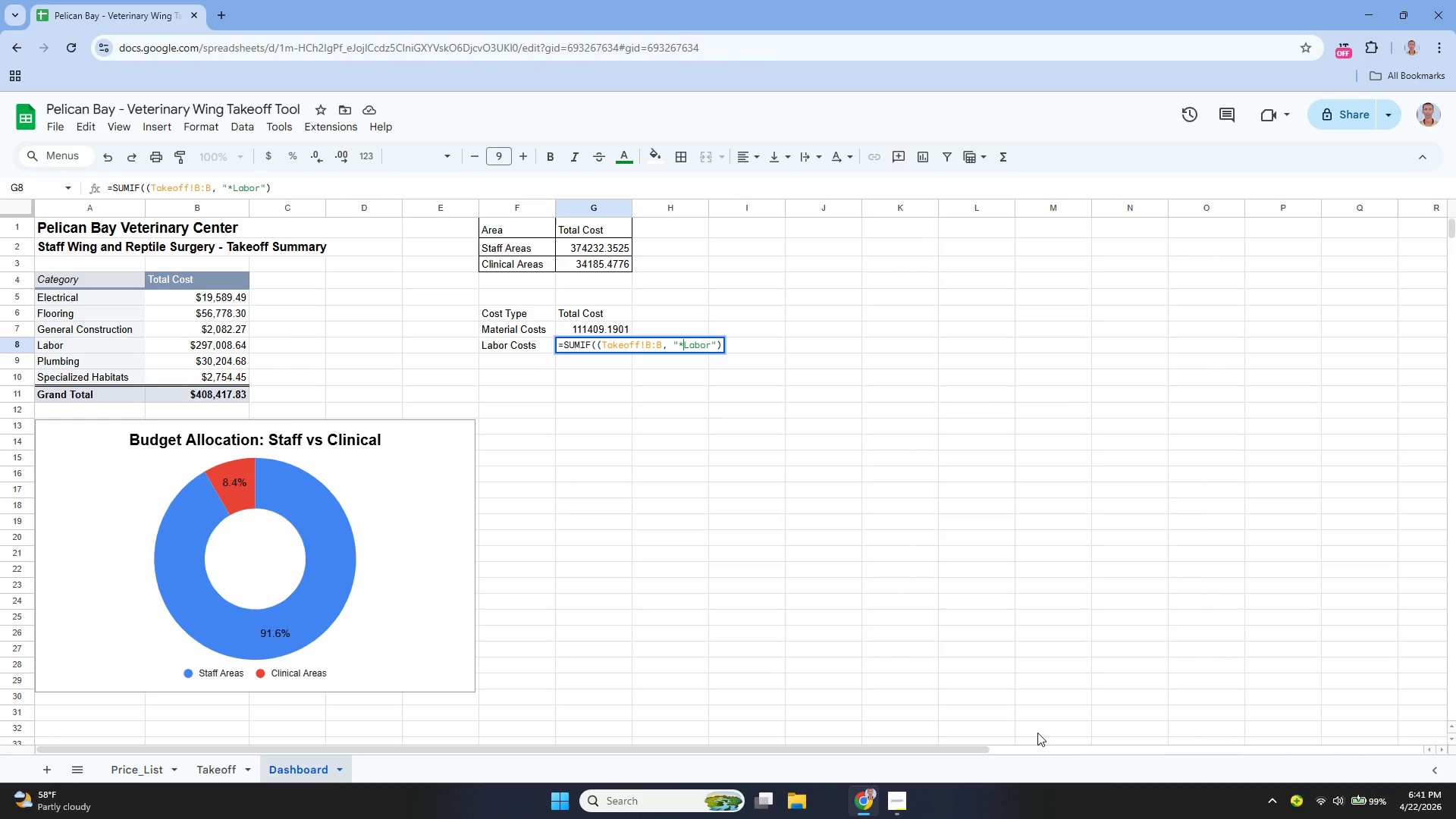 
key(ArrowRight)
 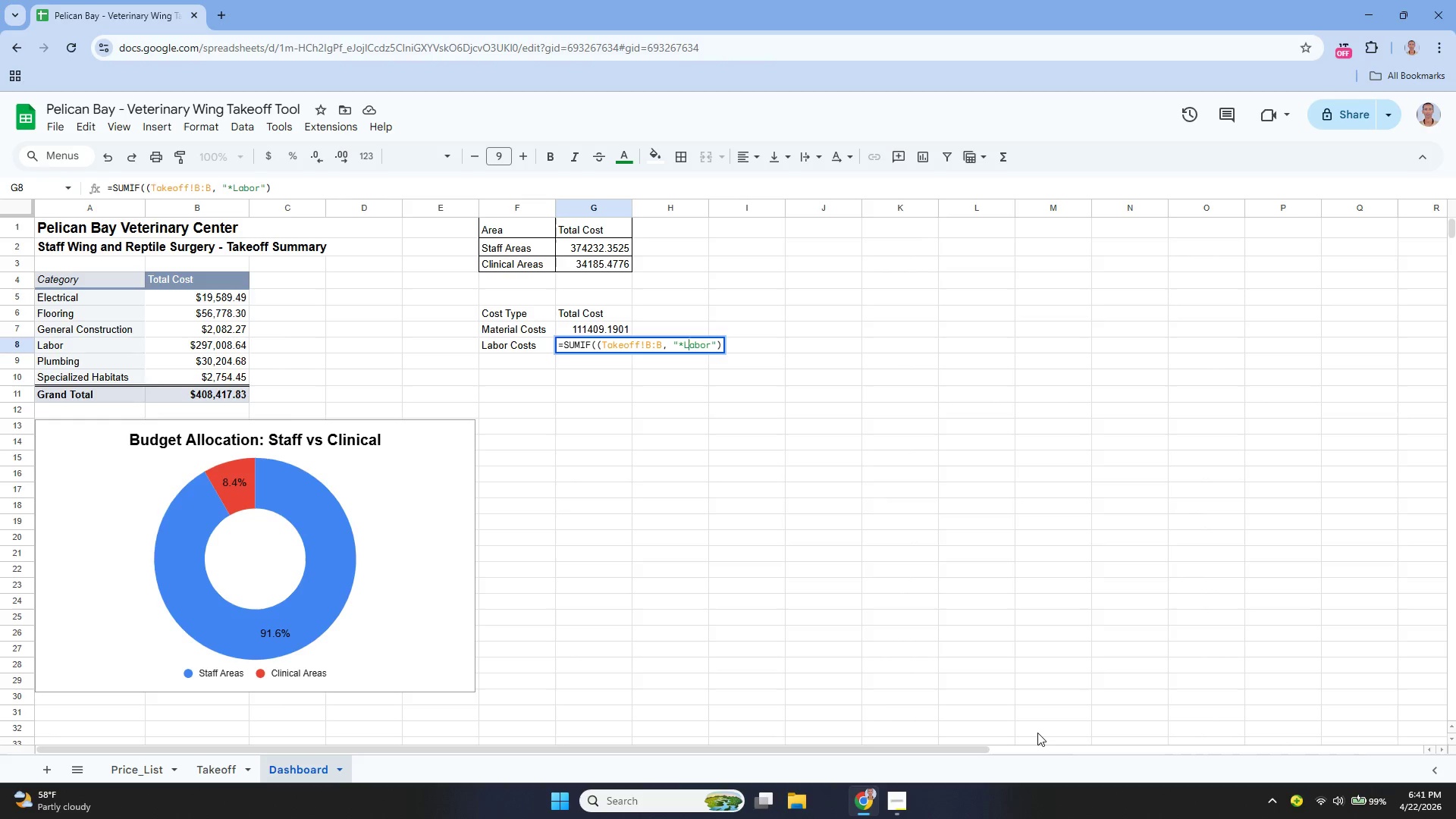 
key(ArrowRight)
 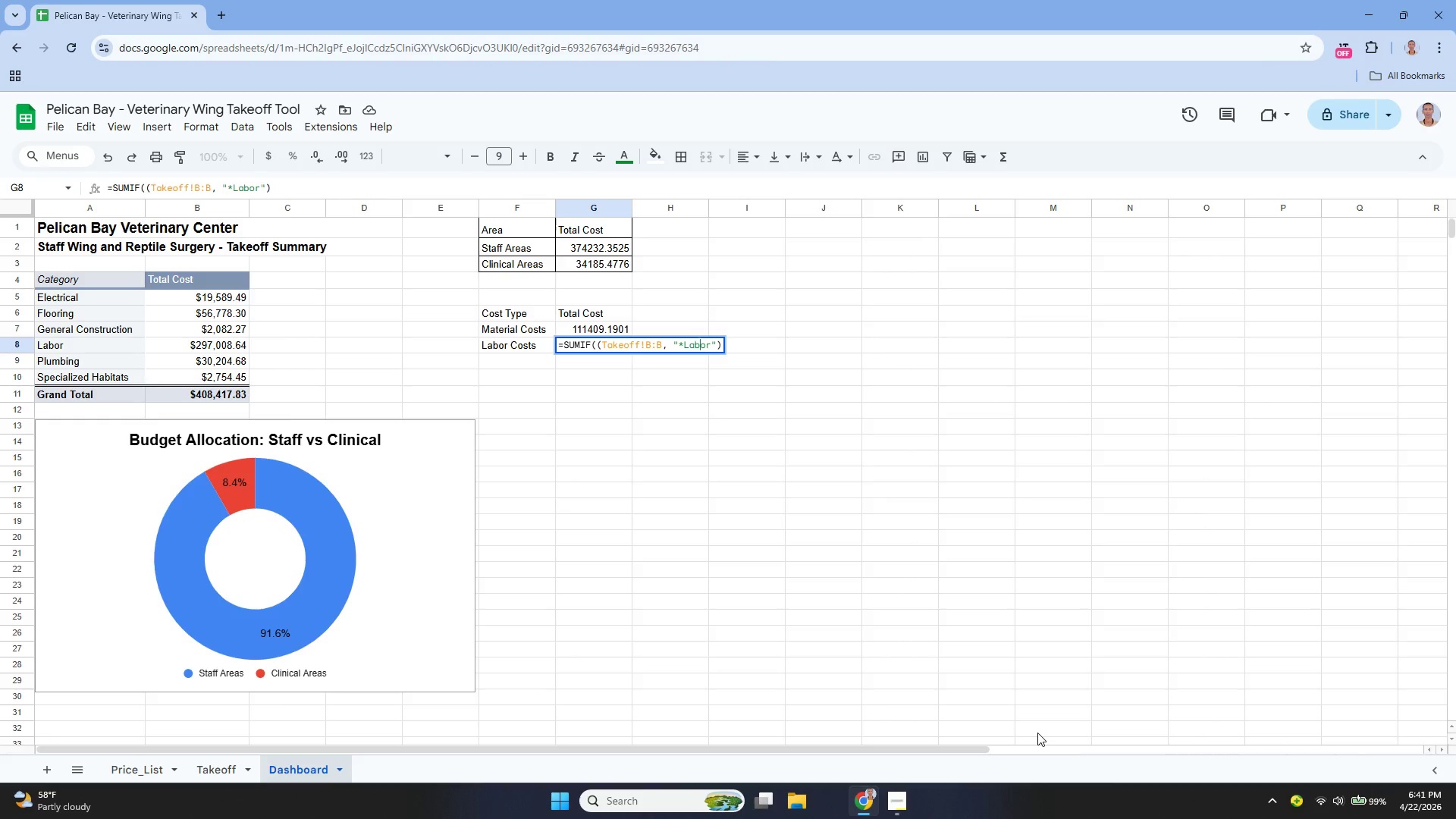 
key(ArrowRight)
 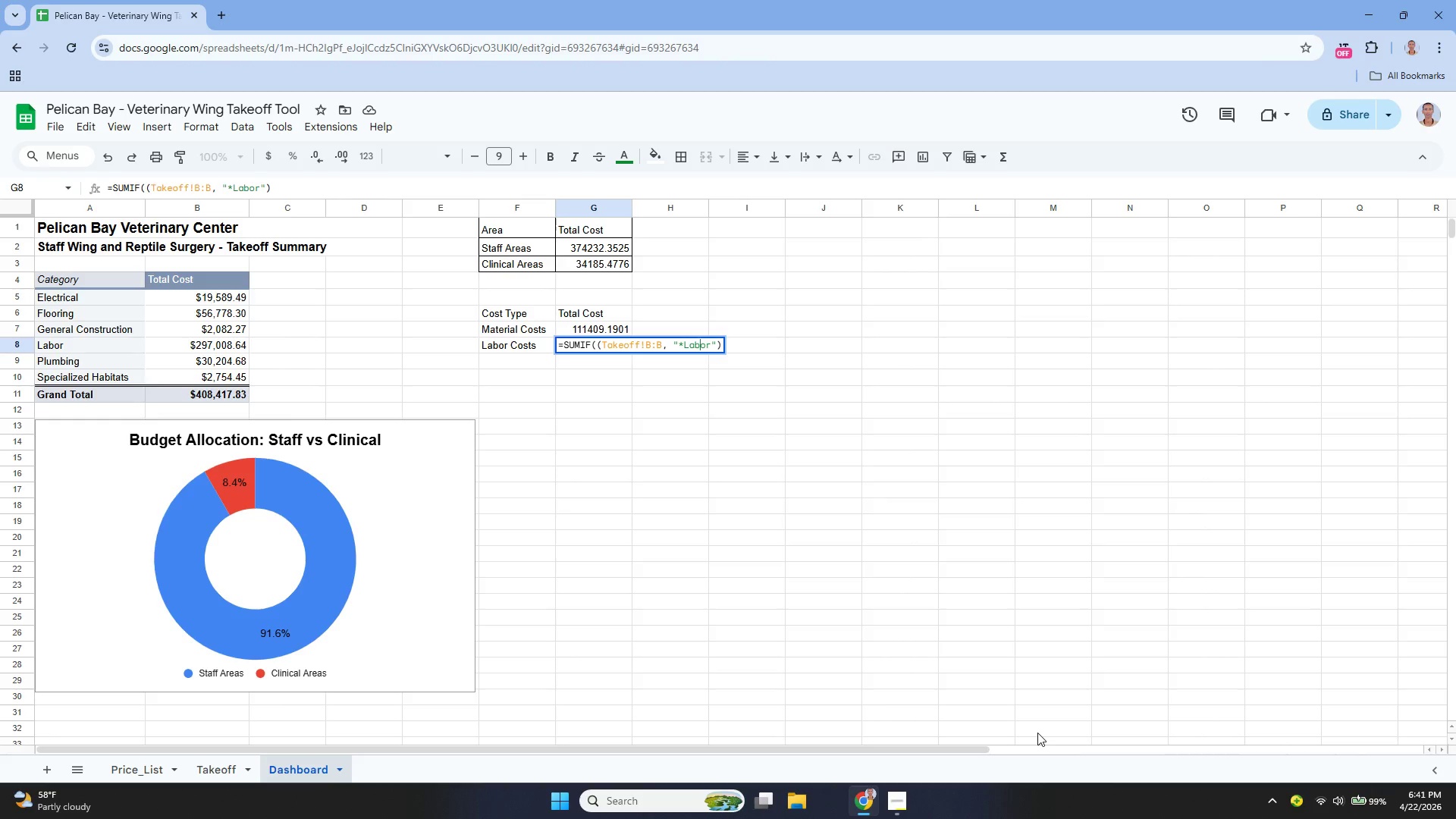 
key(ArrowRight)
 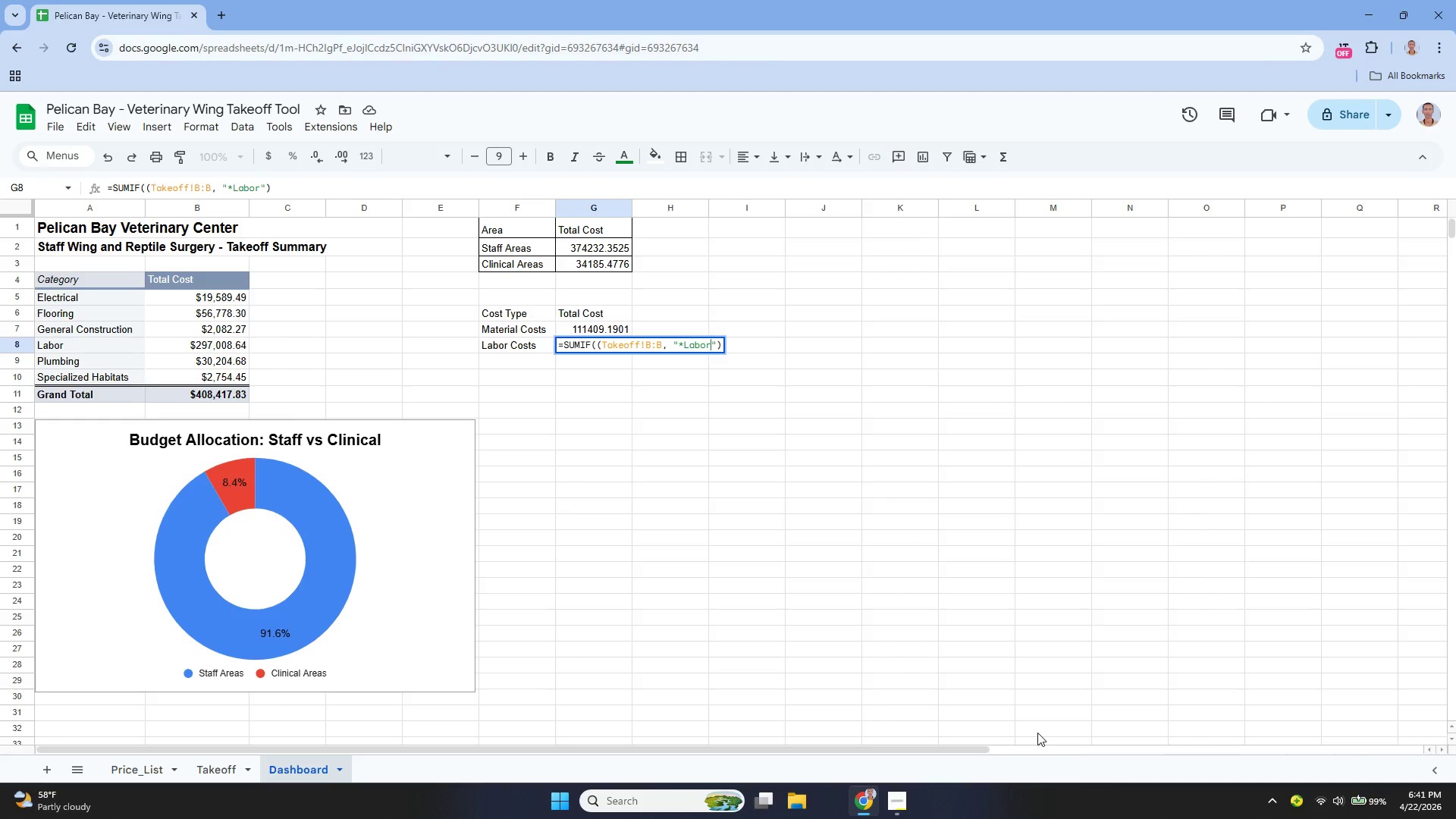 
key(ArrowRight)
 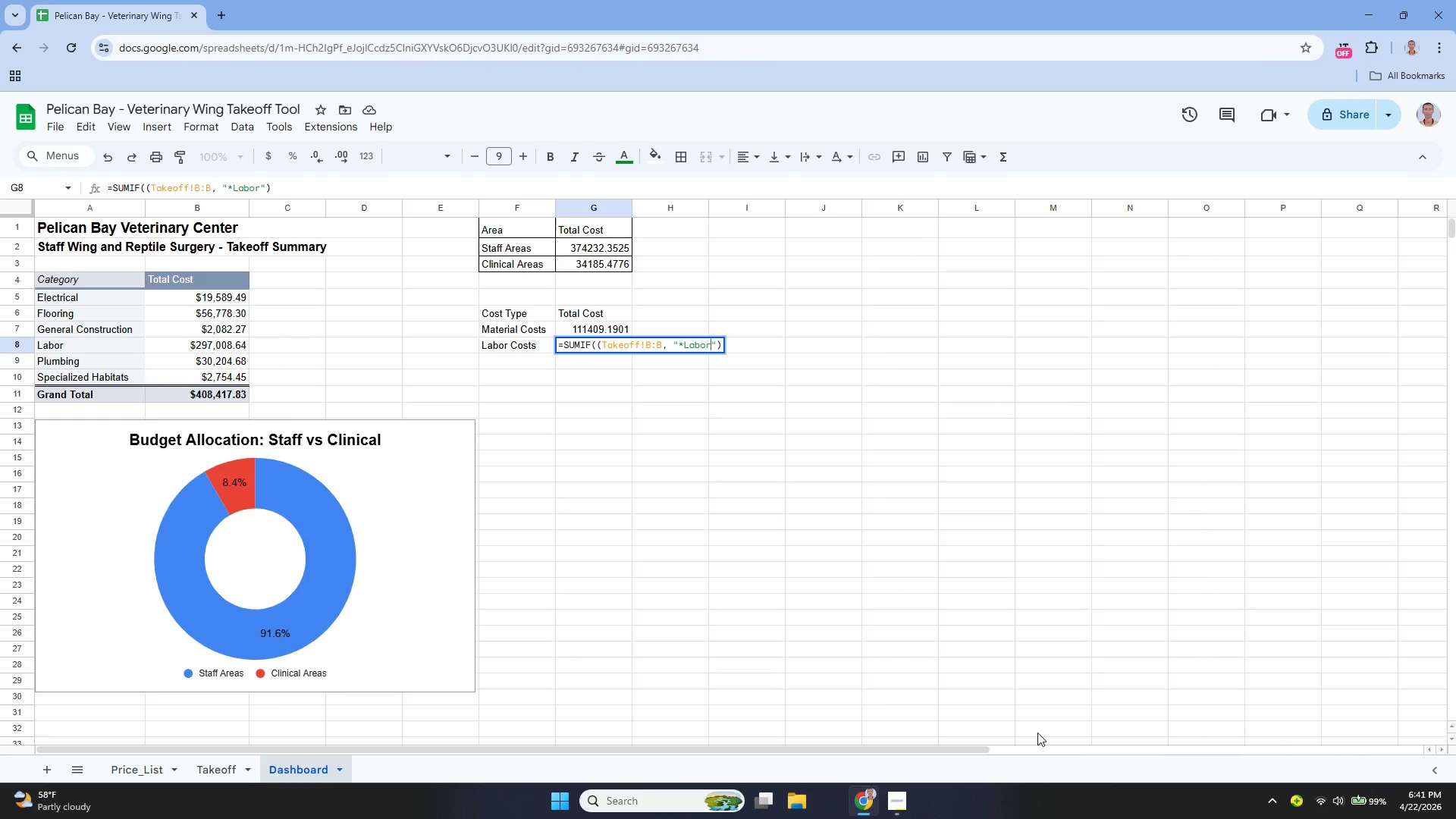 
key(Shift+8)
 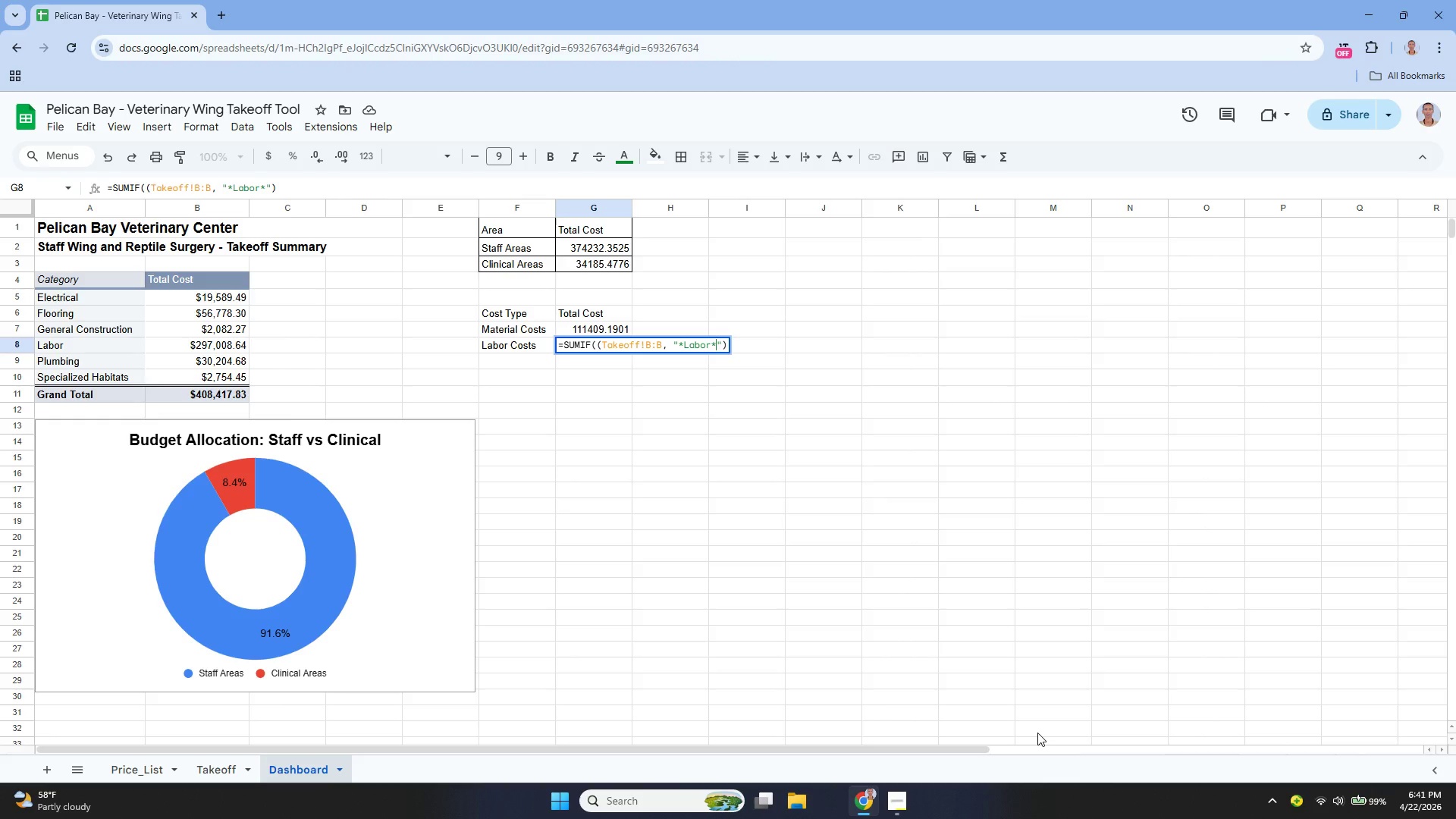 
key(CapsLock)
 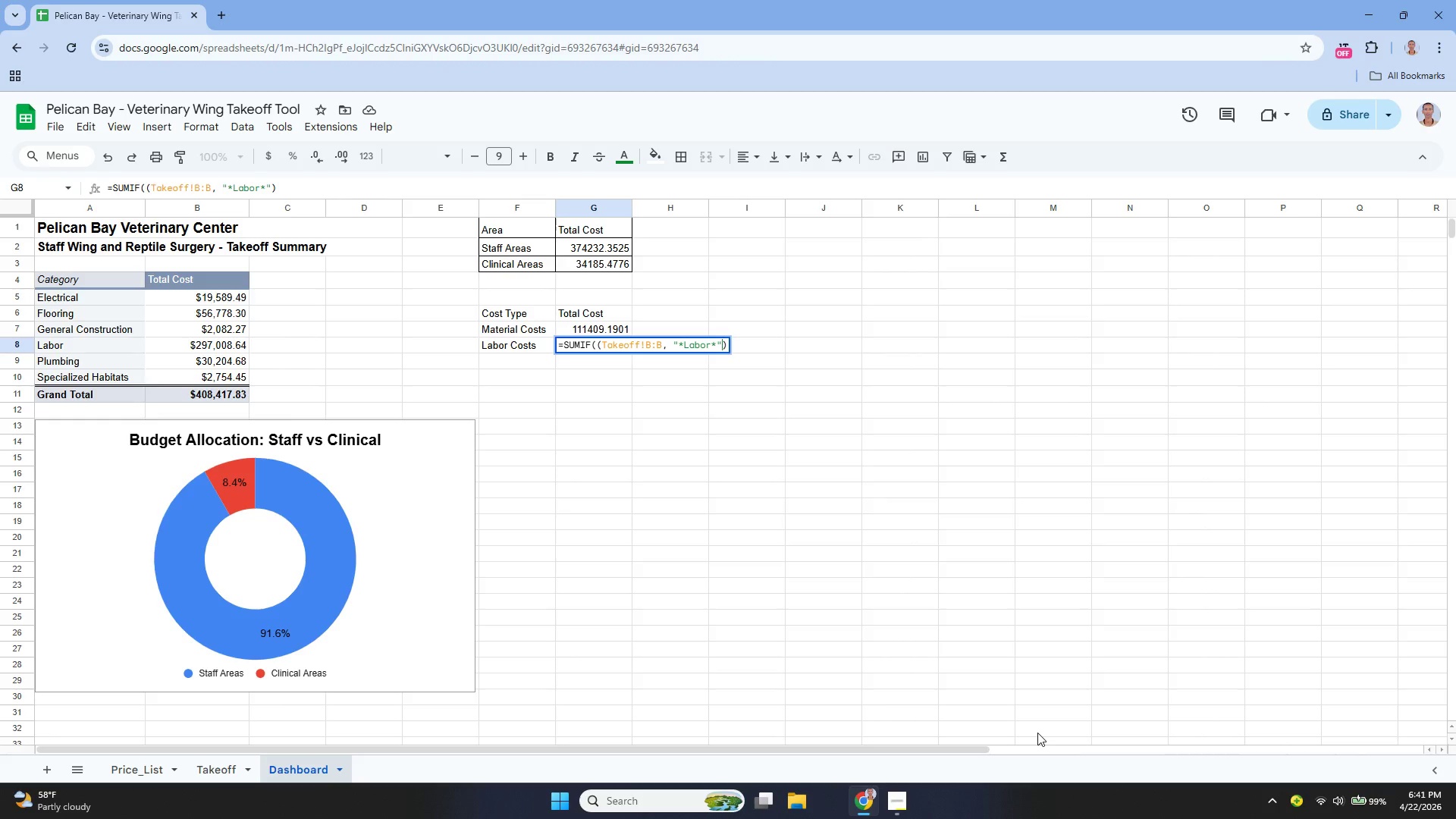 
key(ArrowRight)
 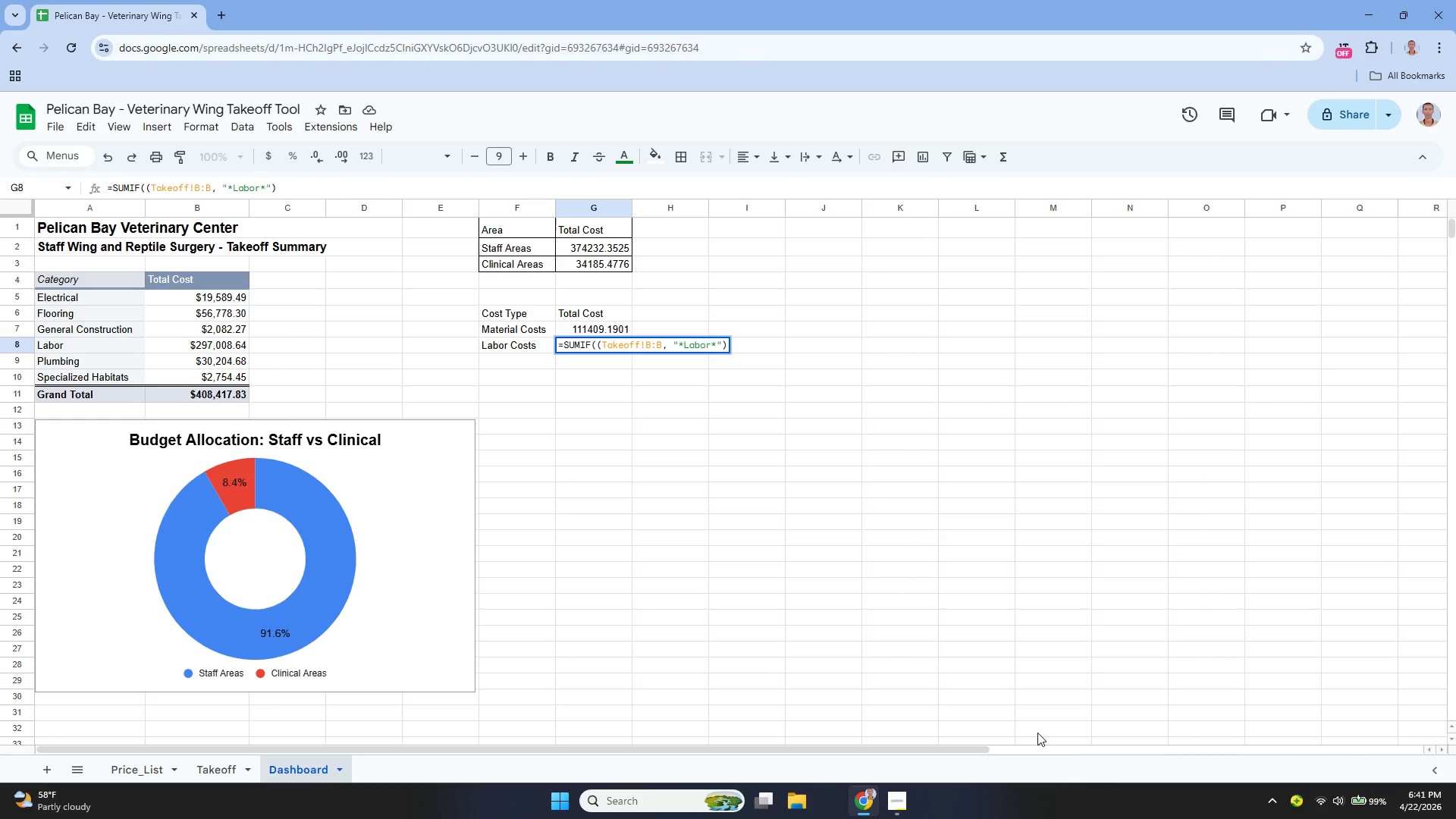 
type(, tAKEOFF)
key(Backspace)
key(Backspace)
key(Backspace)
key(Backspace)
key(Backspace)
key(Backspace)
key(Backspace)
type(Takeoff)
 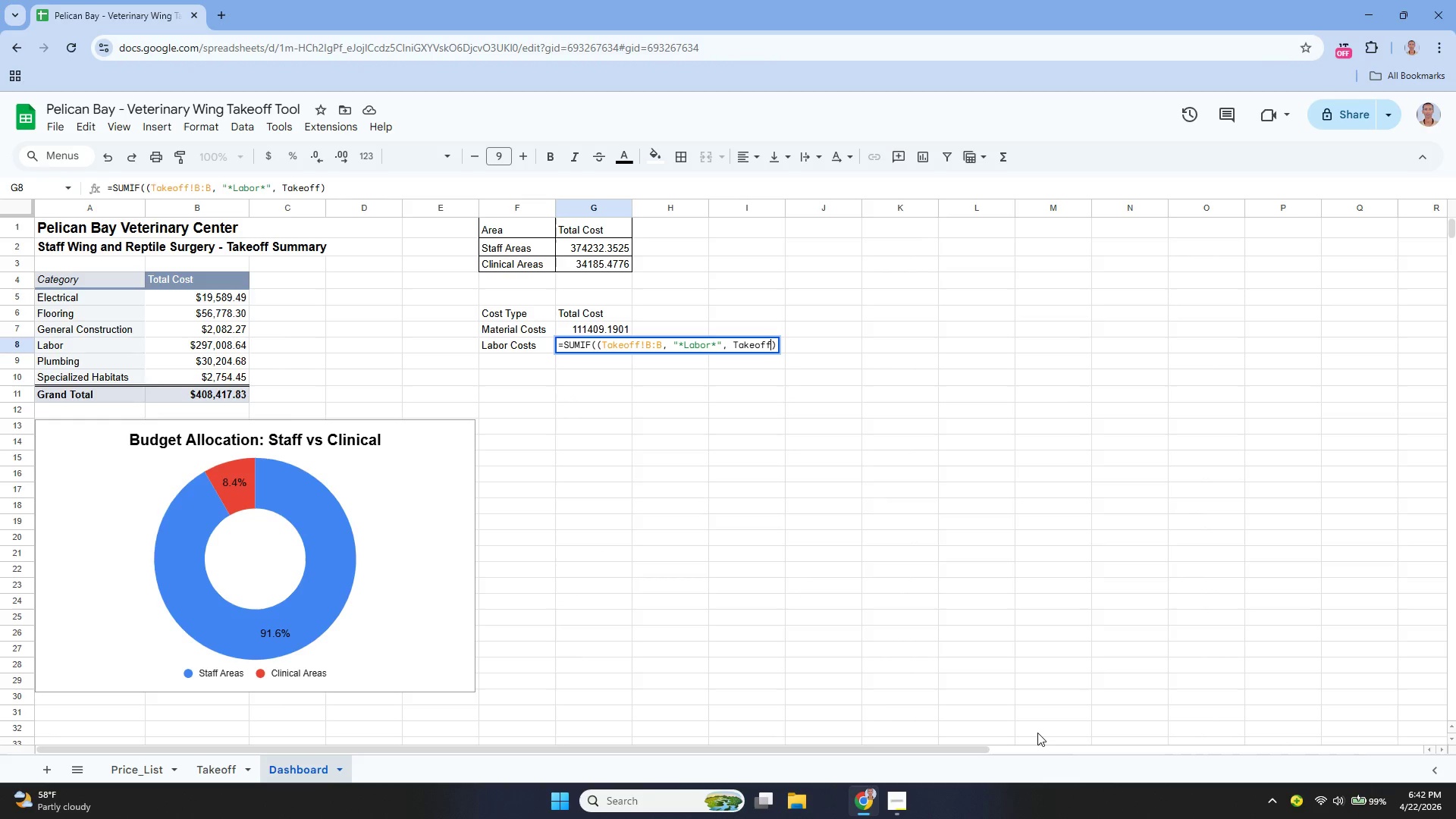 
wait(7.41)
 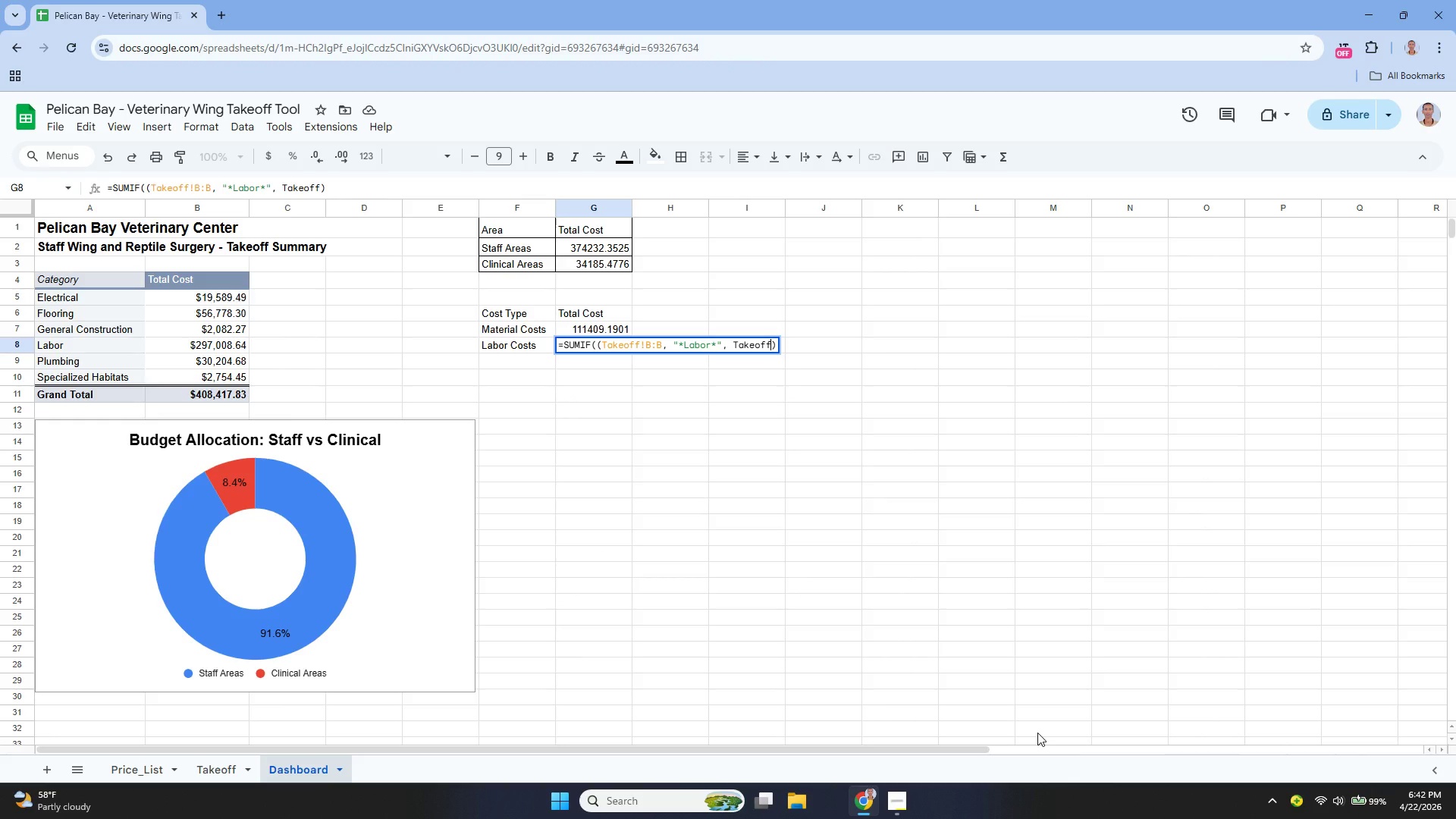 
type(!H:H)
 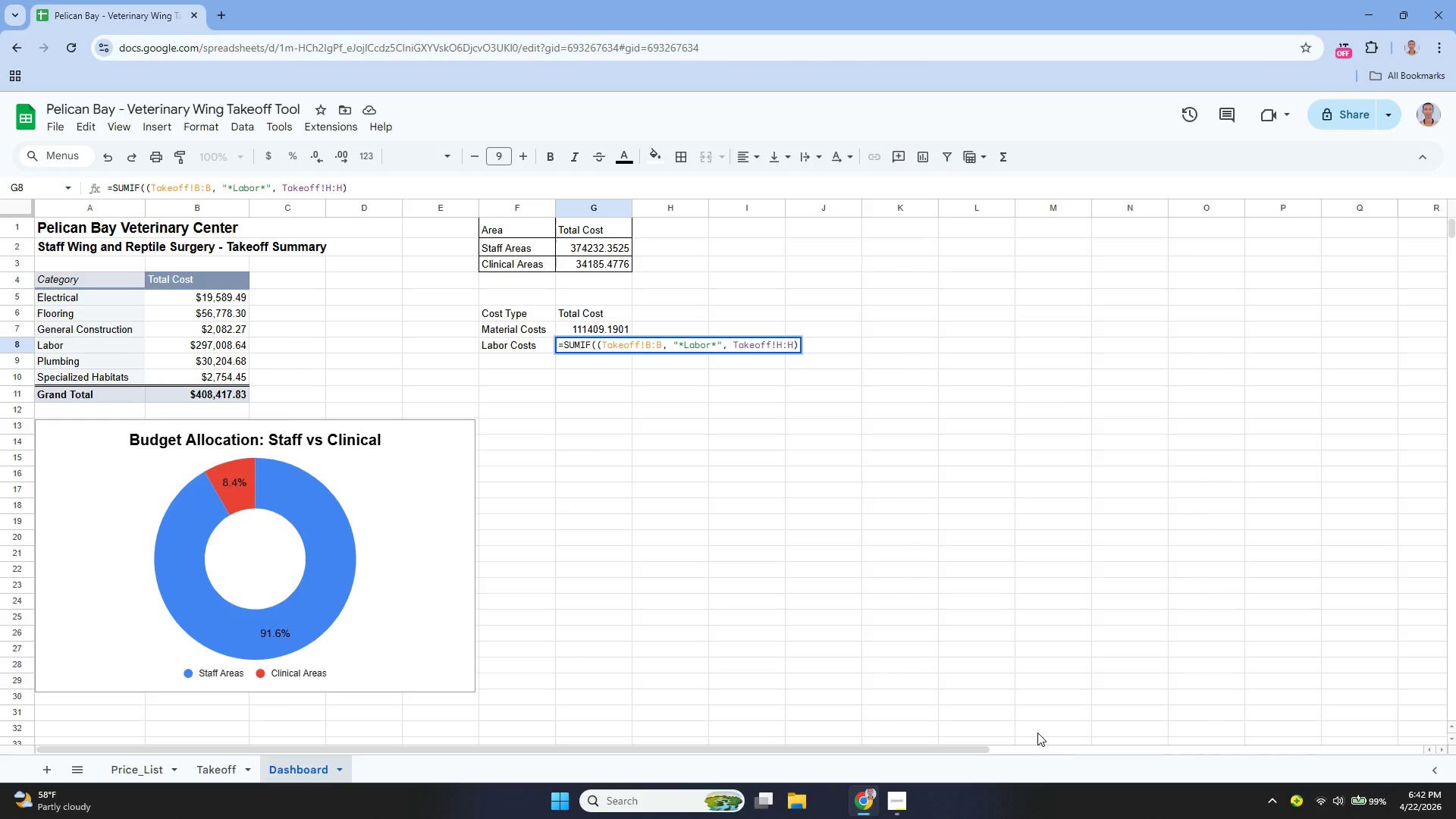 
key(Enter)
 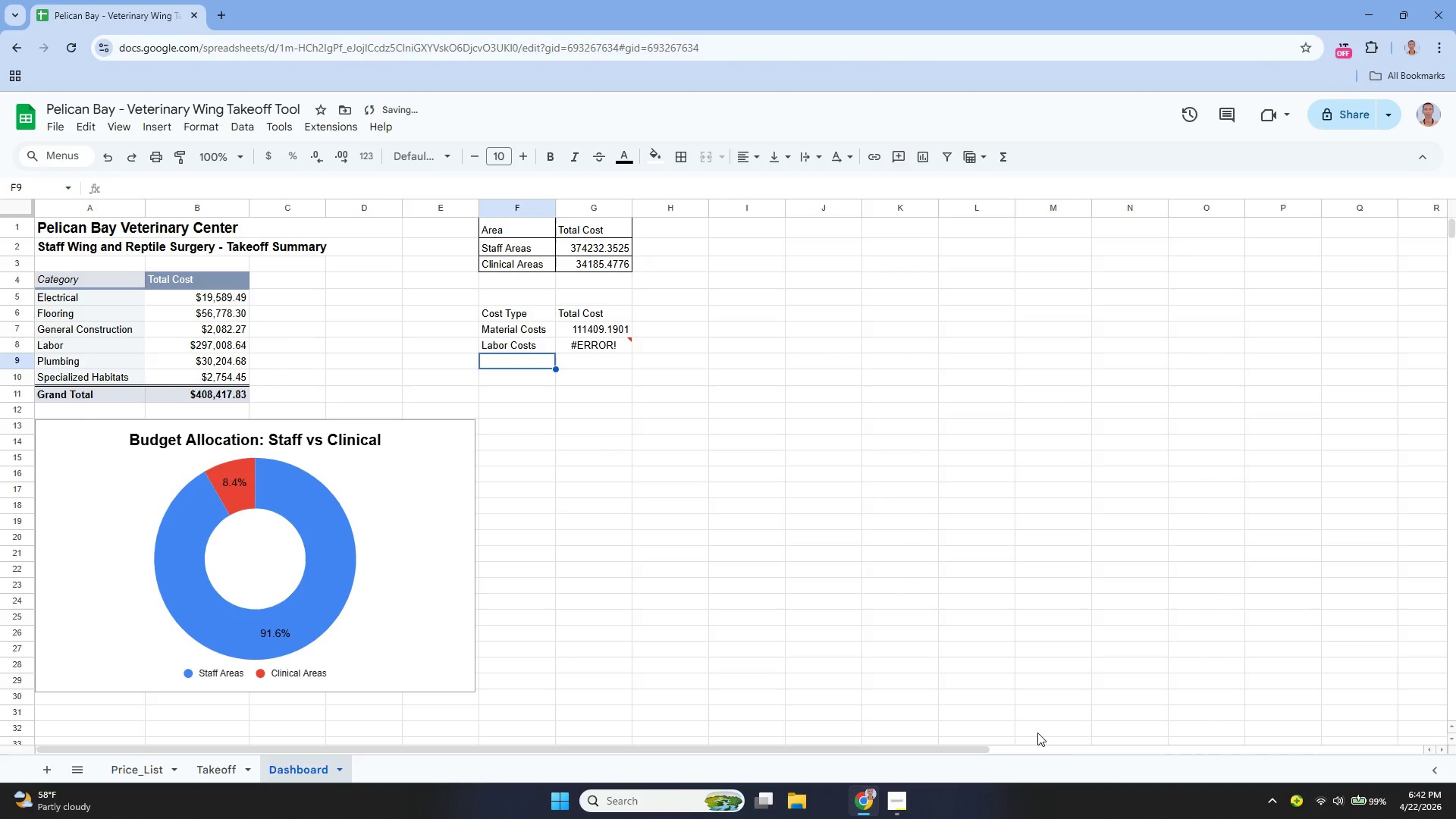 
key(ArrowUp)
 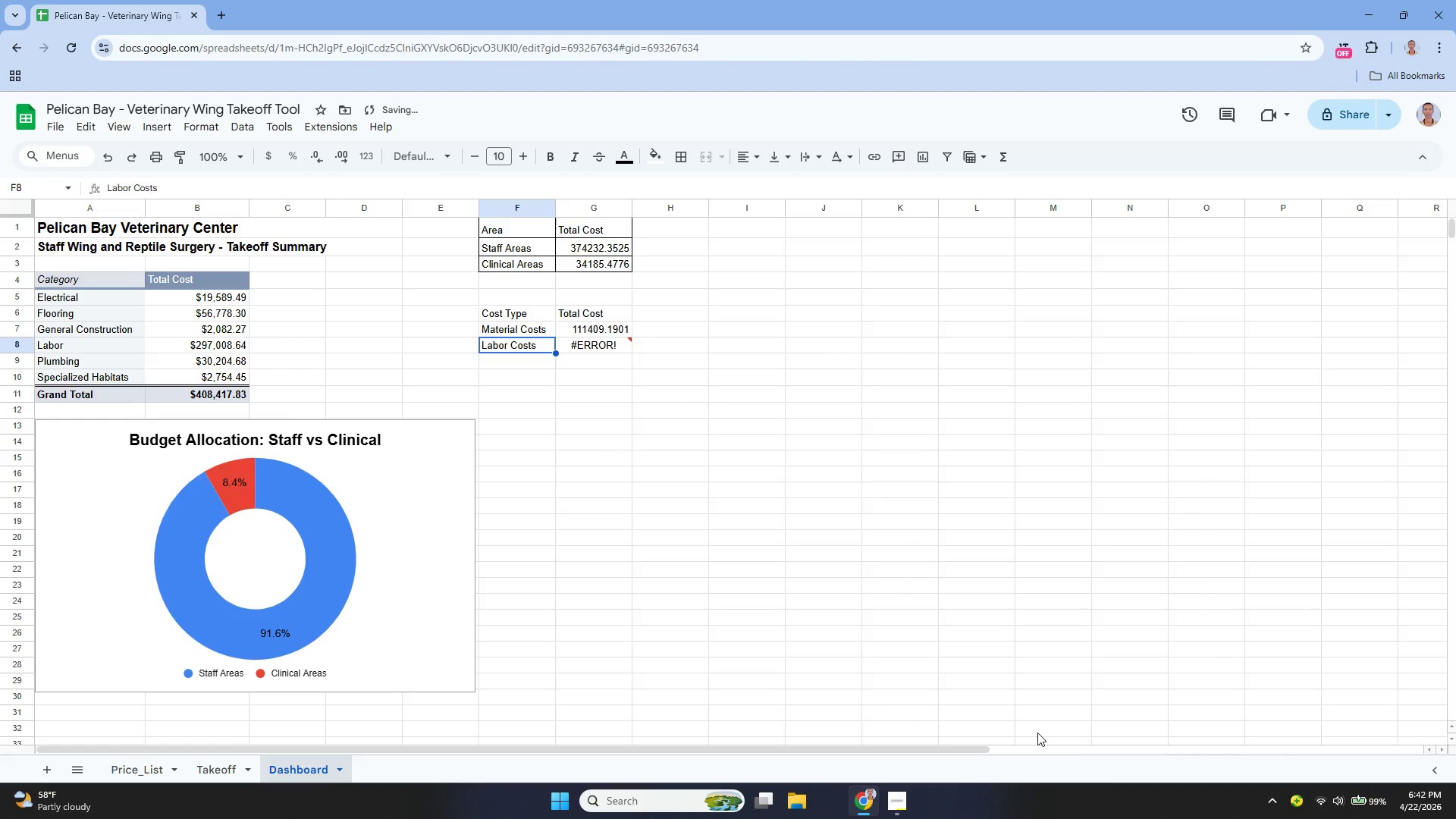 
key(ArrowRight)
 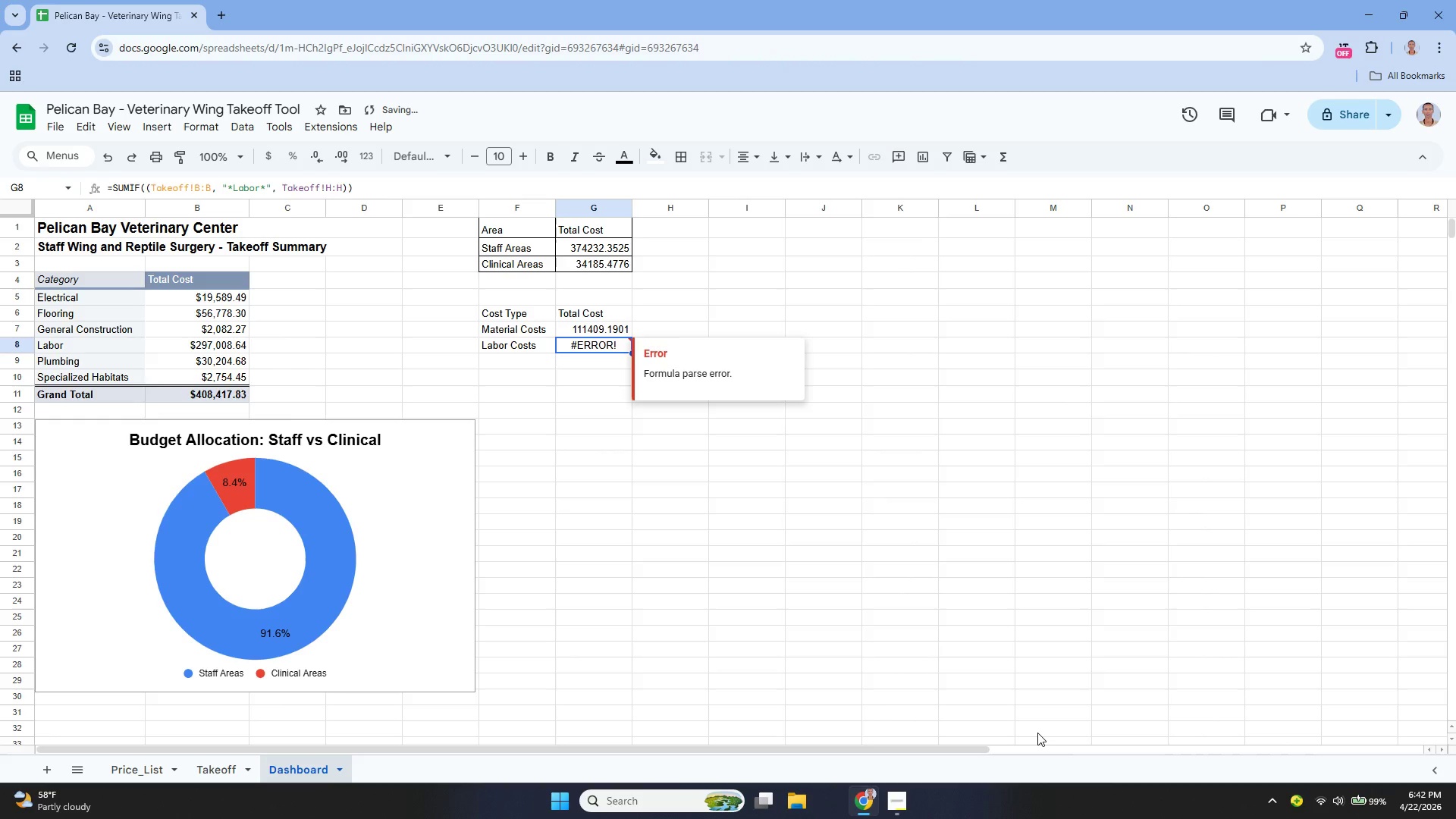 
key(Enter)
 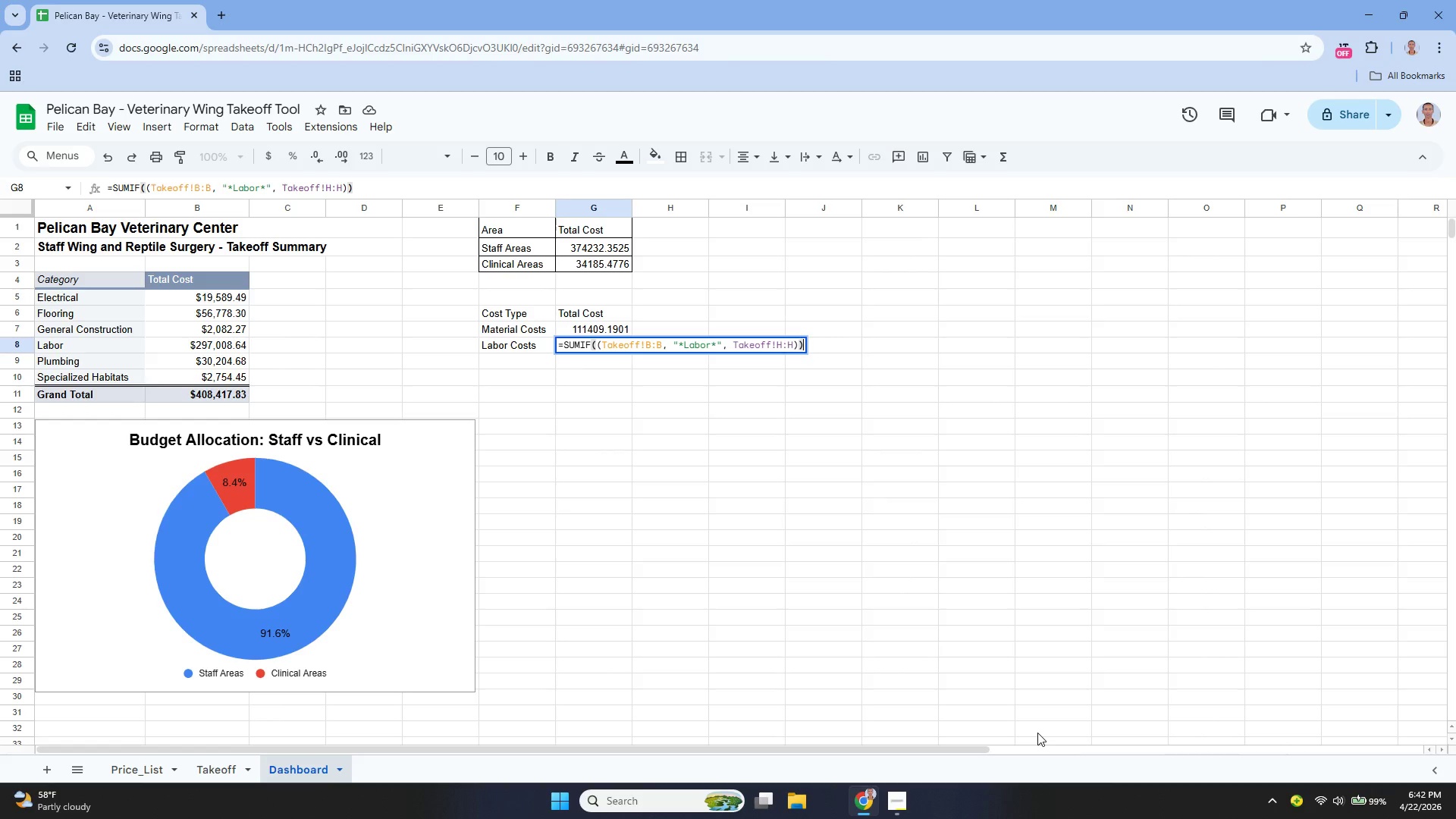 
wait(12.74)
 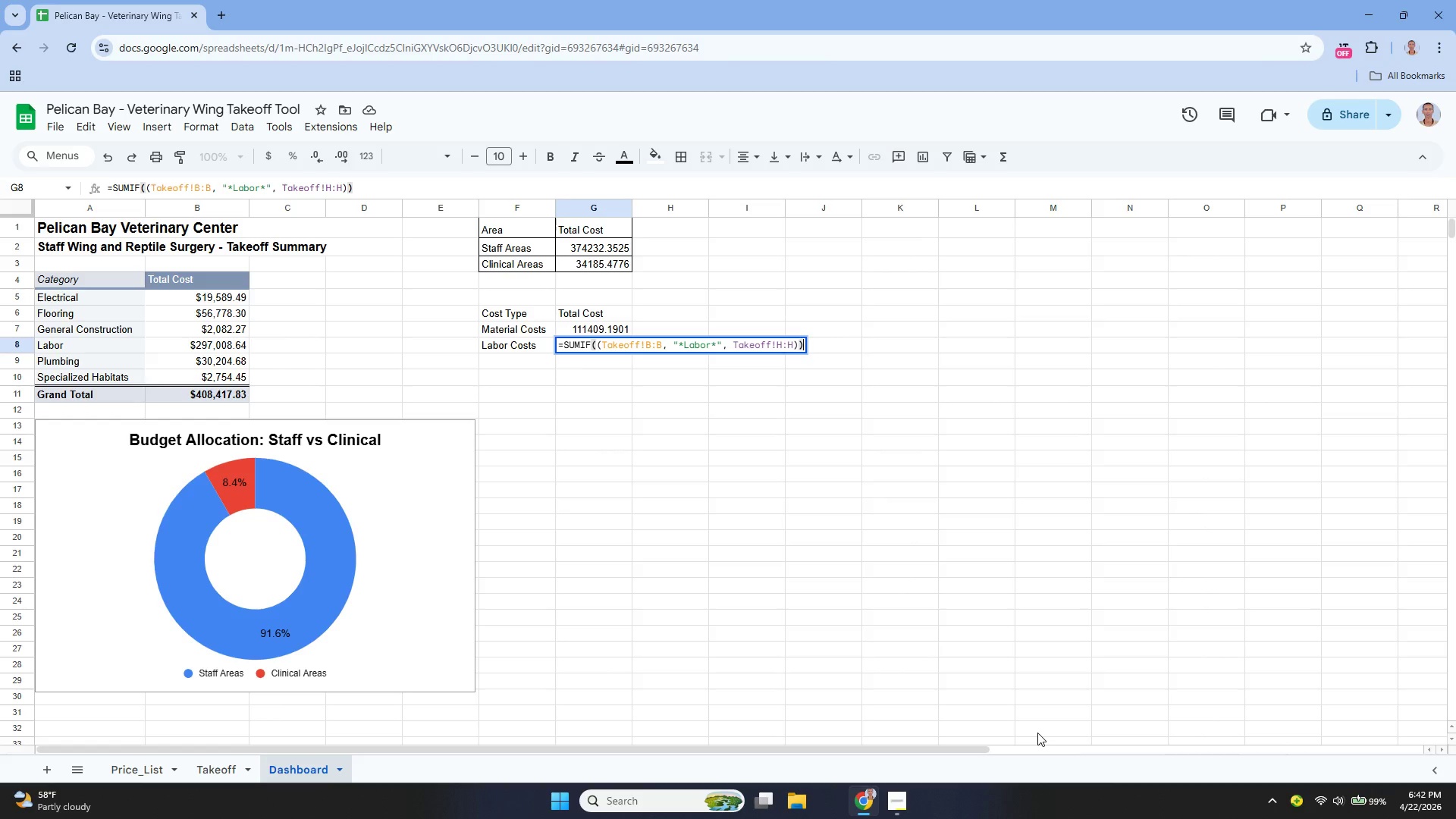 
key(Backspace)
 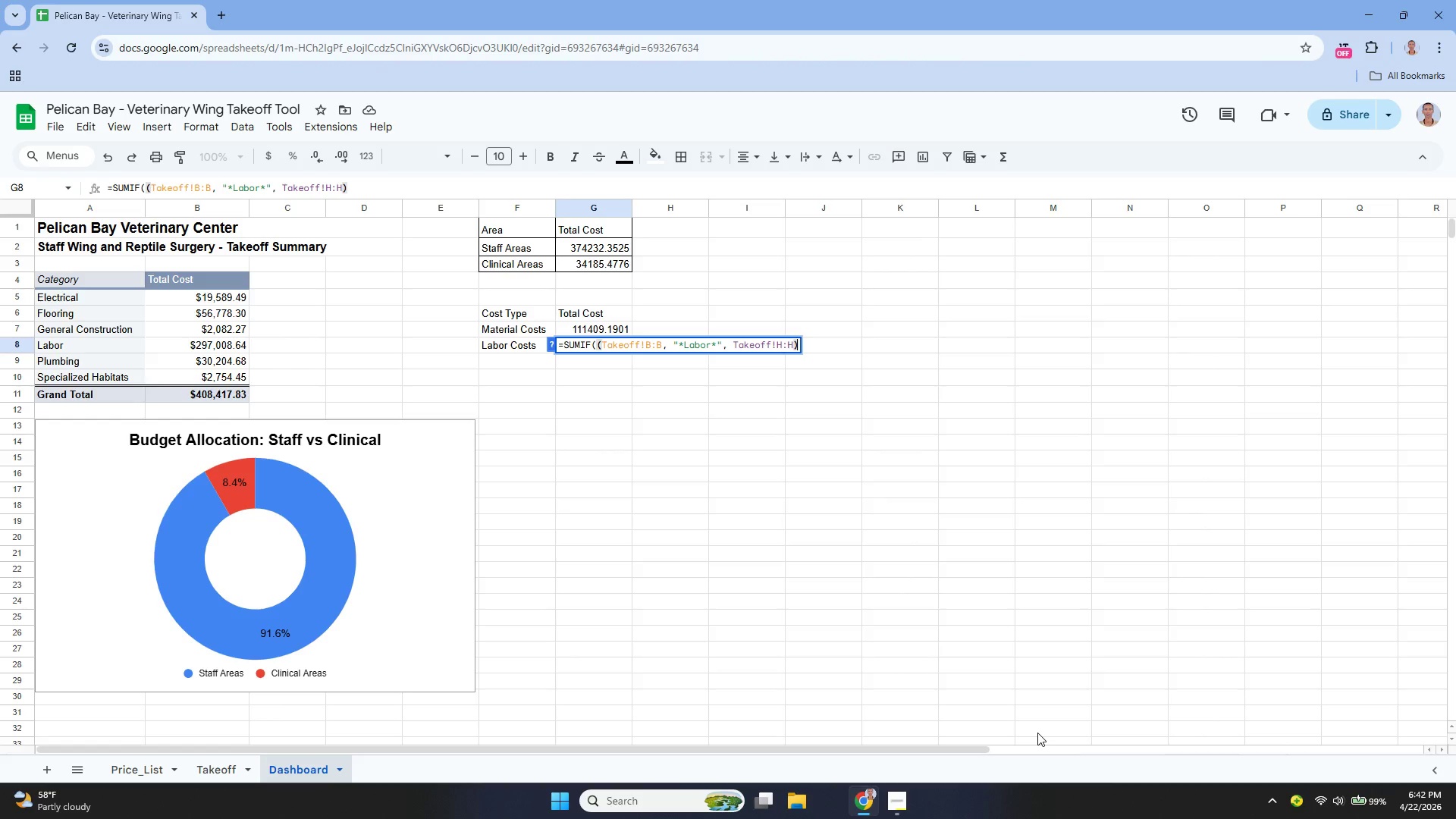 
hold_key(key=ArrowLeft, duration=1.5)
 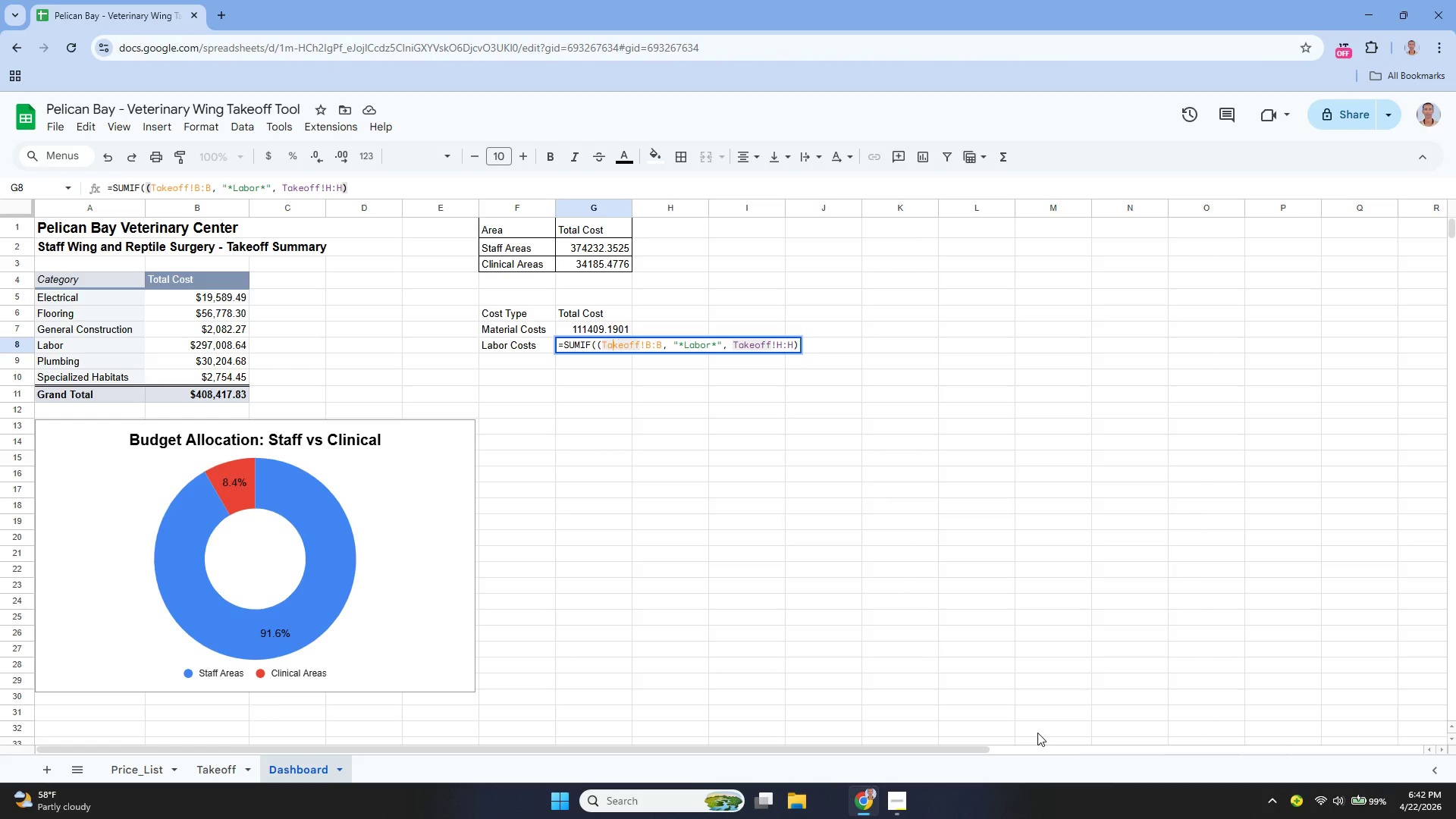 
key(ArrowLeft)
 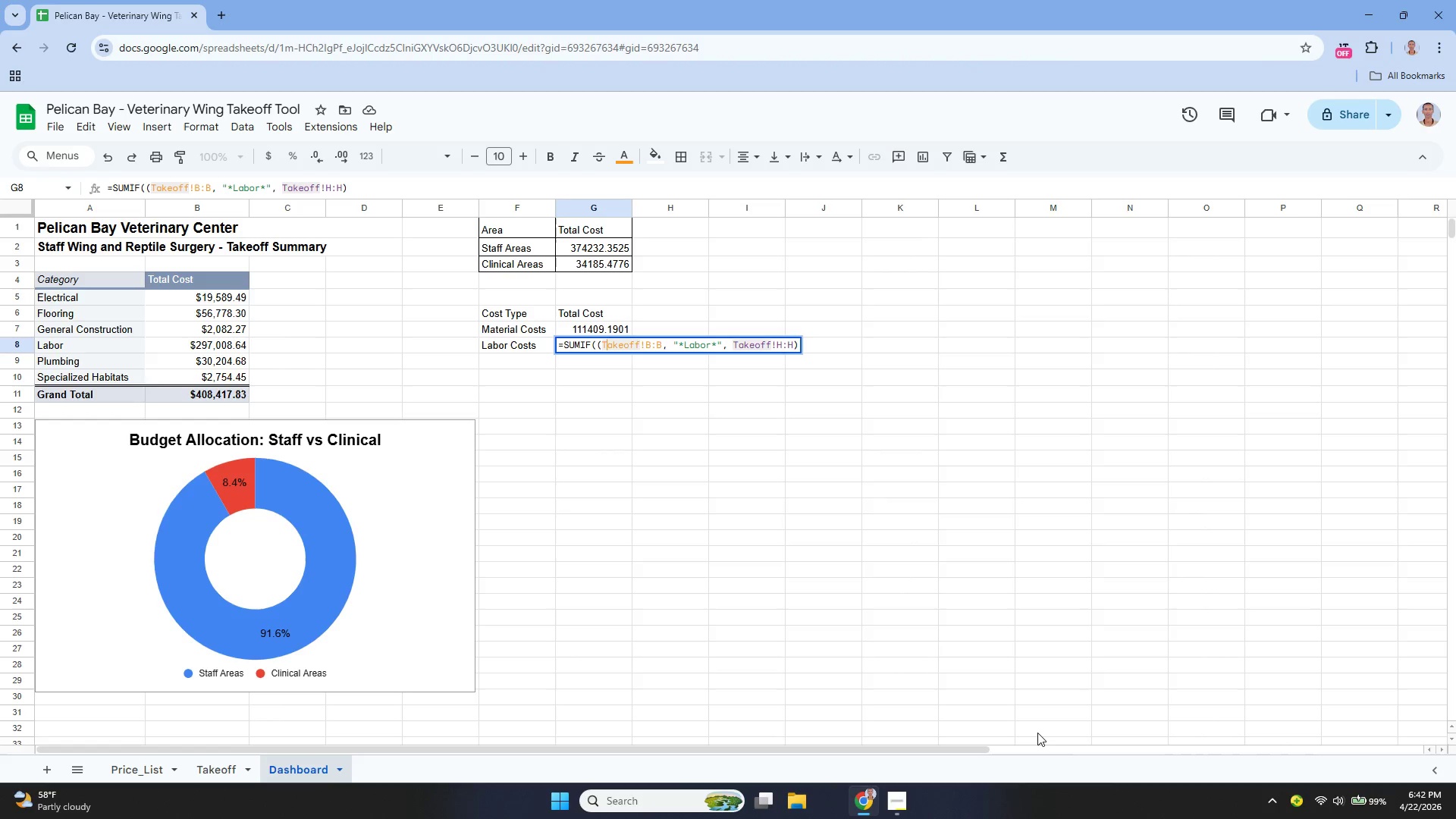 
key(ArrowLeft)
 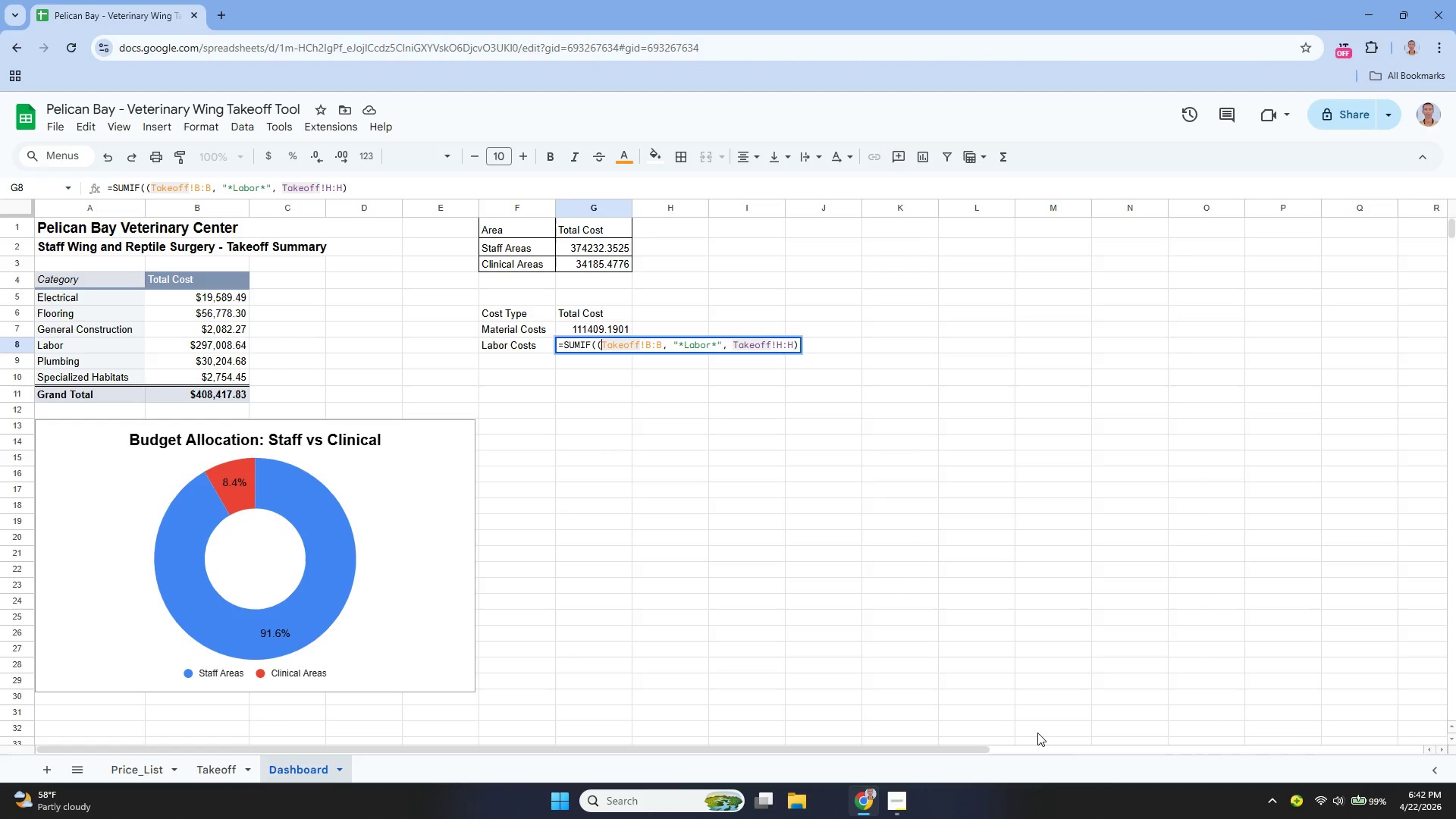 
key(ArrowLeft)
 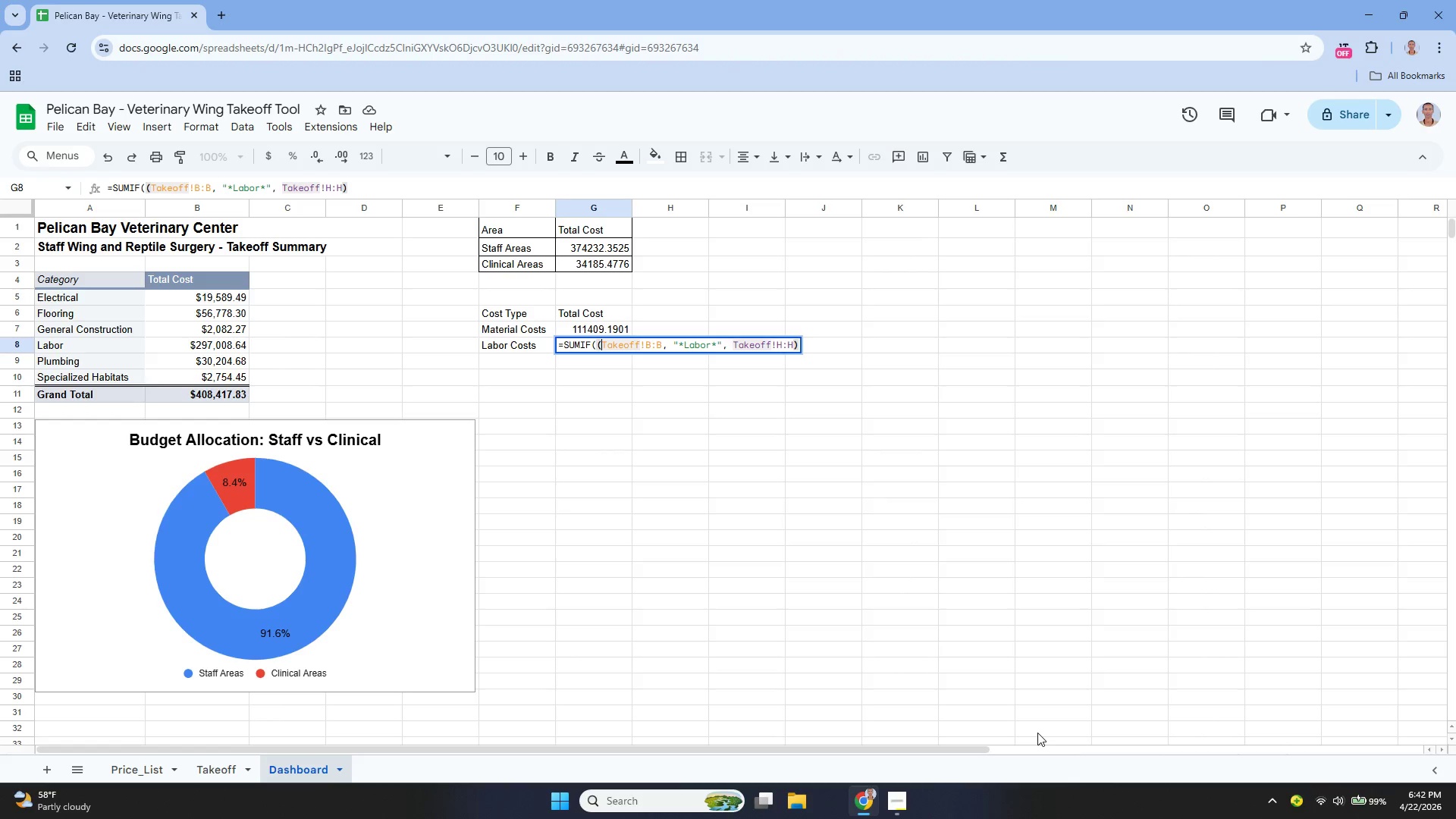 
key(Backspace)
 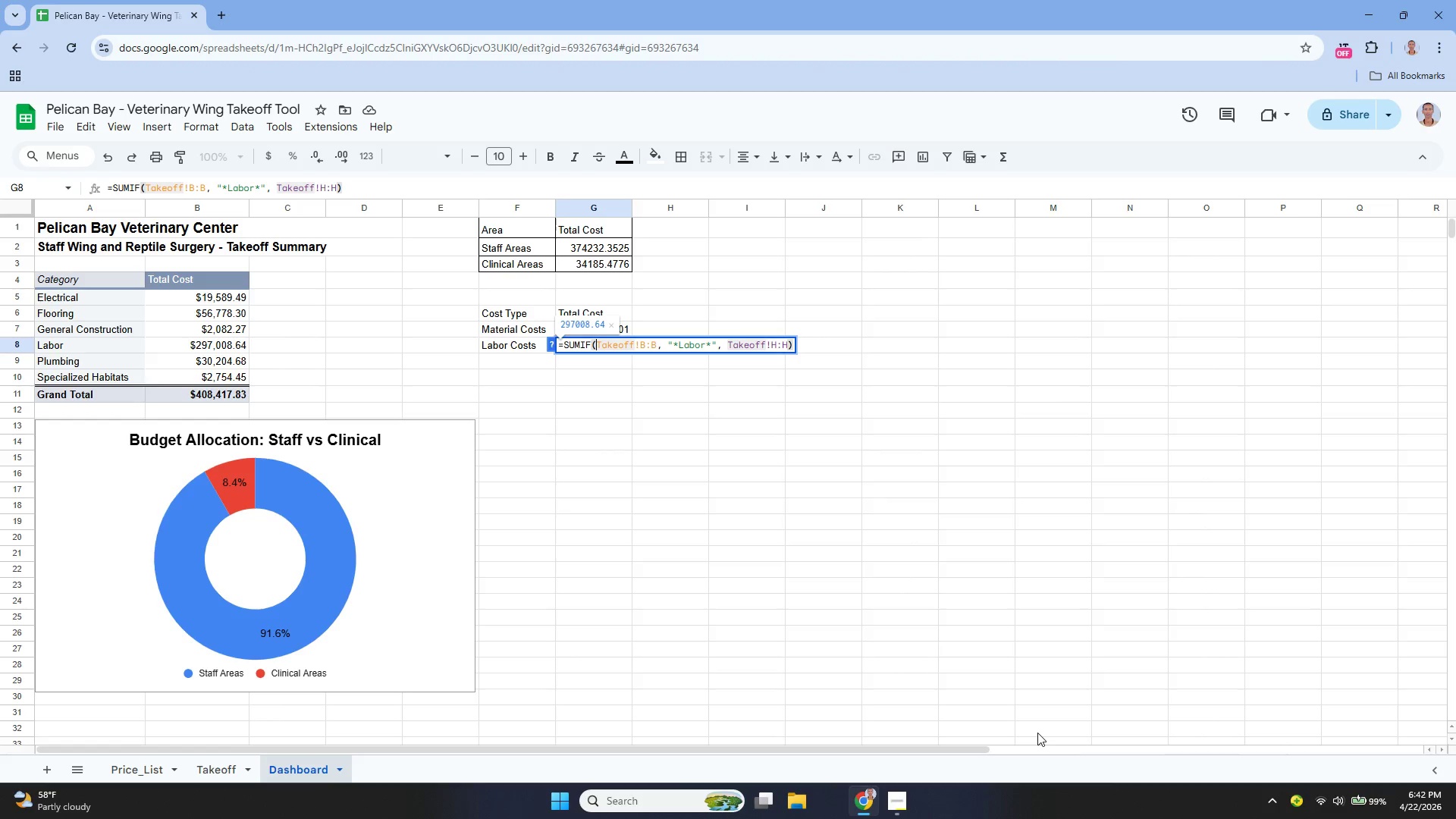 
key(Enter)
 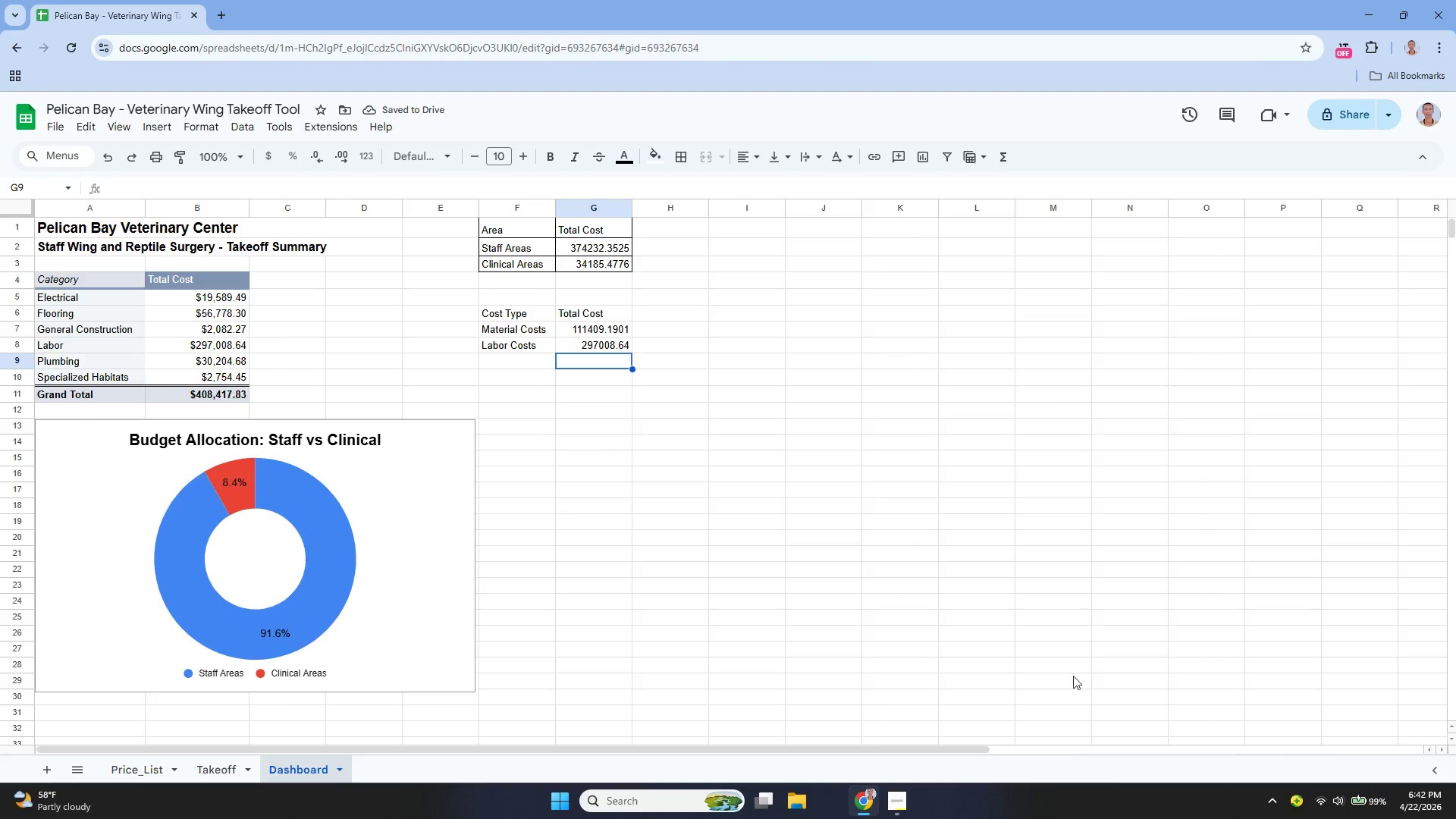 
left_click_drag(start_coordinate=[519, 309], to_coordinate=[589, 342])
 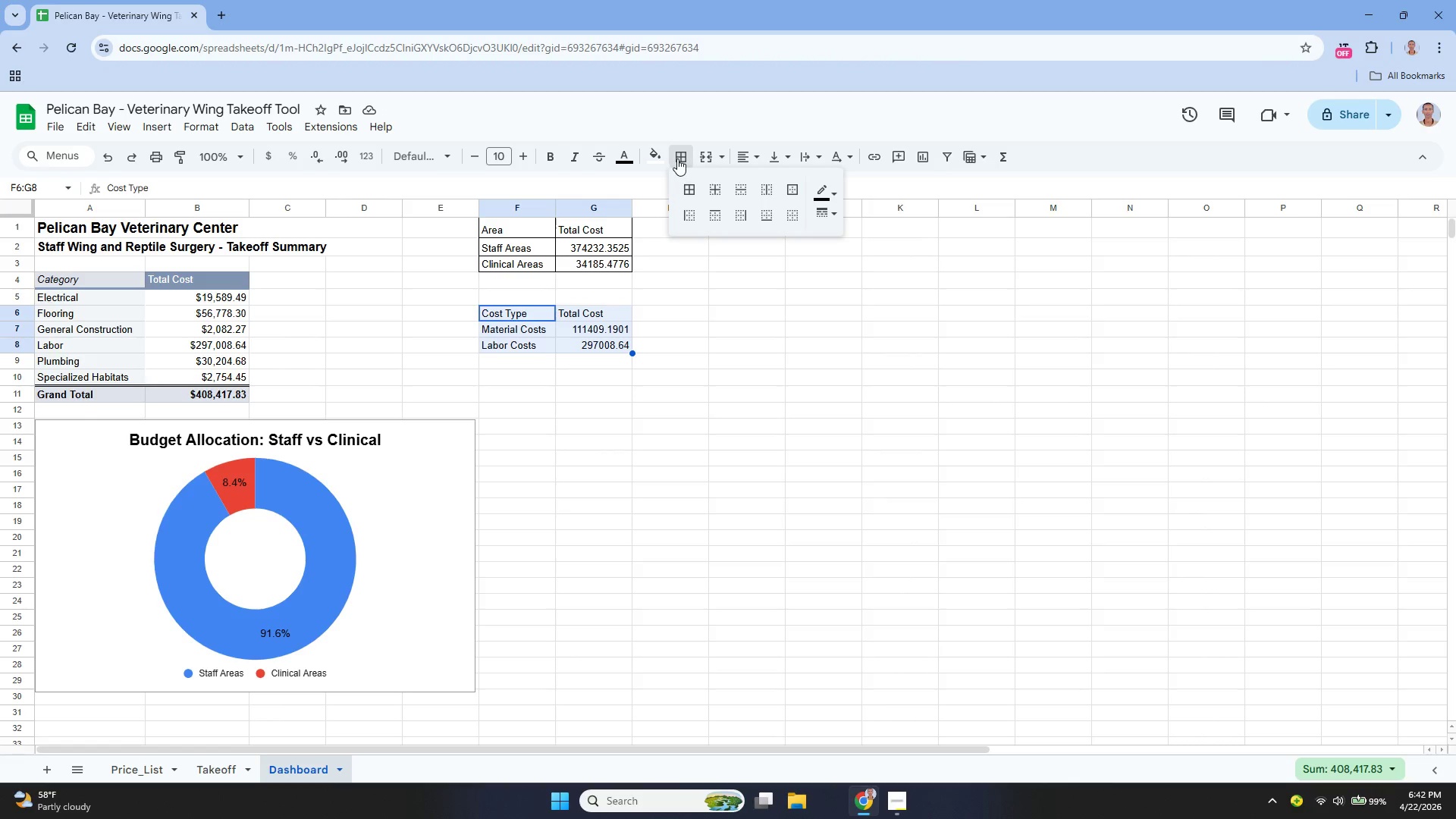 
mouse_move([676, 205])
 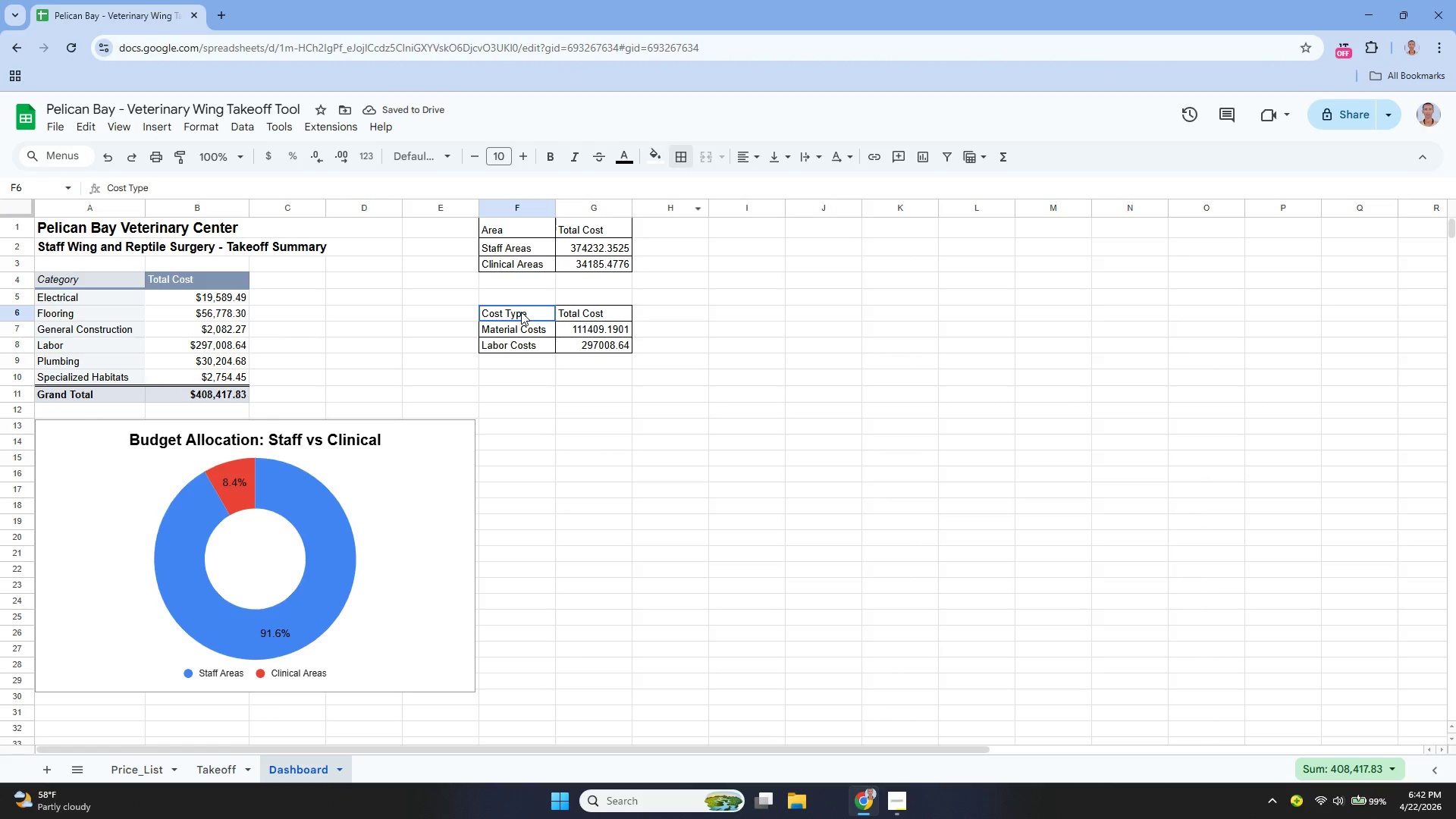 
left_click_drag(start_coordinate=[517, 308], to_coordinate=[600, 309])
 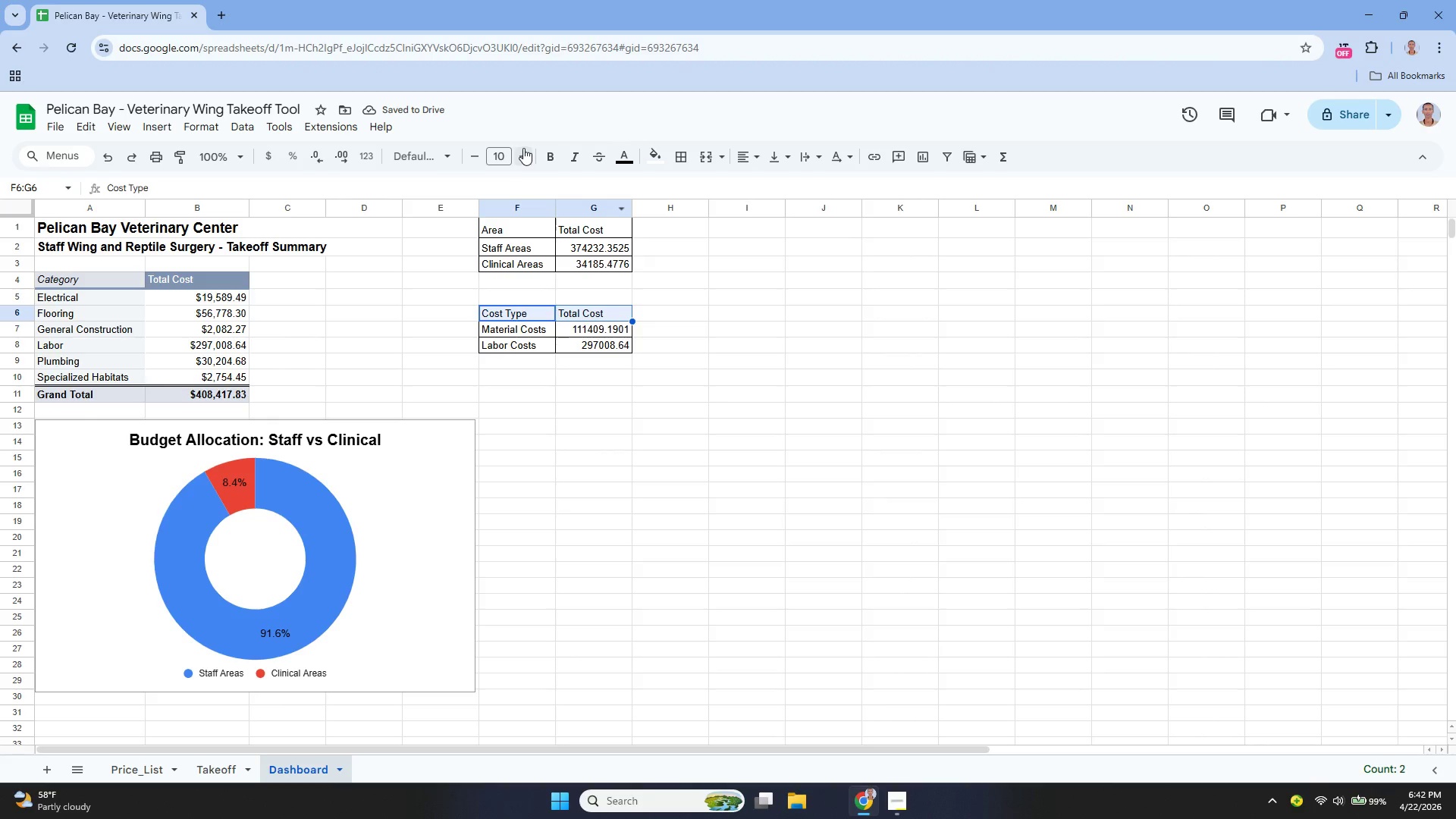 
left_click([522, 148])
 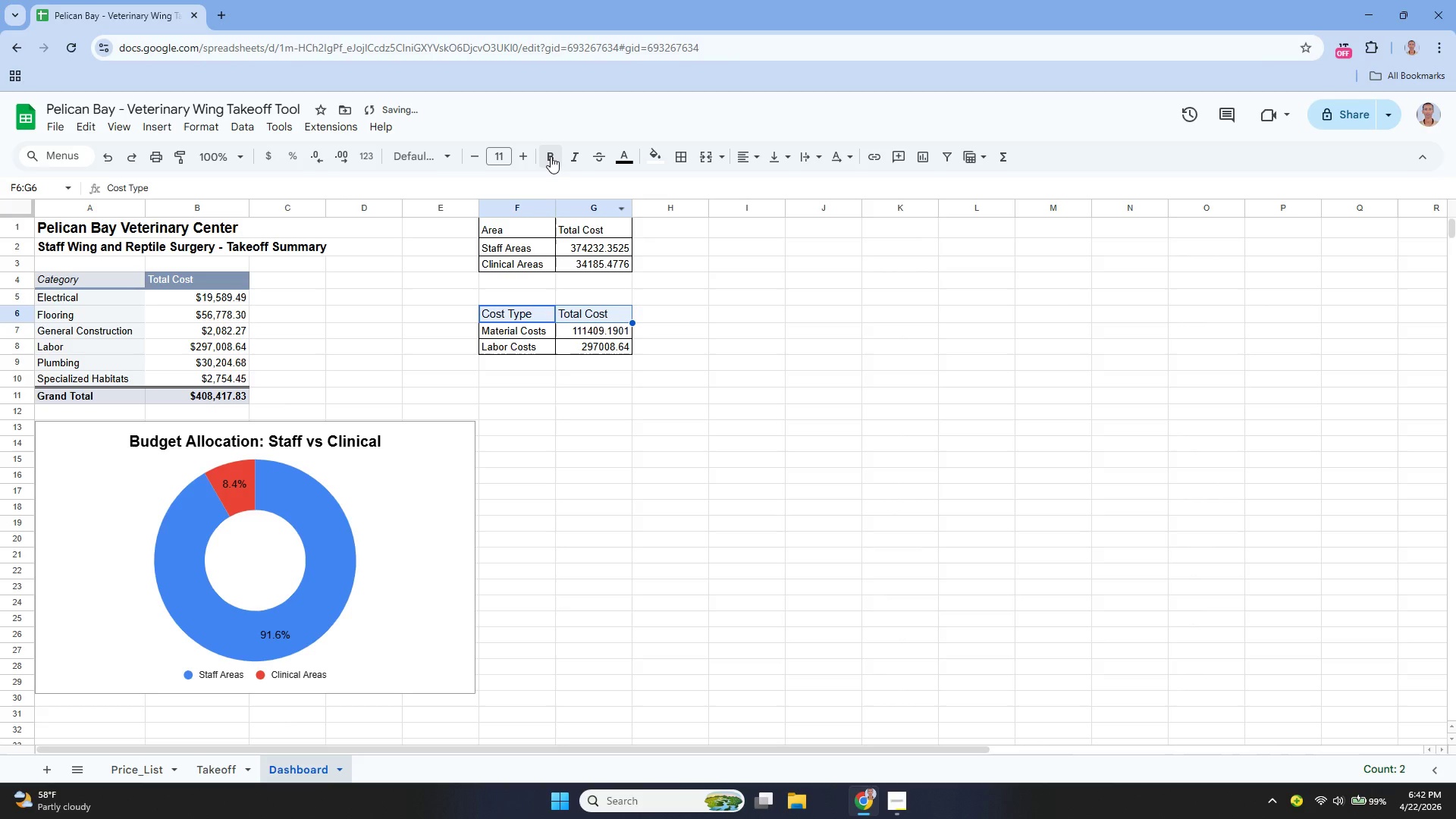 
left_click([551, 156])
 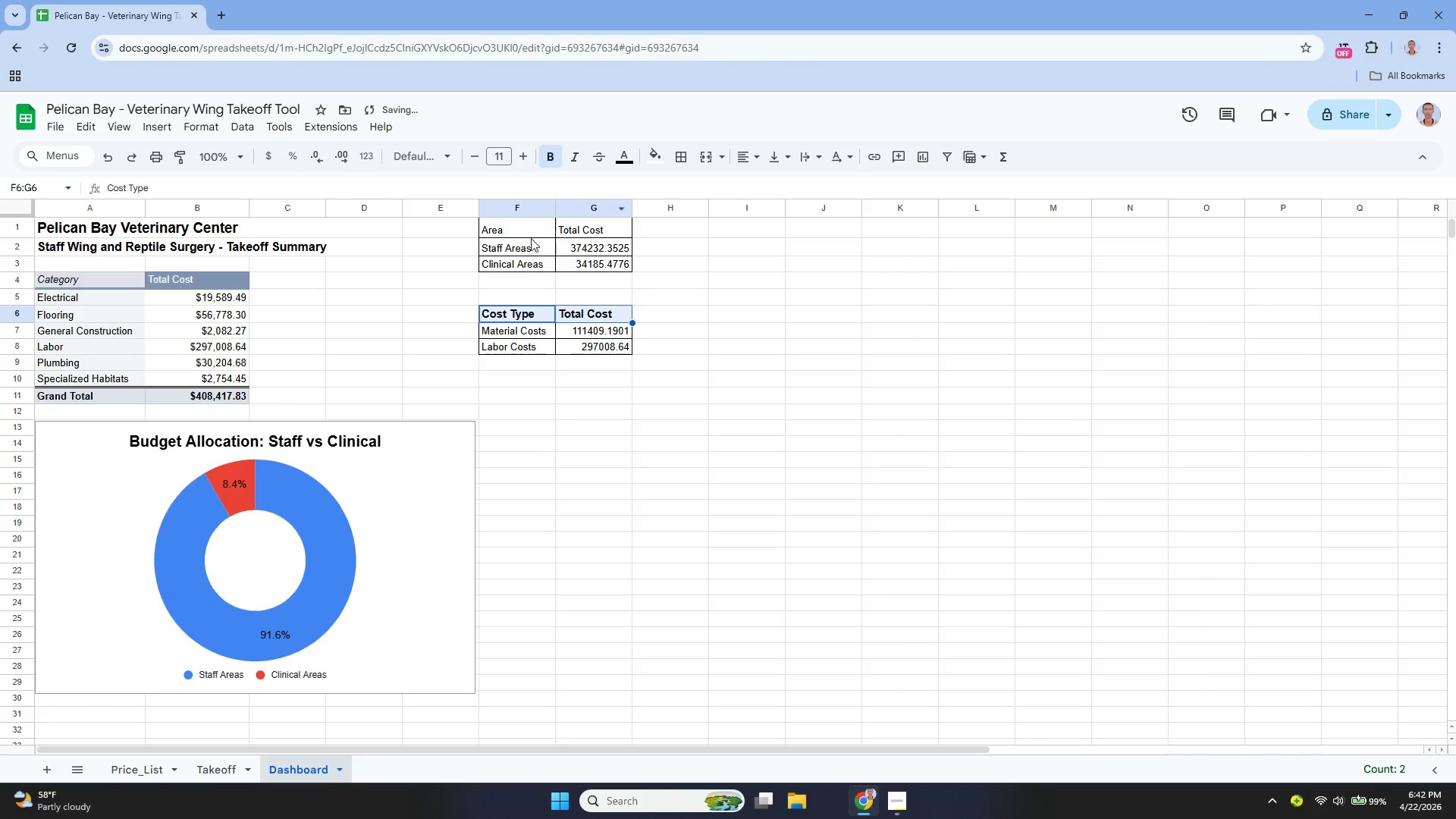 
left_click_drag(start_coordinate=[515, 229], to_coordinate=[618, 231])
 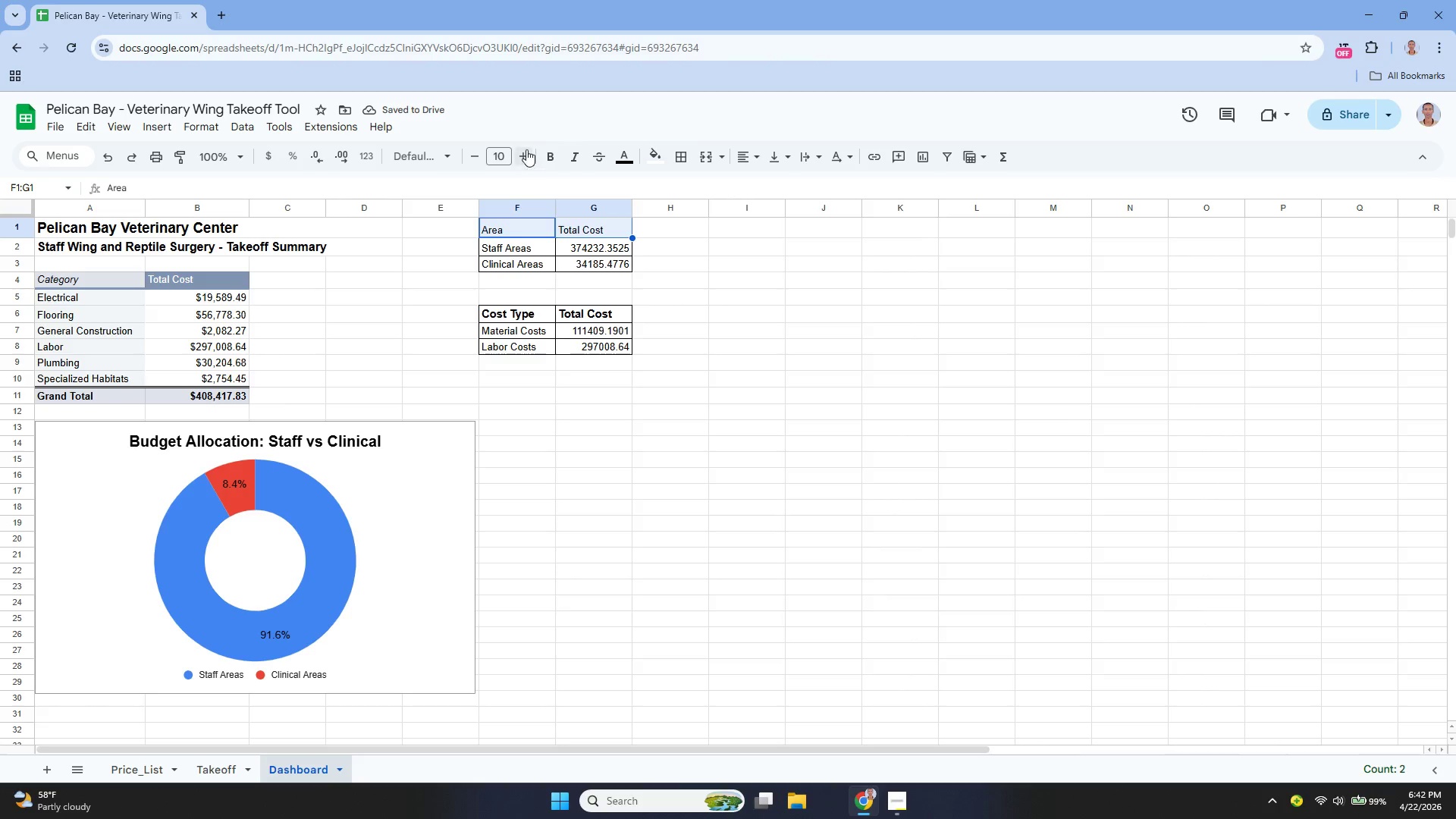 
left_click([525, 147])
 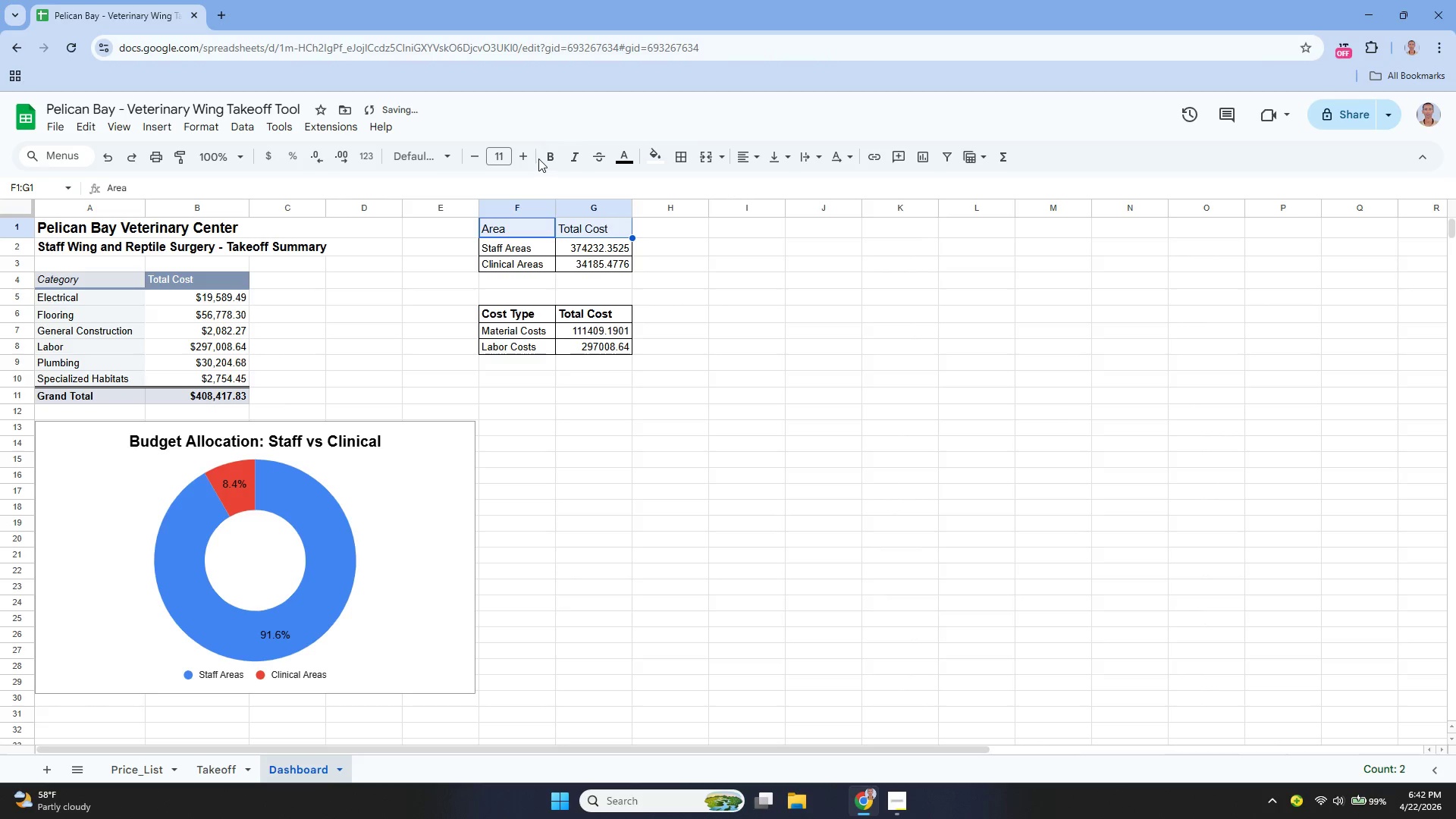 
left_click_drag(start_coordinate=[544, 152], to_coordinate=[549, 149])
 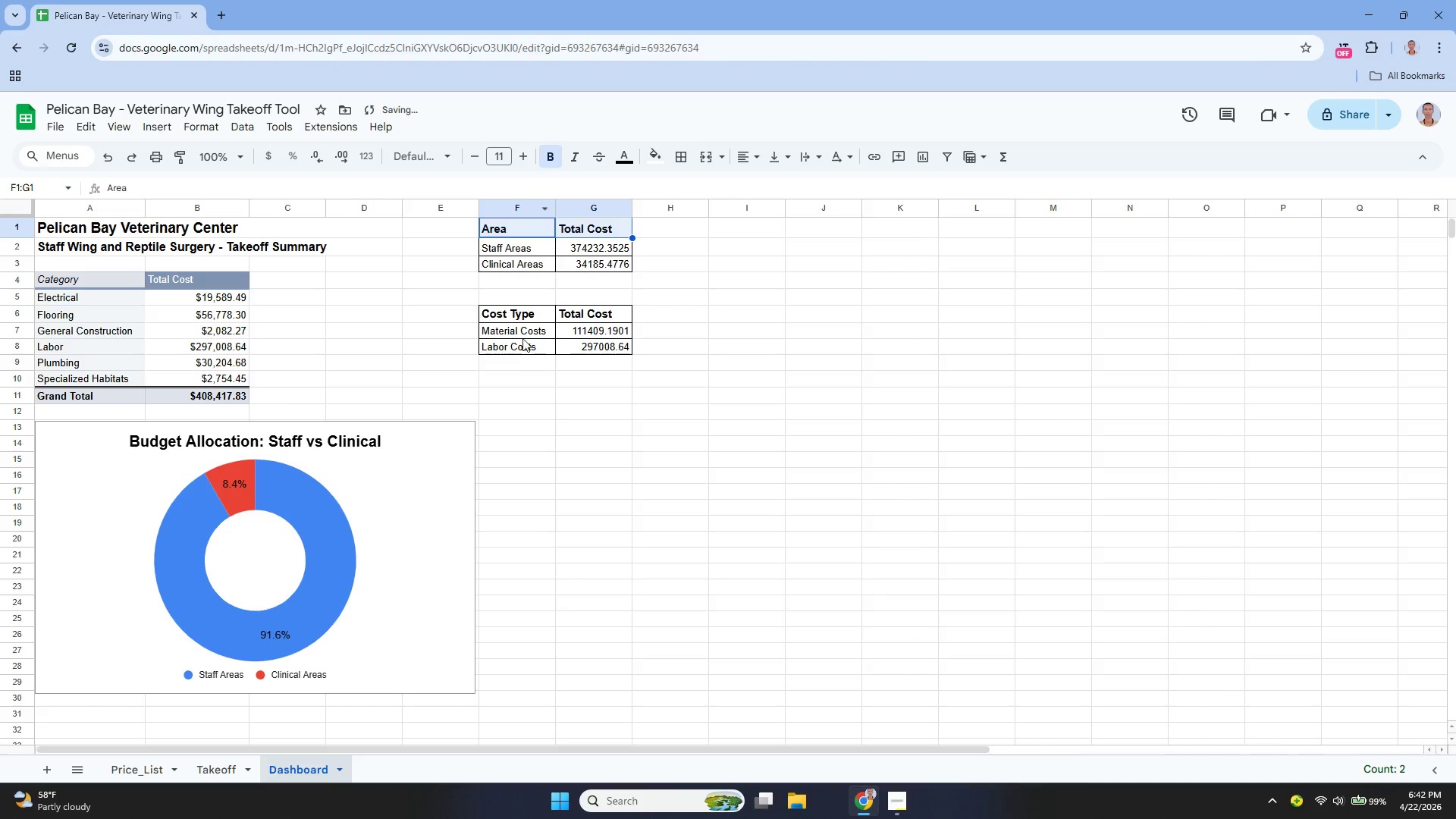 
left_click([508, 313])
 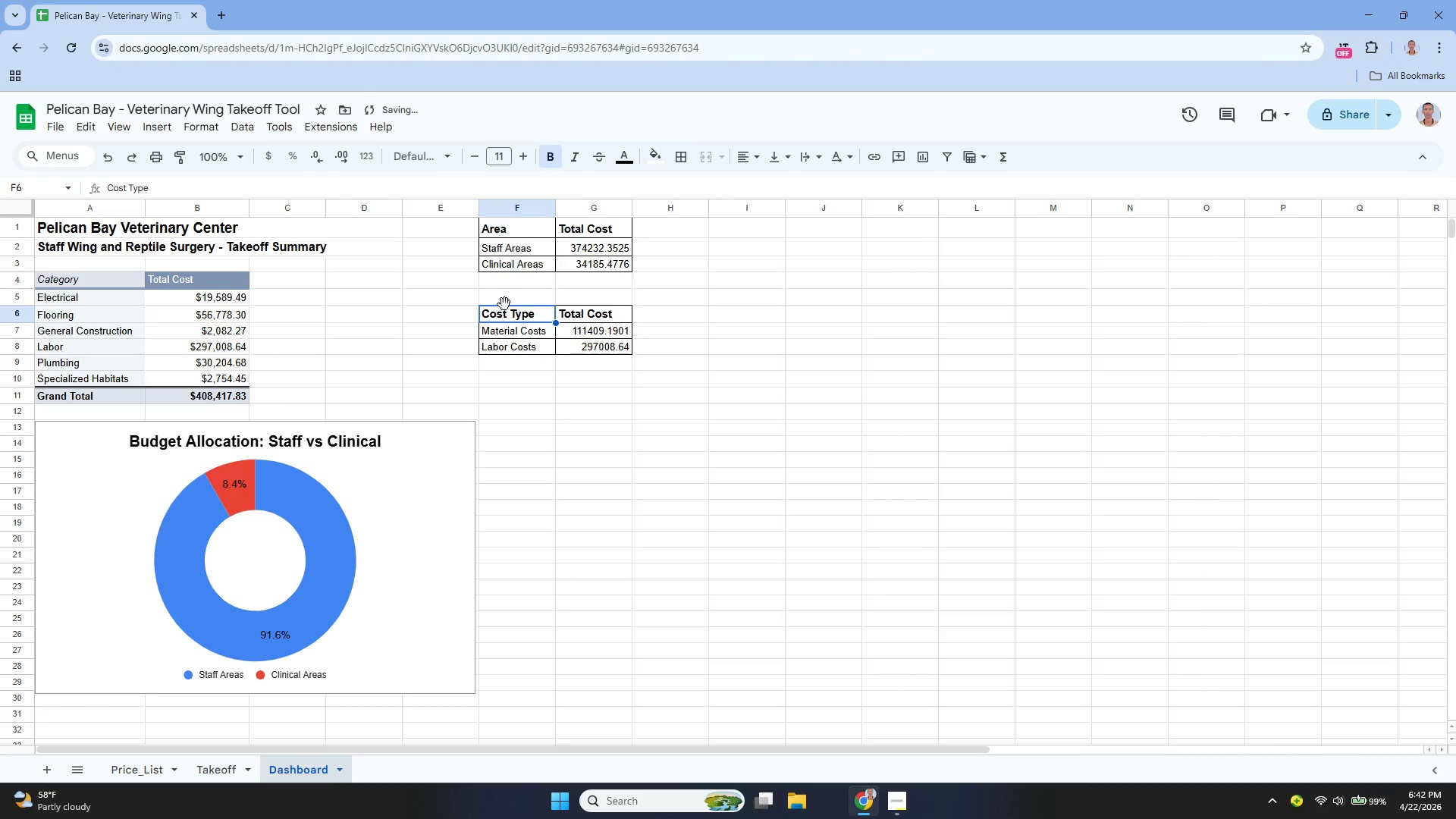 
left_click_drag(start_coordinate=[507, 305], to_coordinate=[596, 339])
 